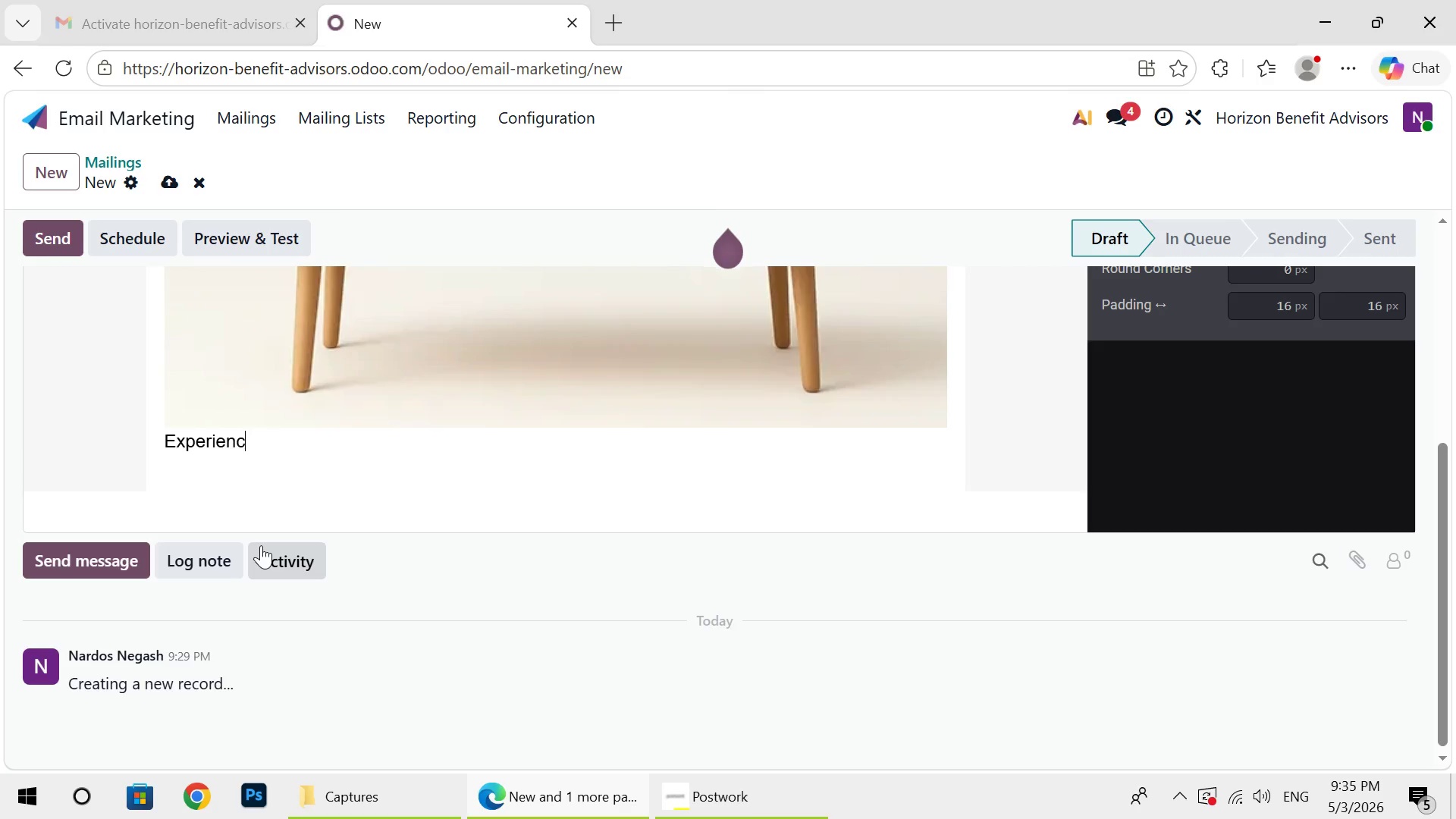 
key(Backspace)
 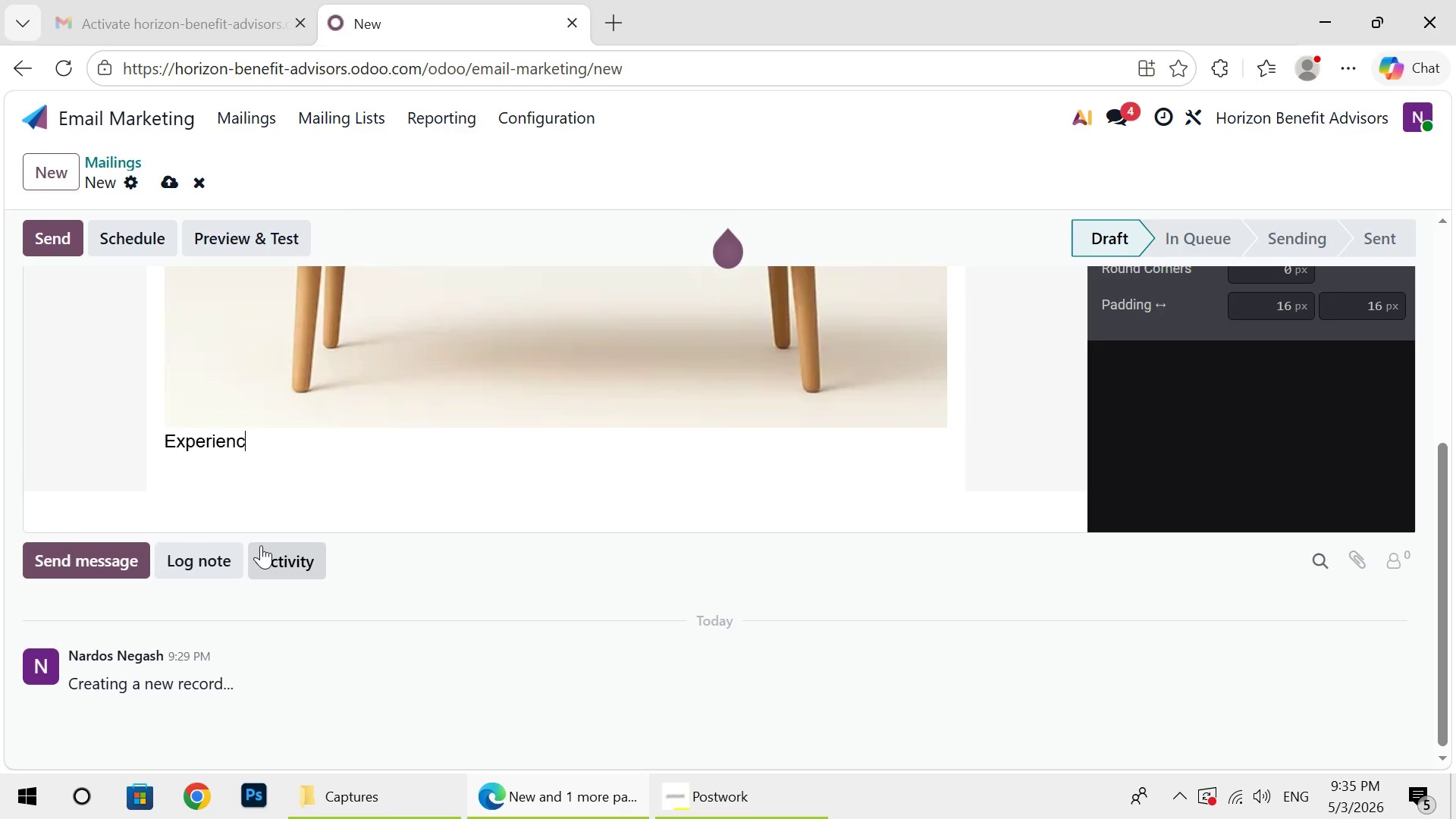 
key(Backspace)
 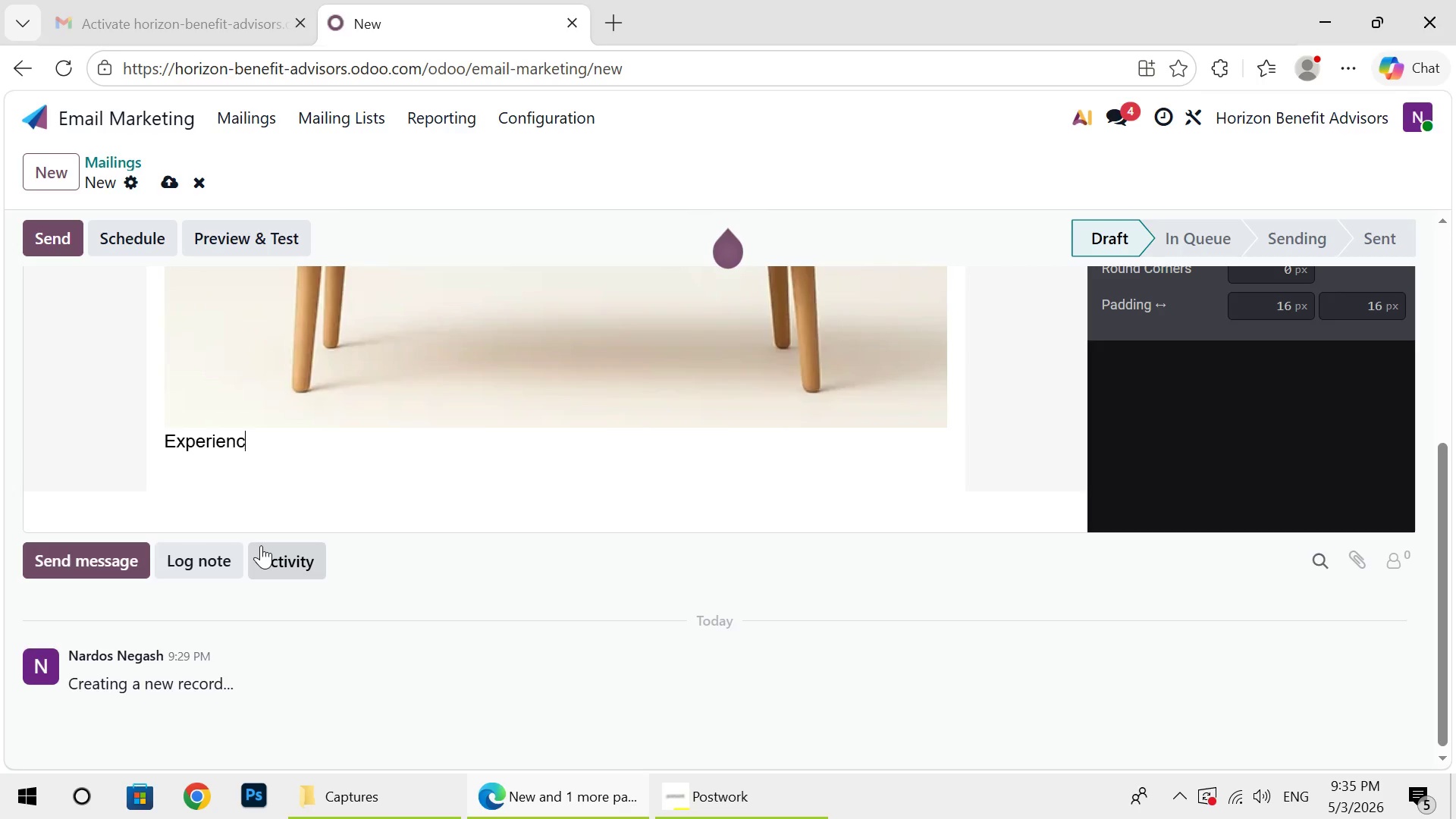 
key(Backspace)
 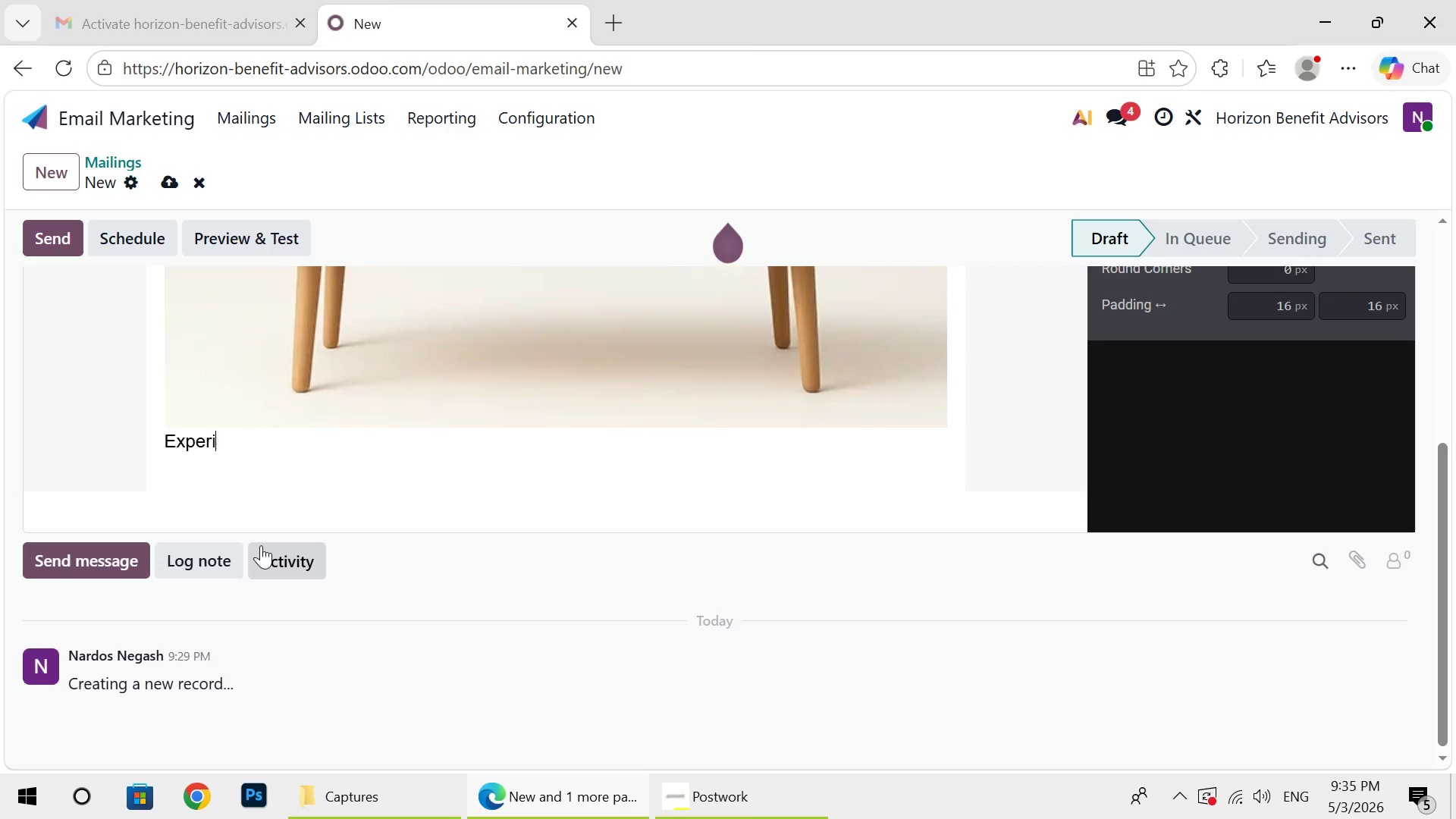 
key(Backspace)
 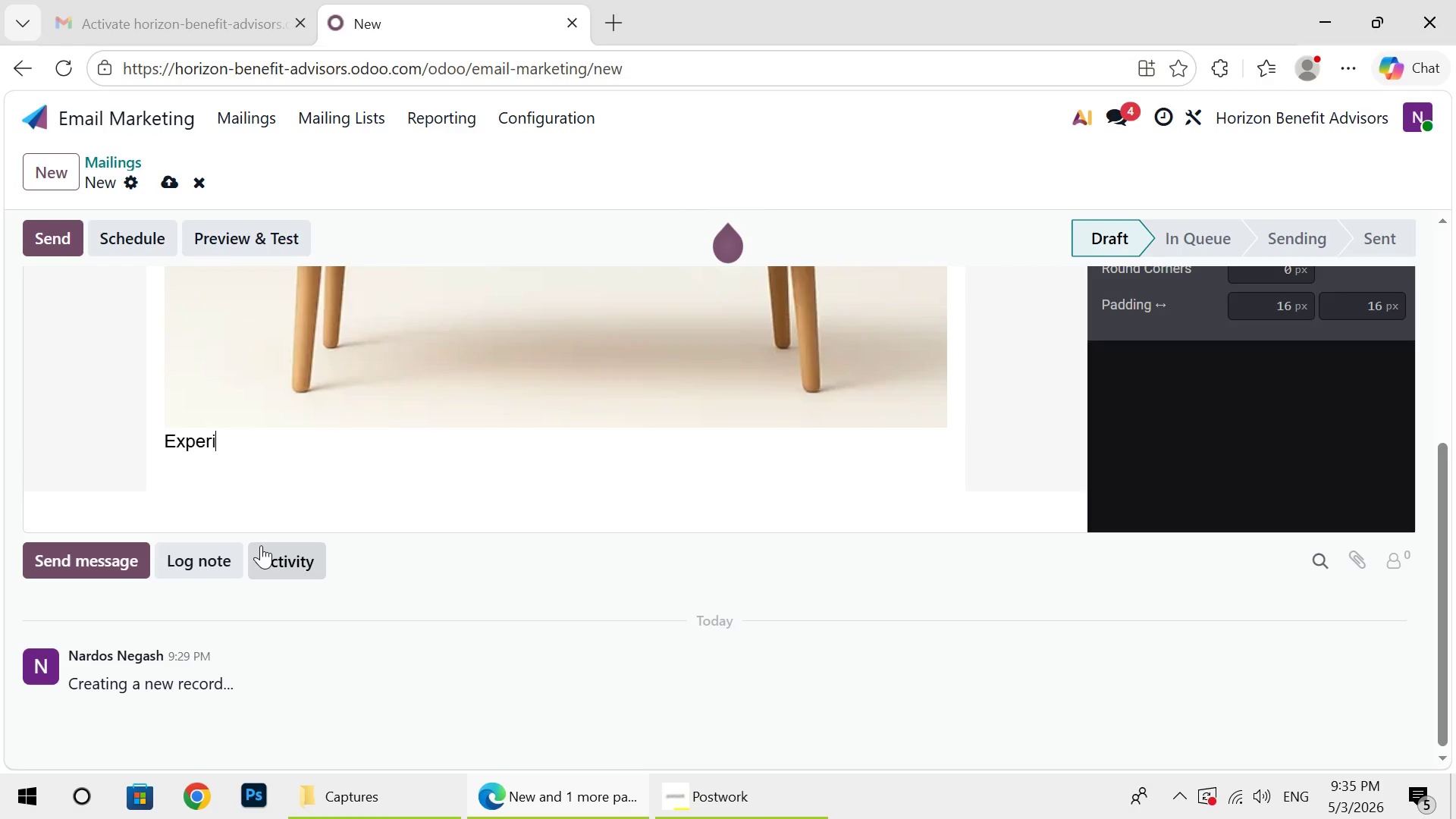 
key(Backspace)
 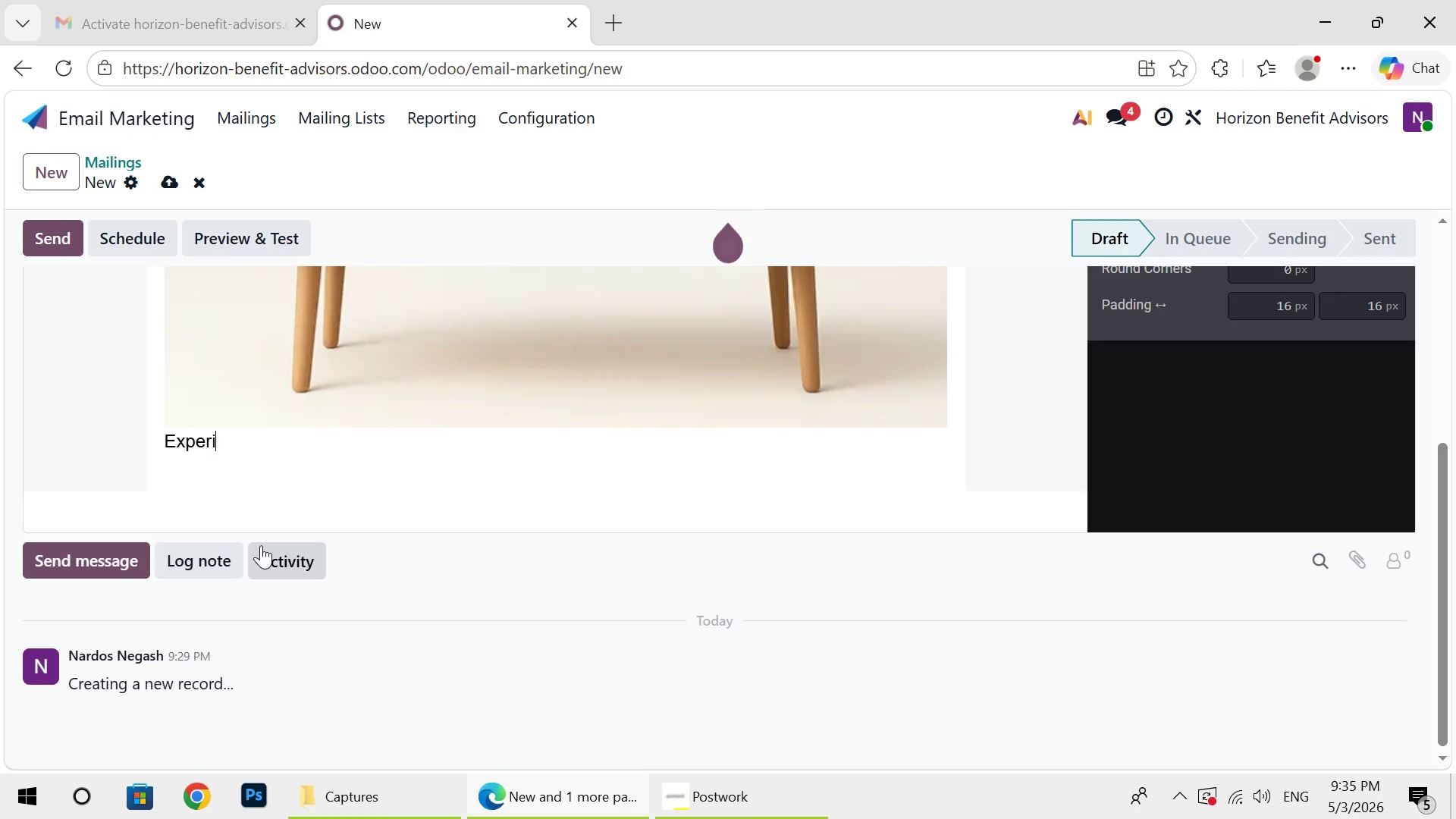 
key(Backspace)
 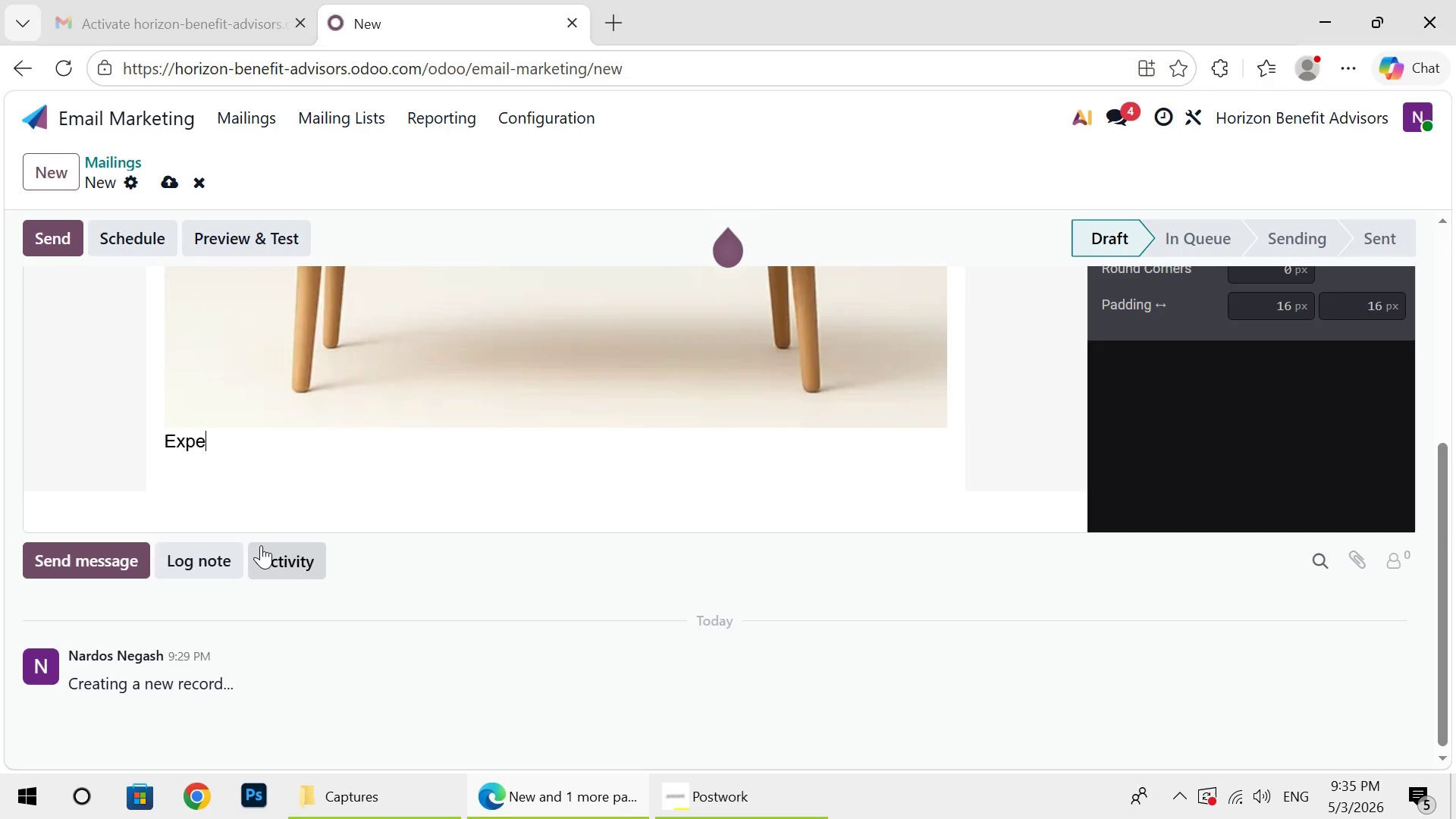 
key(Backspace)
 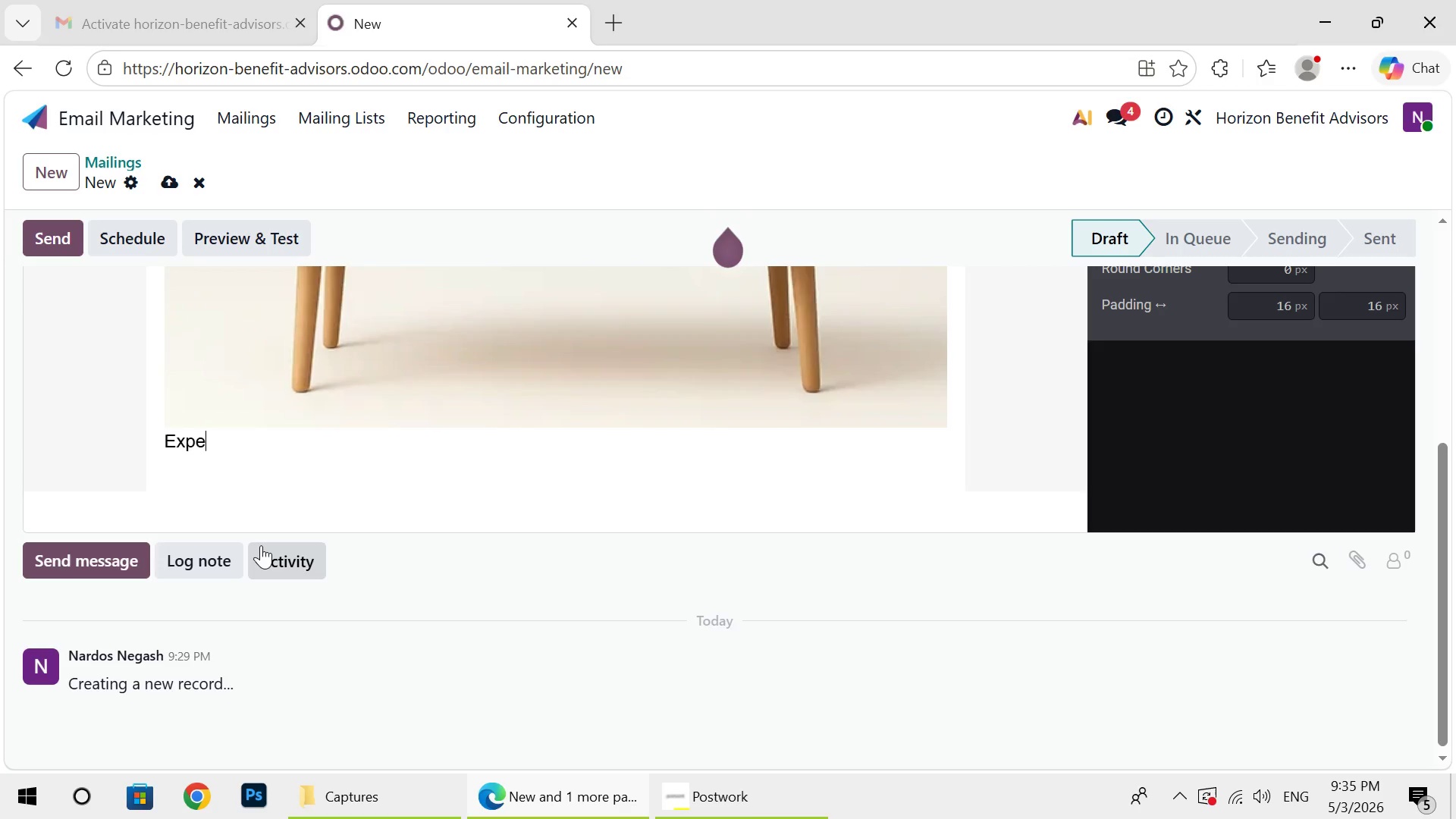 
key(Backspace)
 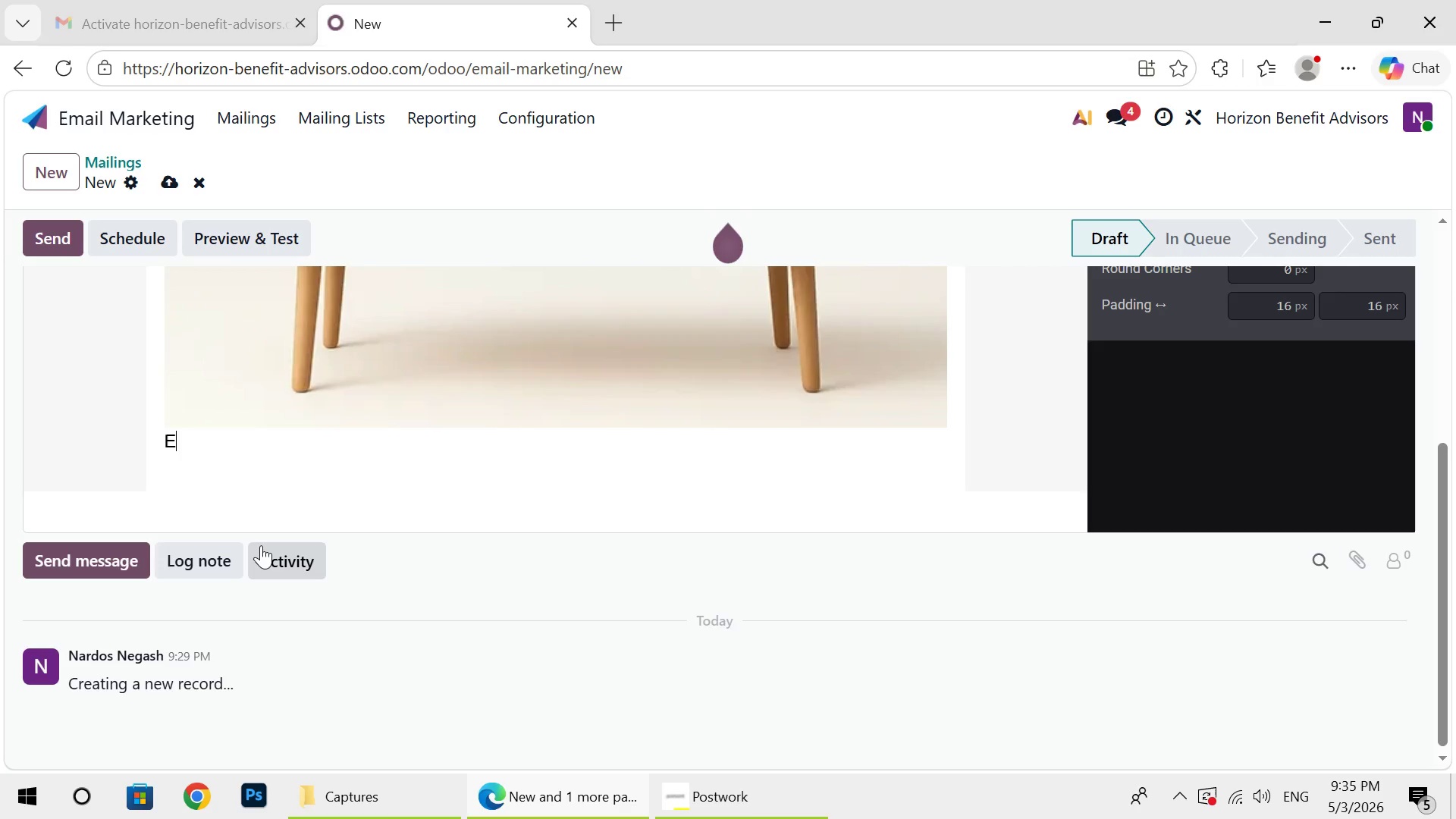 
key(Backspace)
 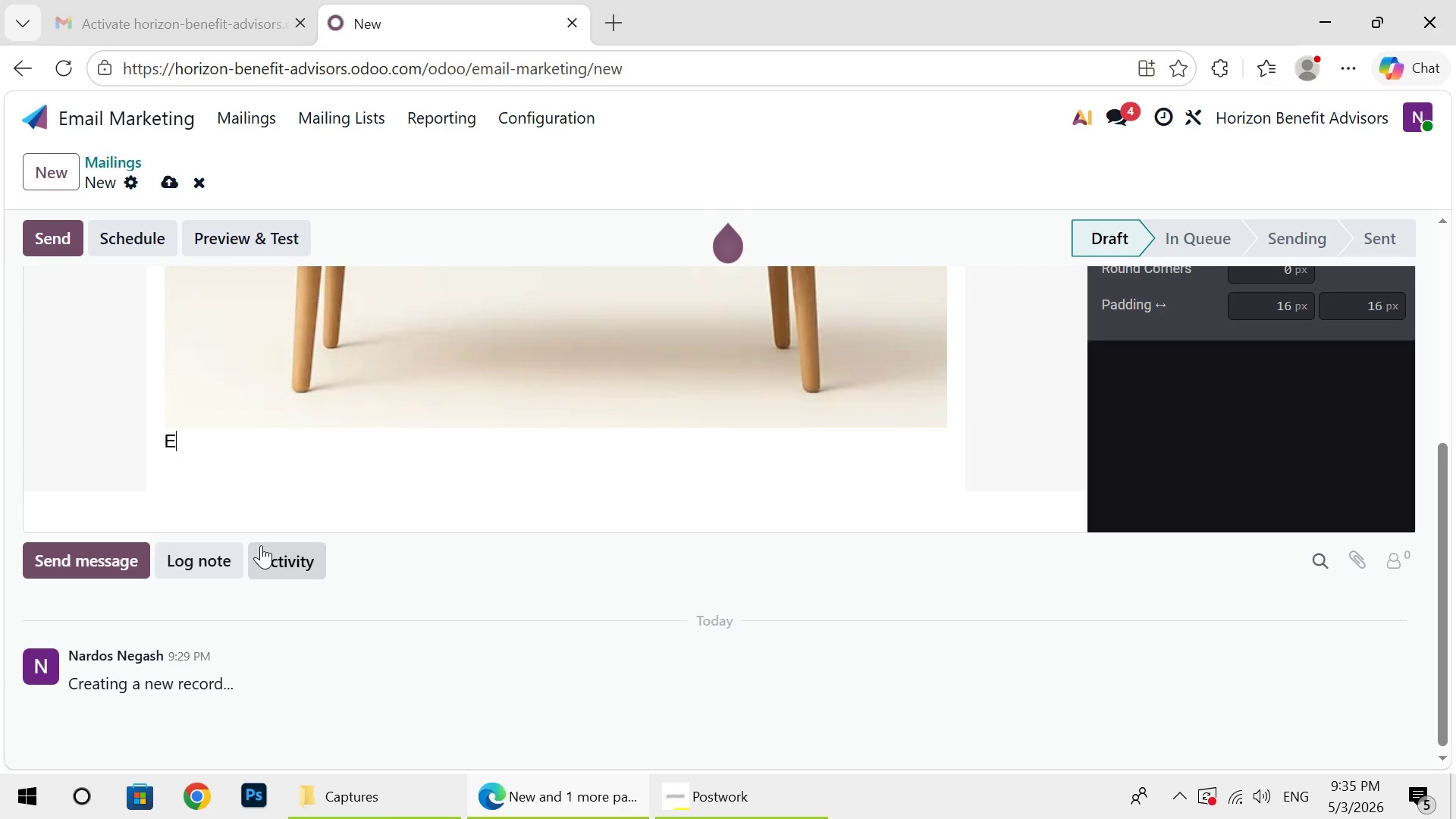 
key(Backspace)
 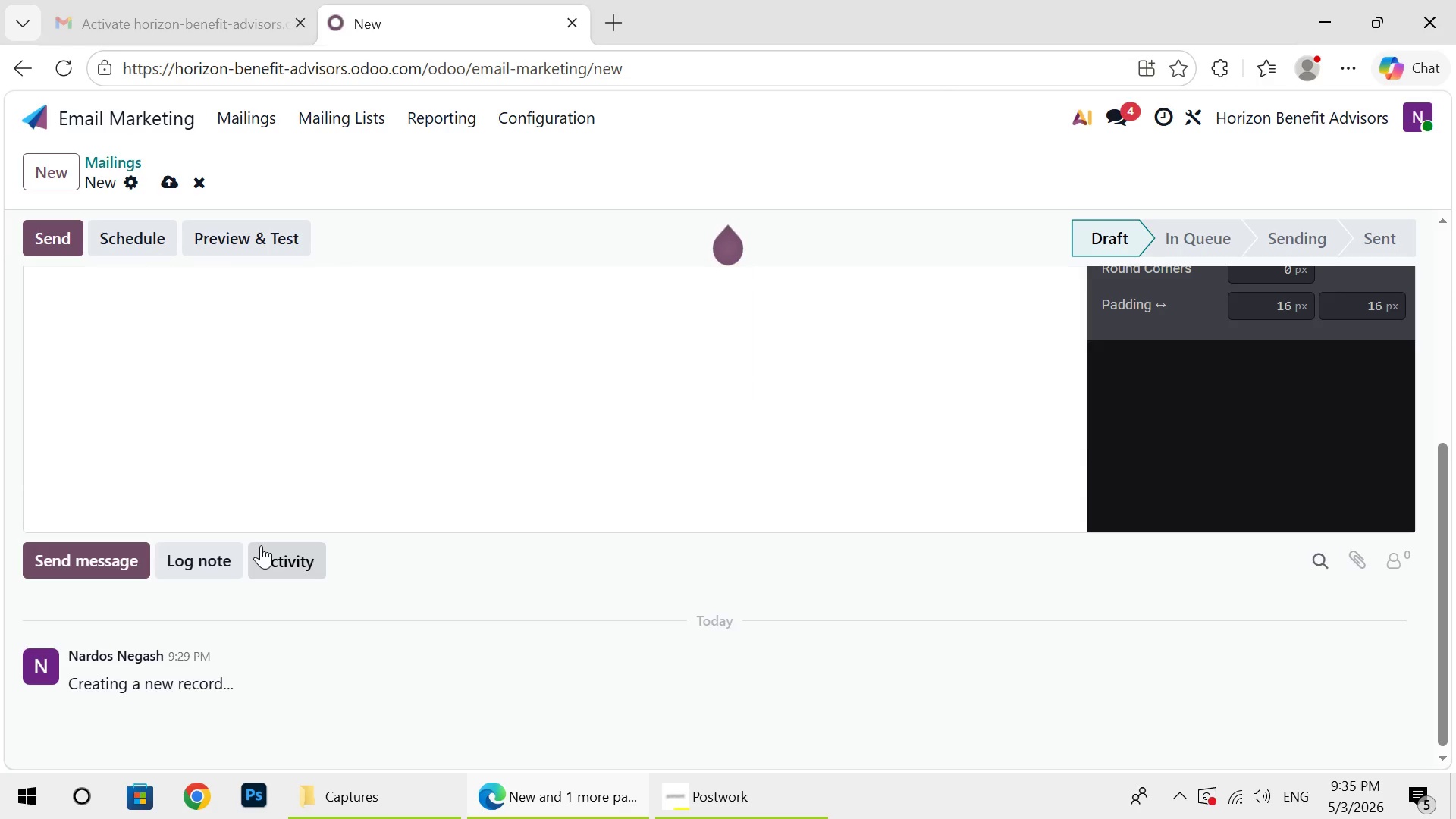 
key(Shift+Enter)
 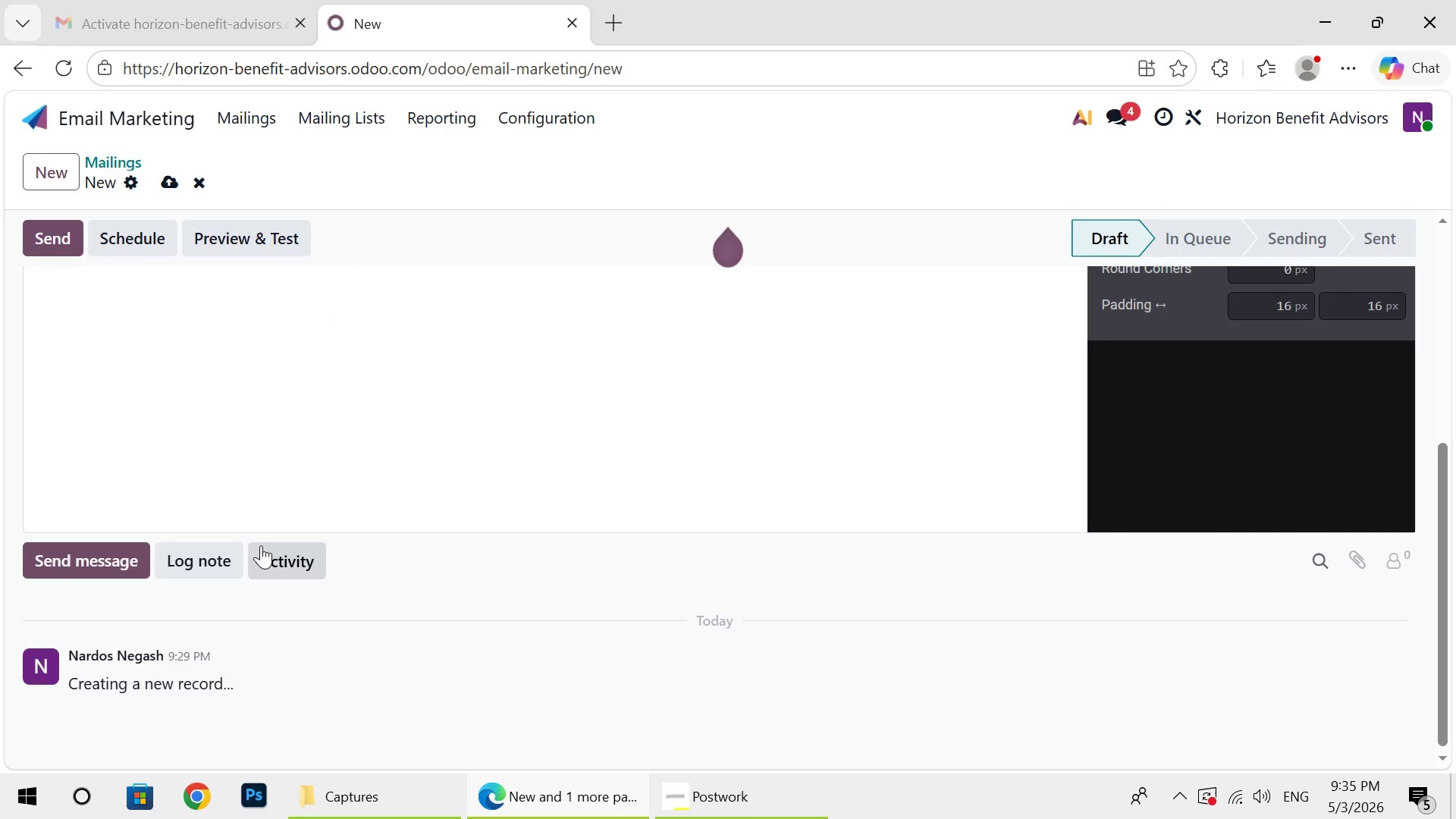 
key(Control+Z)
 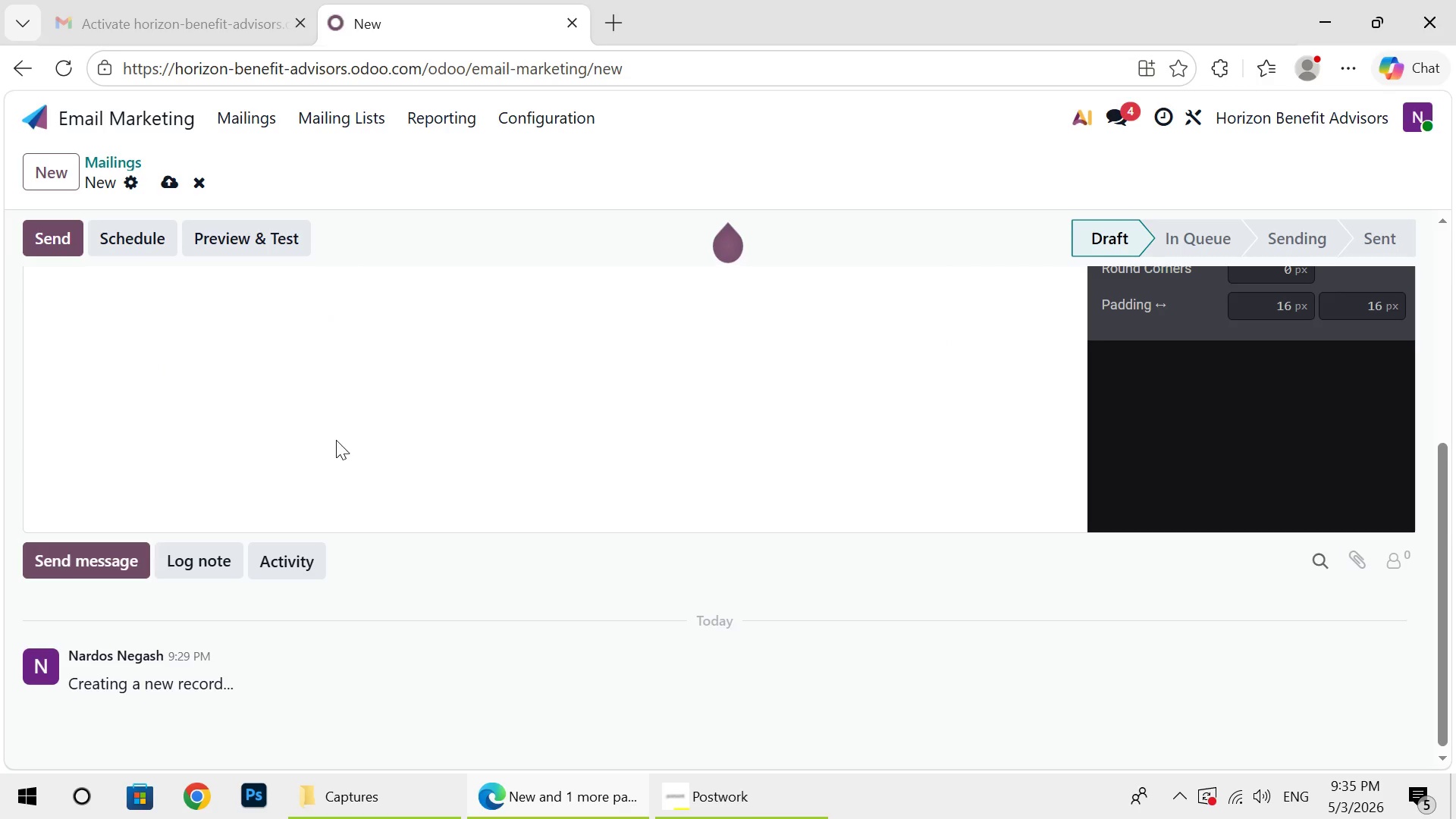 
hold_key(key=ControlLeft, duration=0.55)
 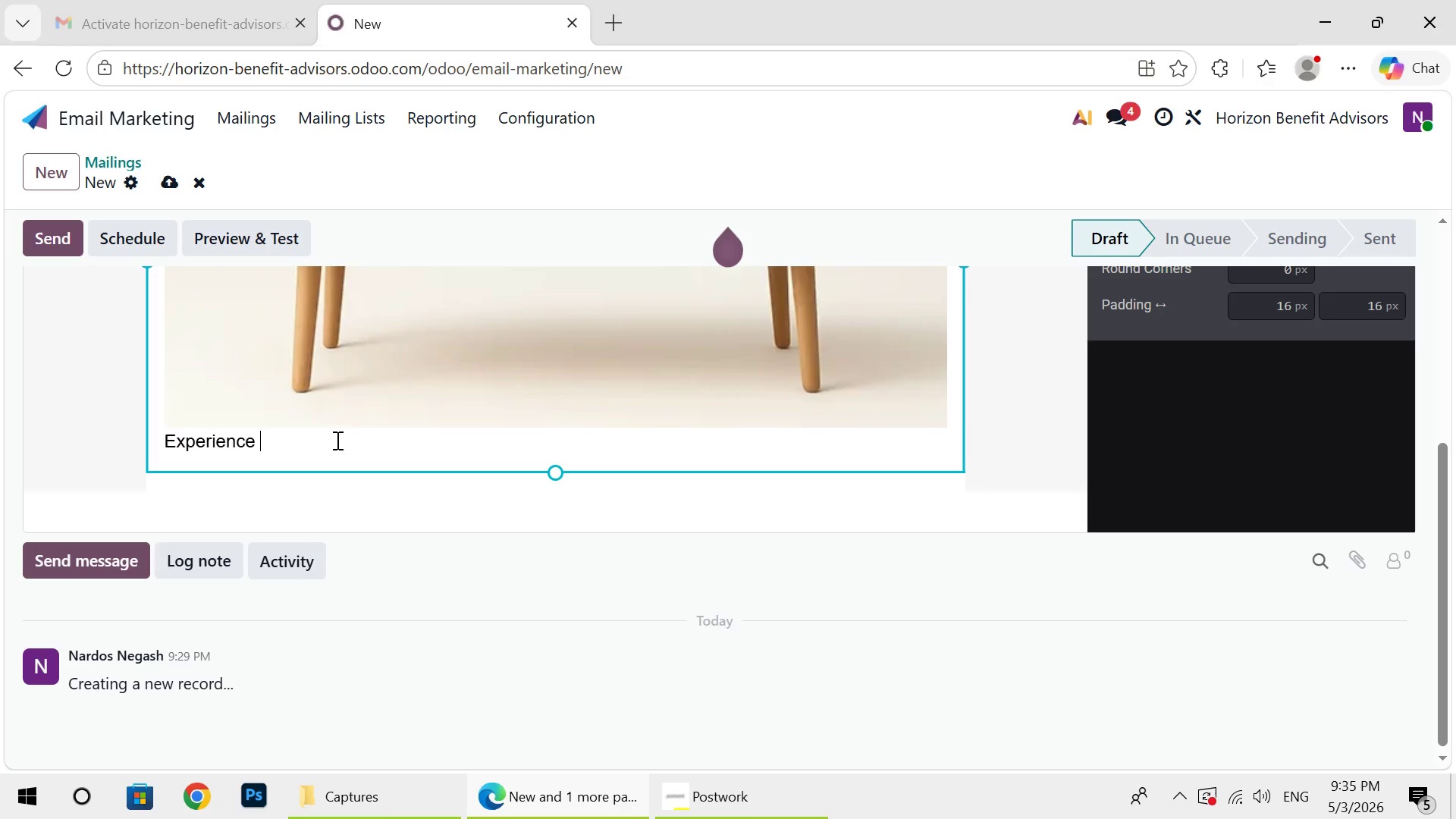 
hold_key(key=Z, duration=0.34)
 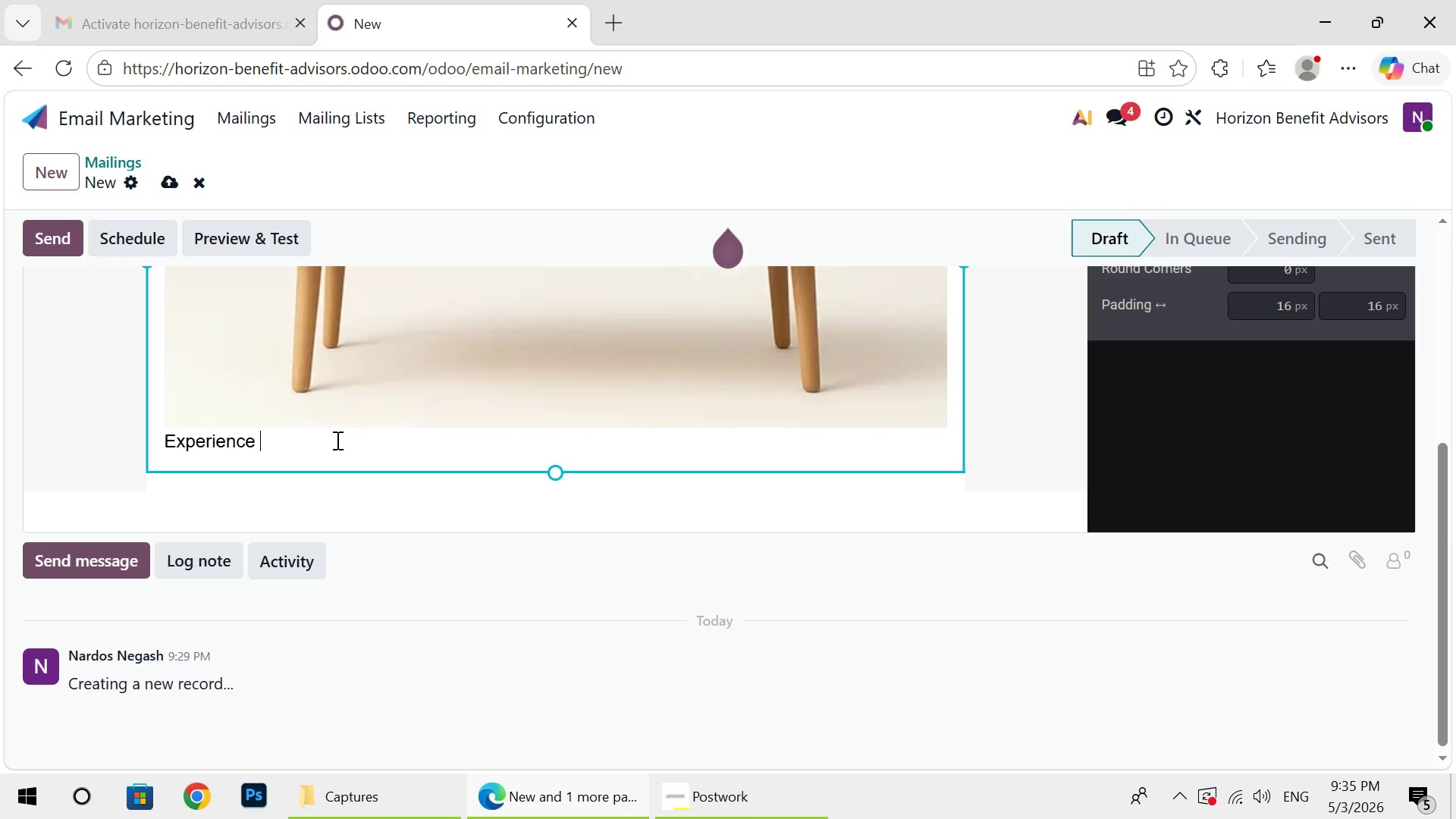 
key(Delete)
 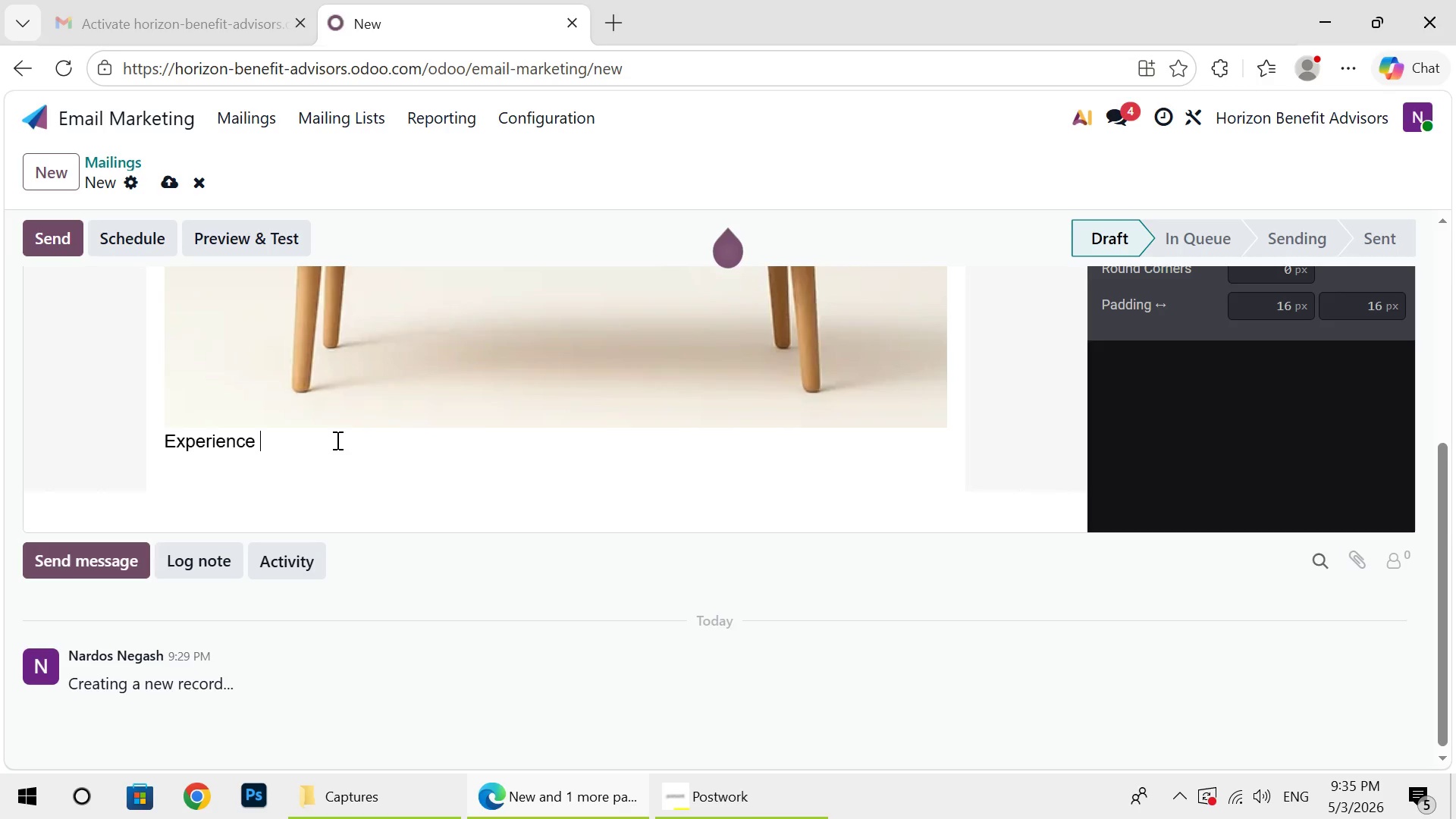 
key(Backspace)
 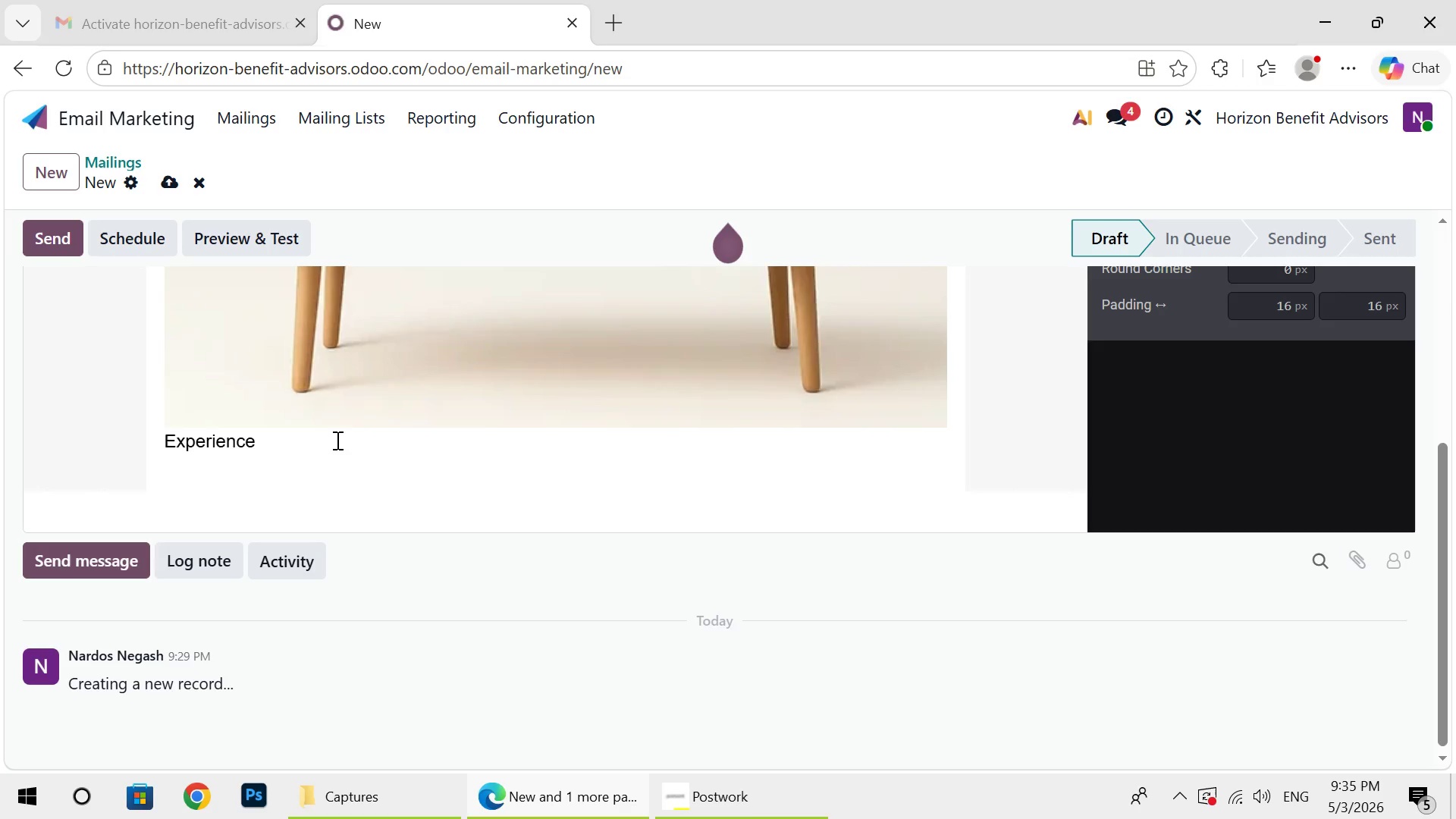 
key(Backspace)
 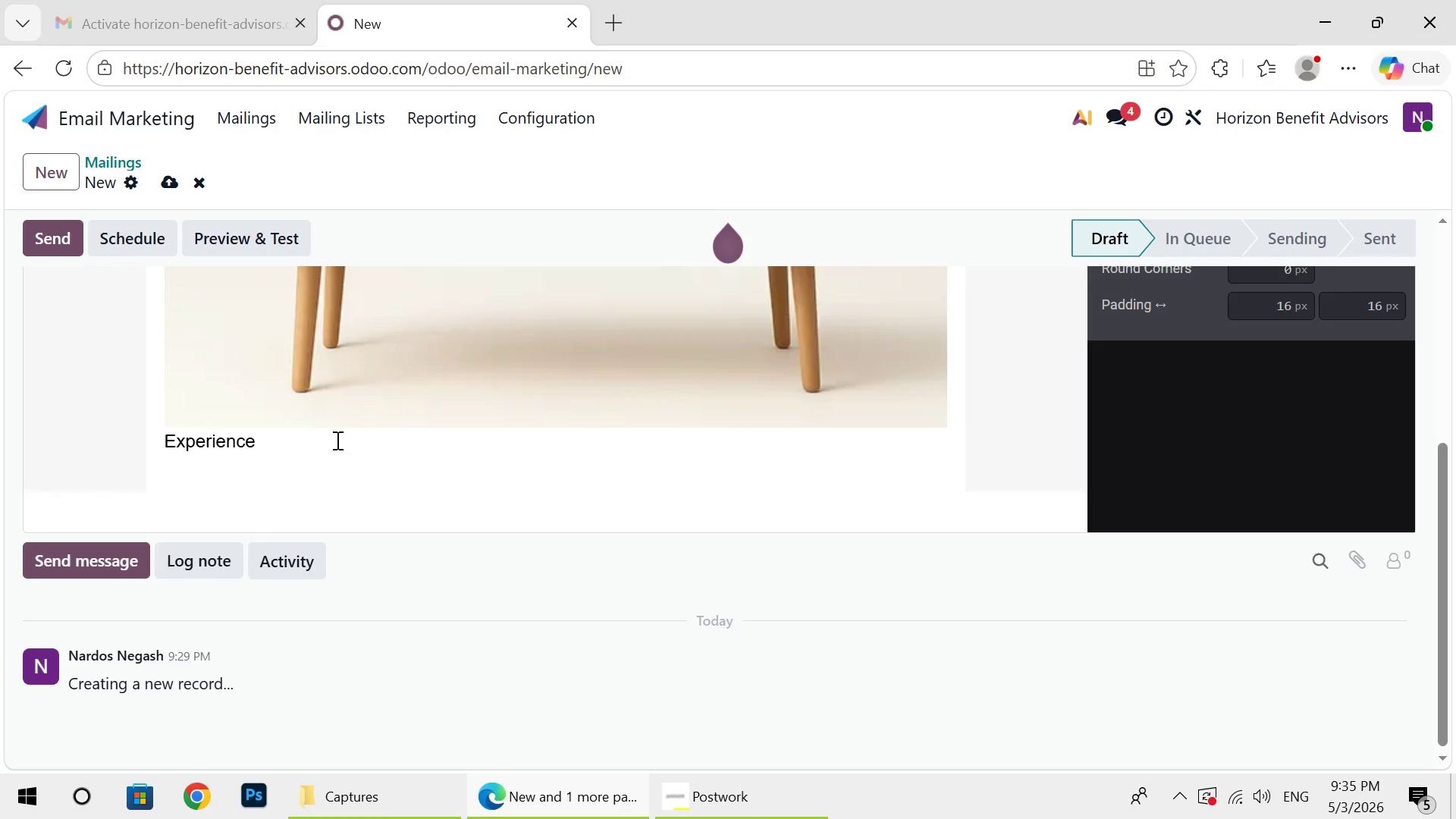 
key(Backspace)
 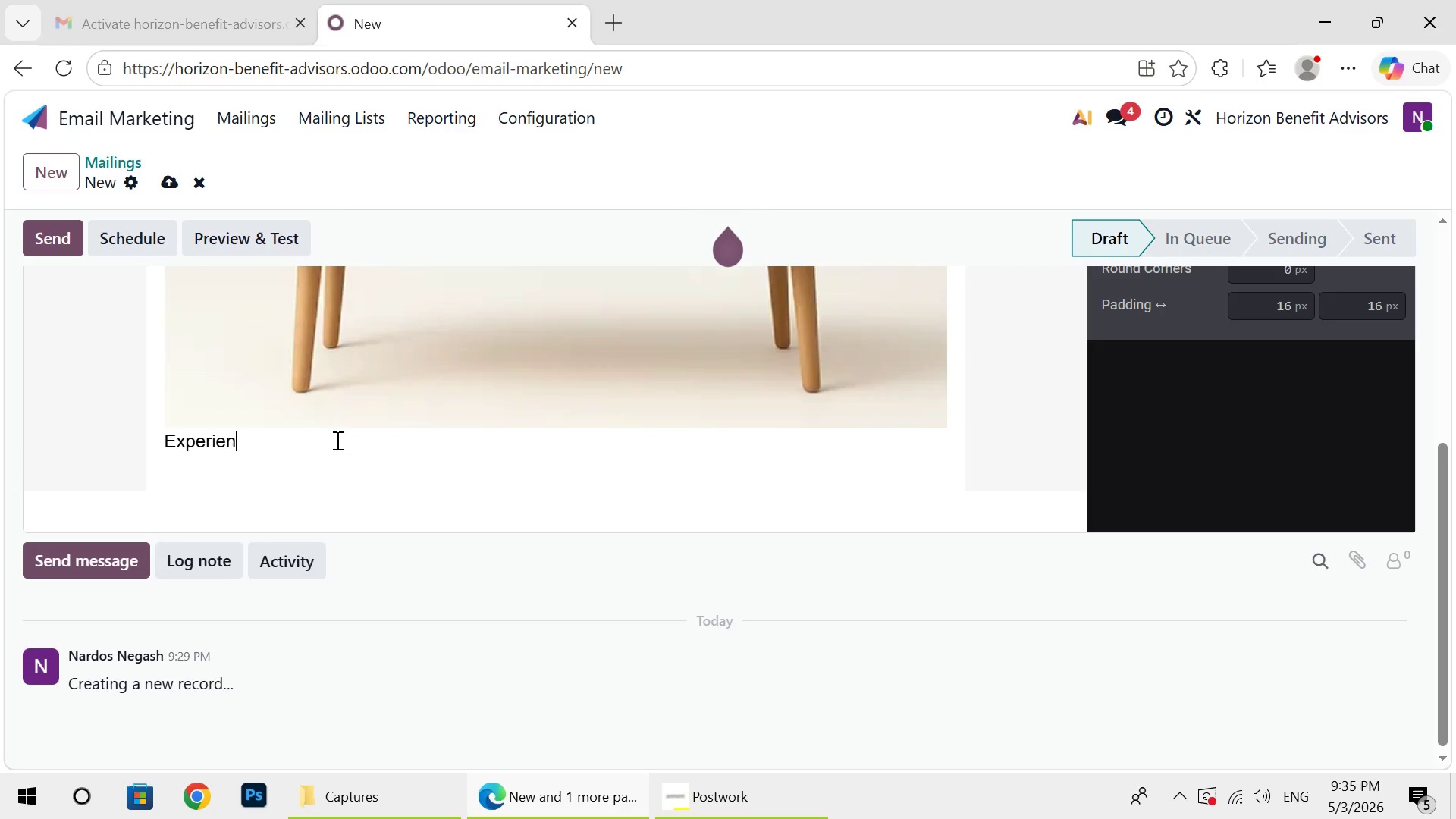 
key(Backspace)
 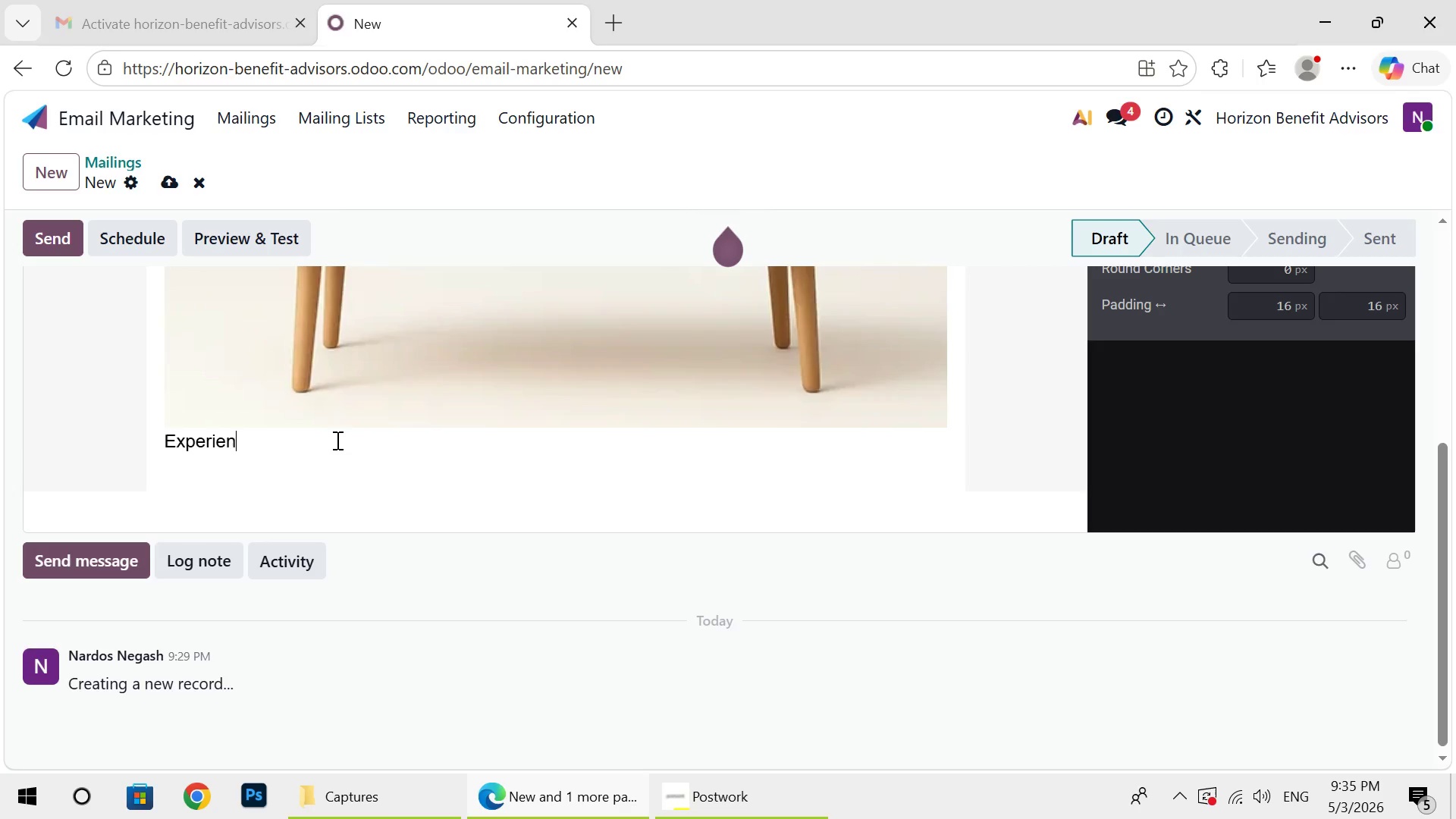 
key(Backspace)
 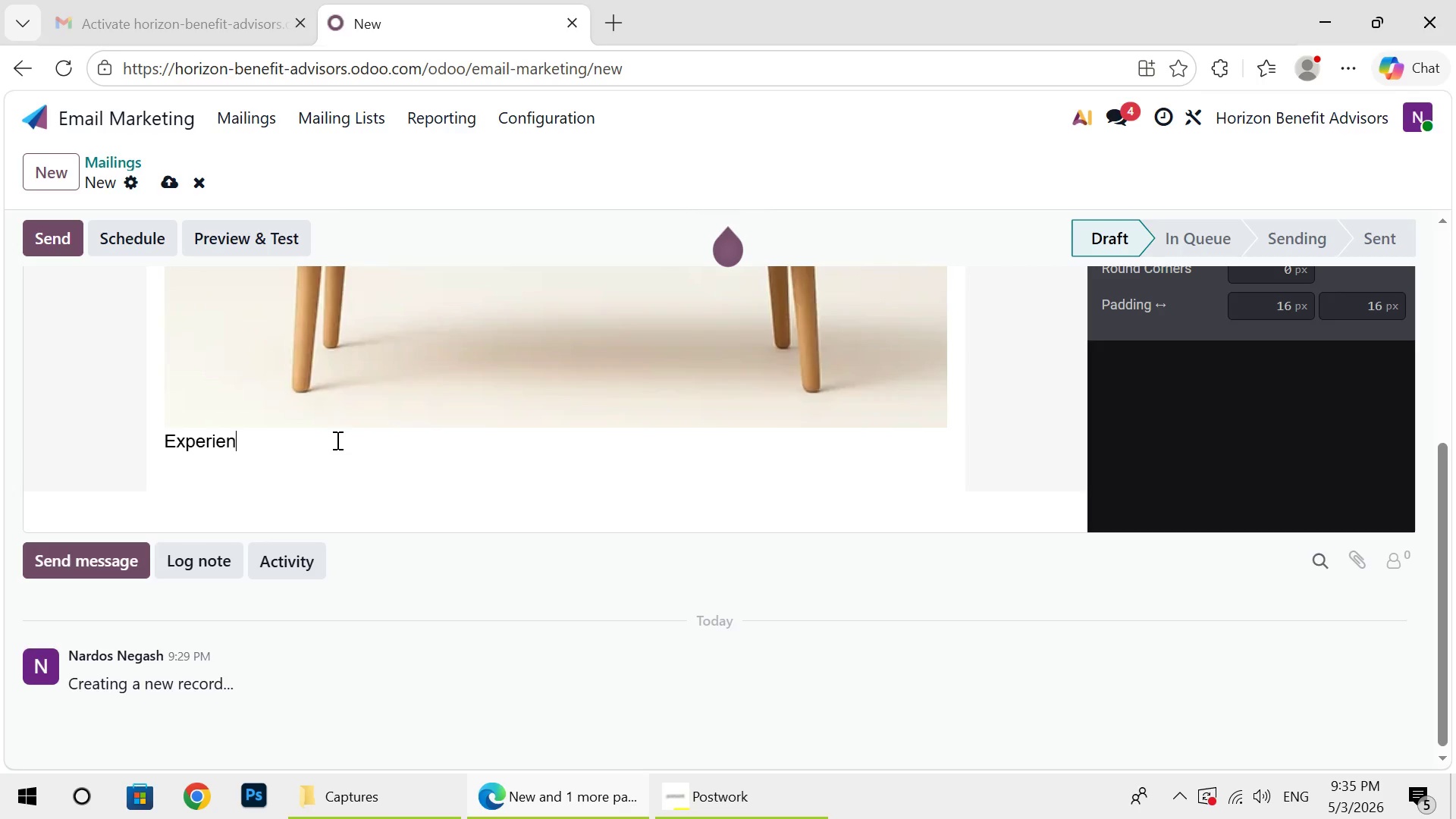 
key(Backspace)
 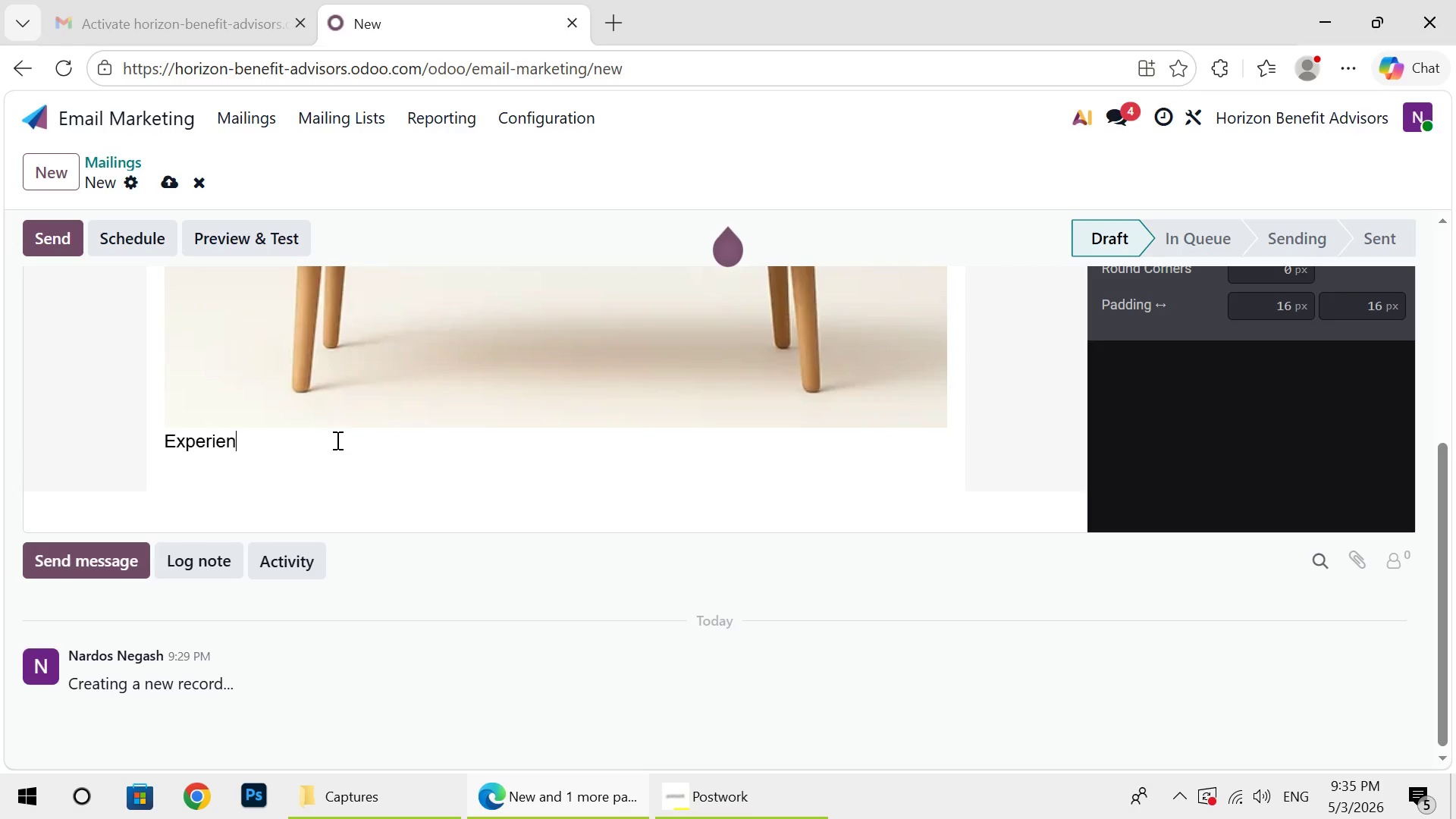 
key(Backspace)
 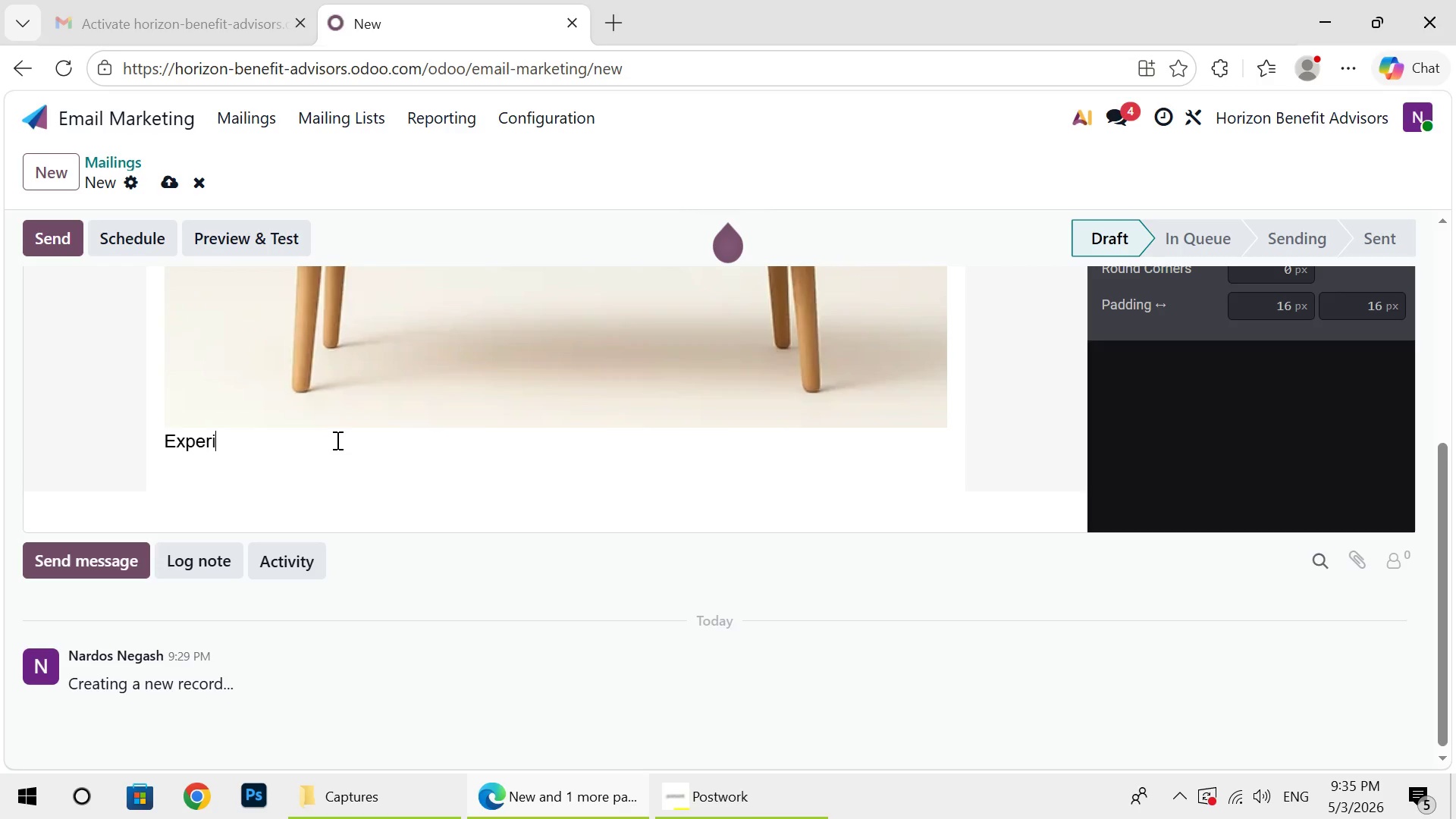 
key(Backspace)
 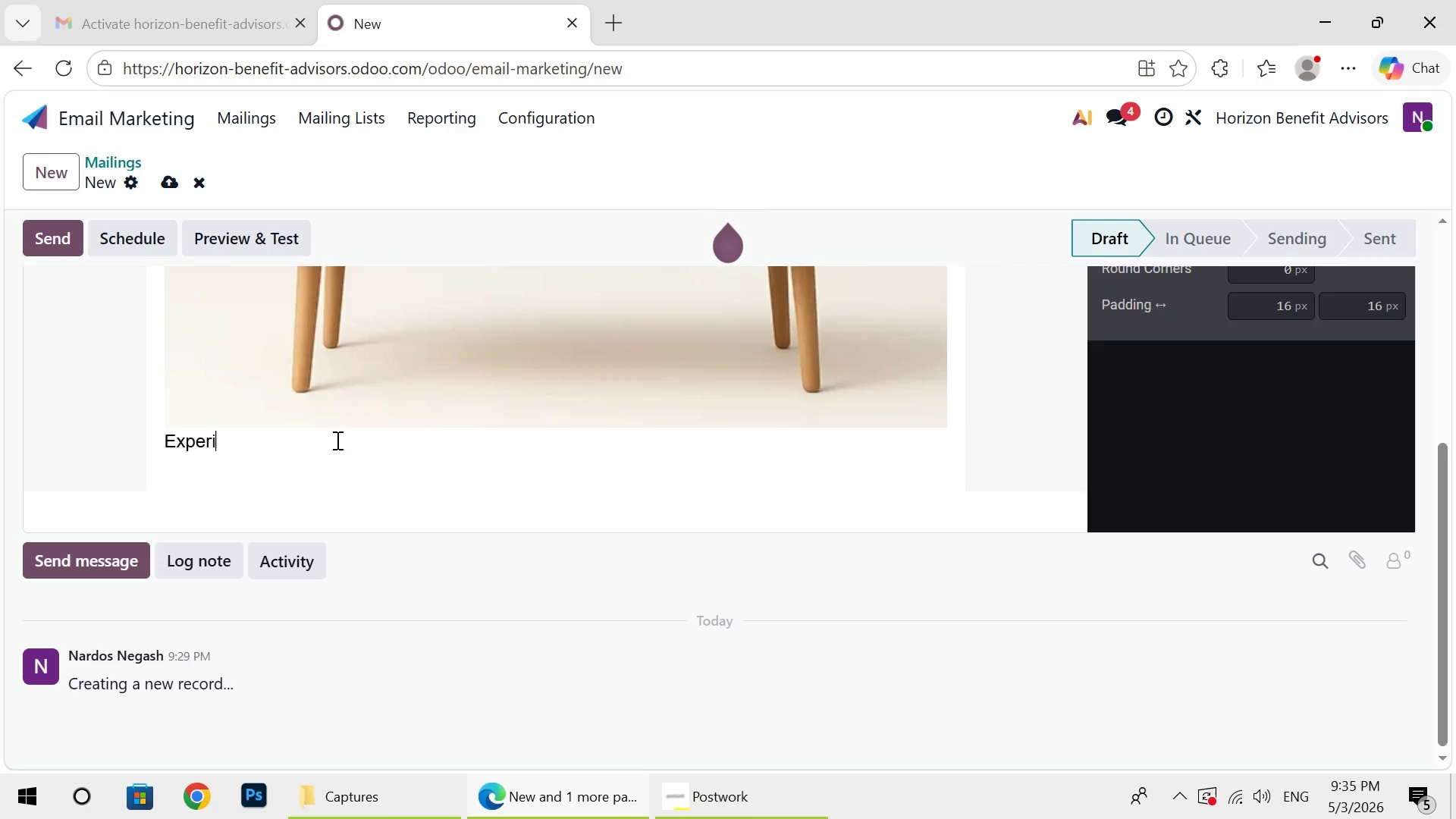 
key(Backspace)
 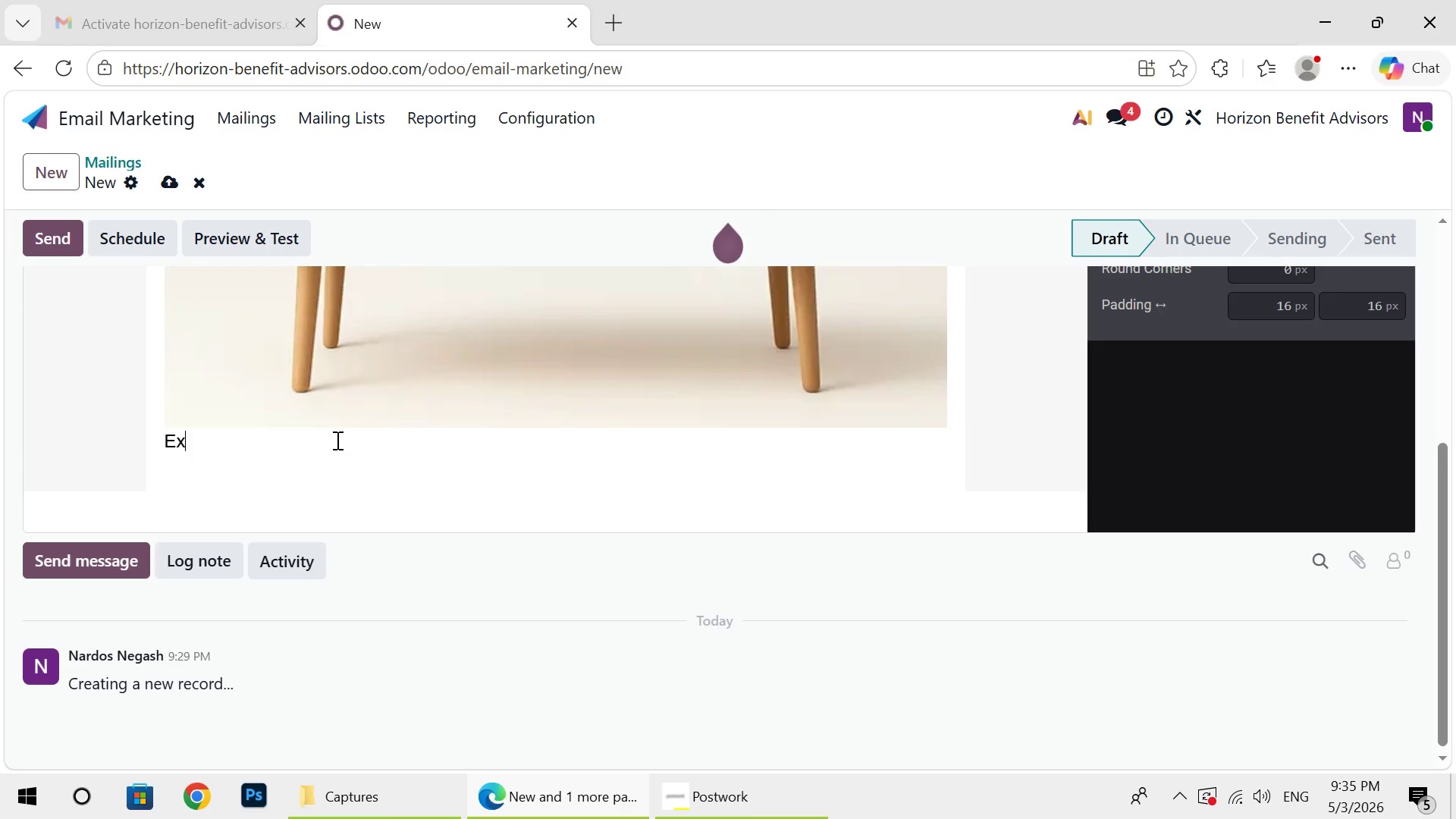 
key(Backspace)
 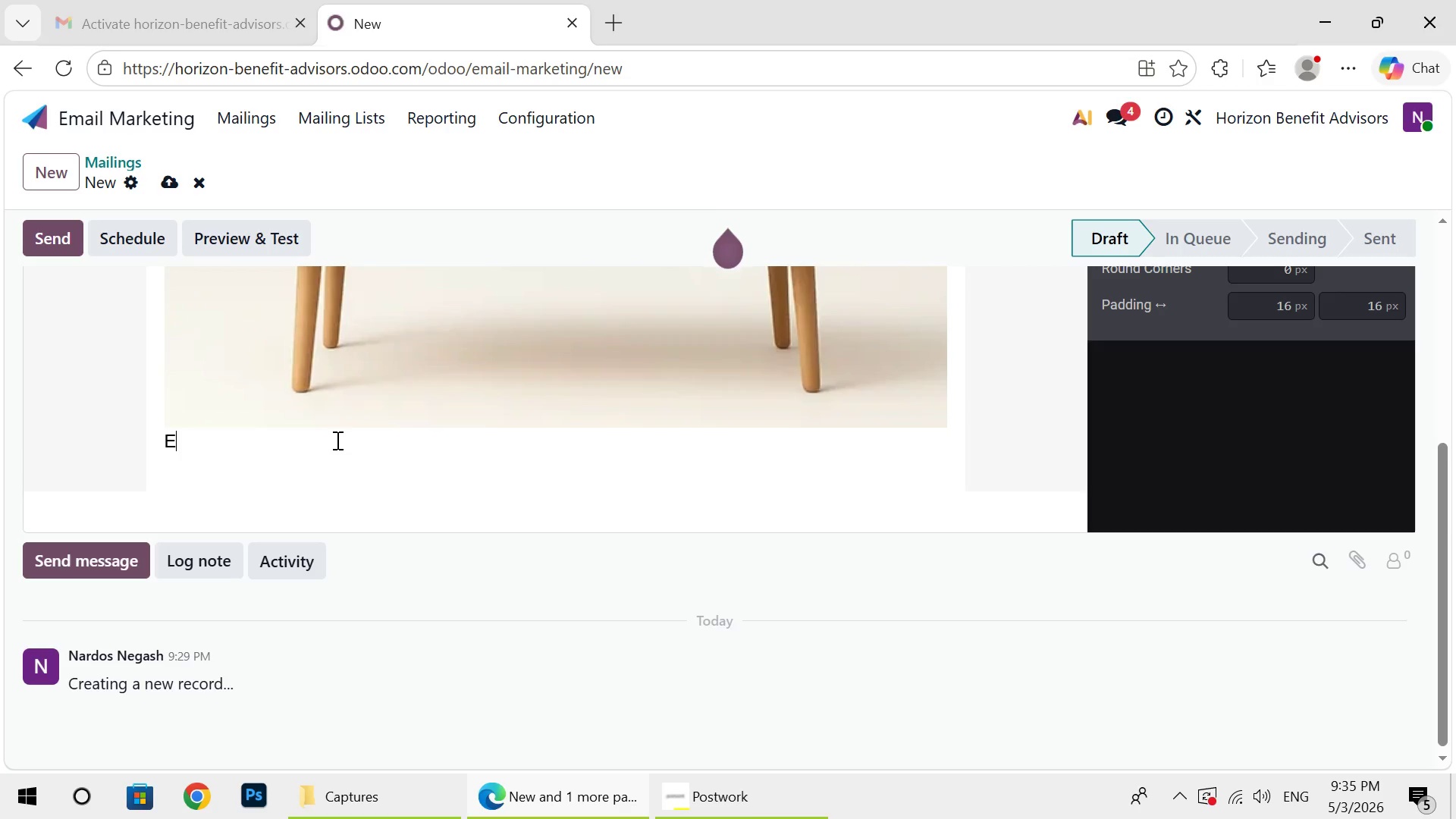 
key(Backspace)
 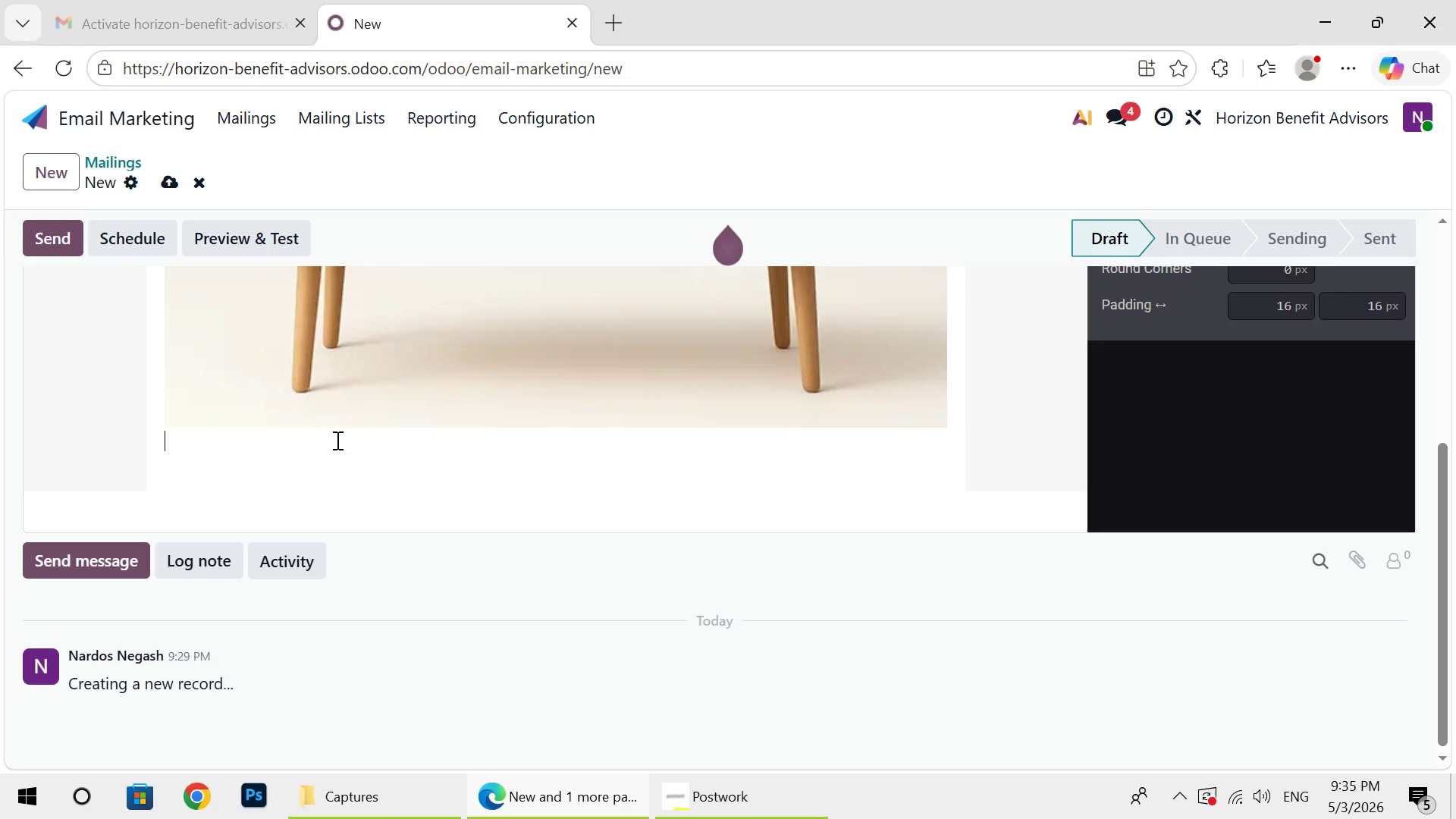 
key(Shift+Enter)
 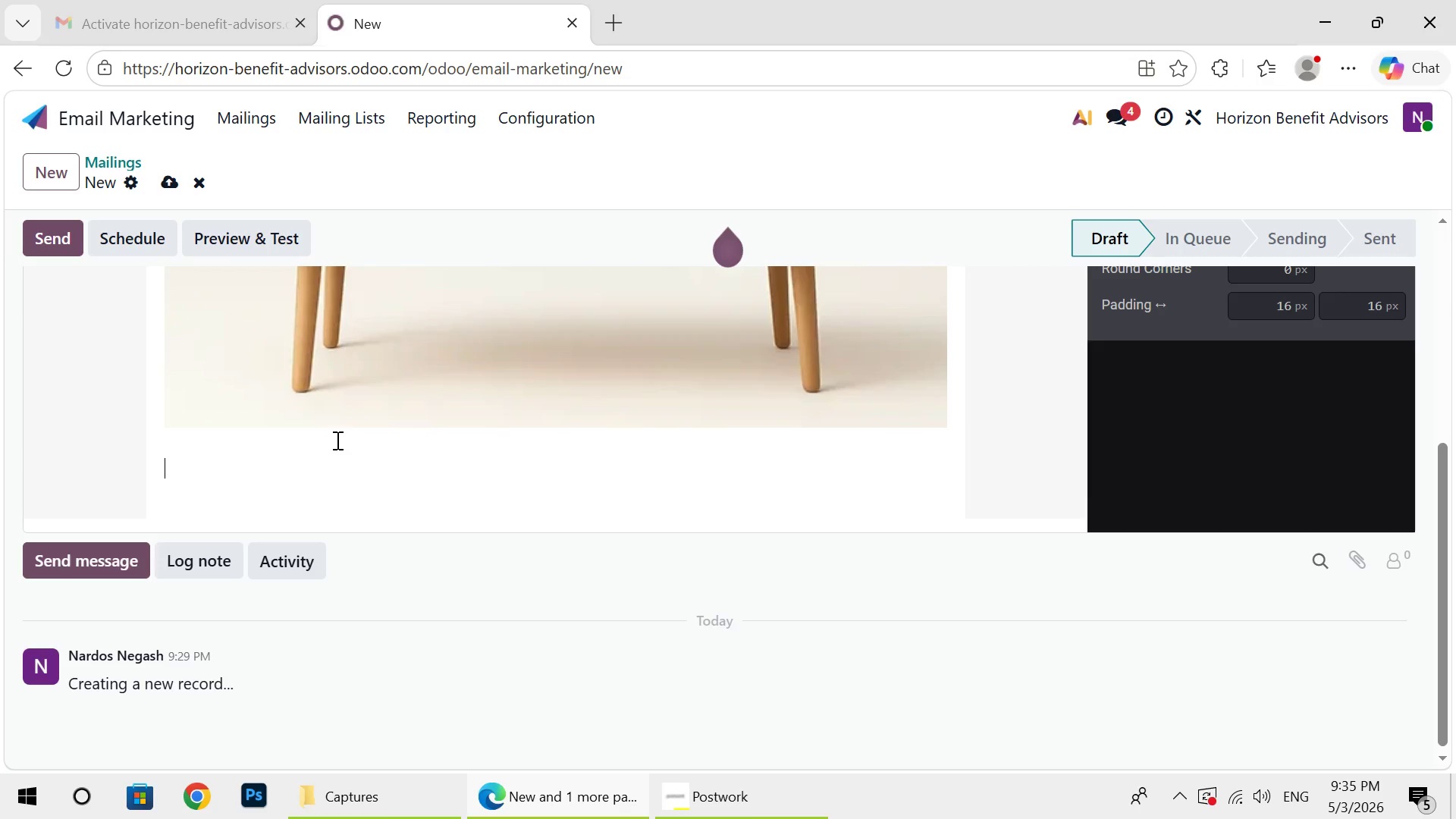 
type(Dear {{object.name}},)
 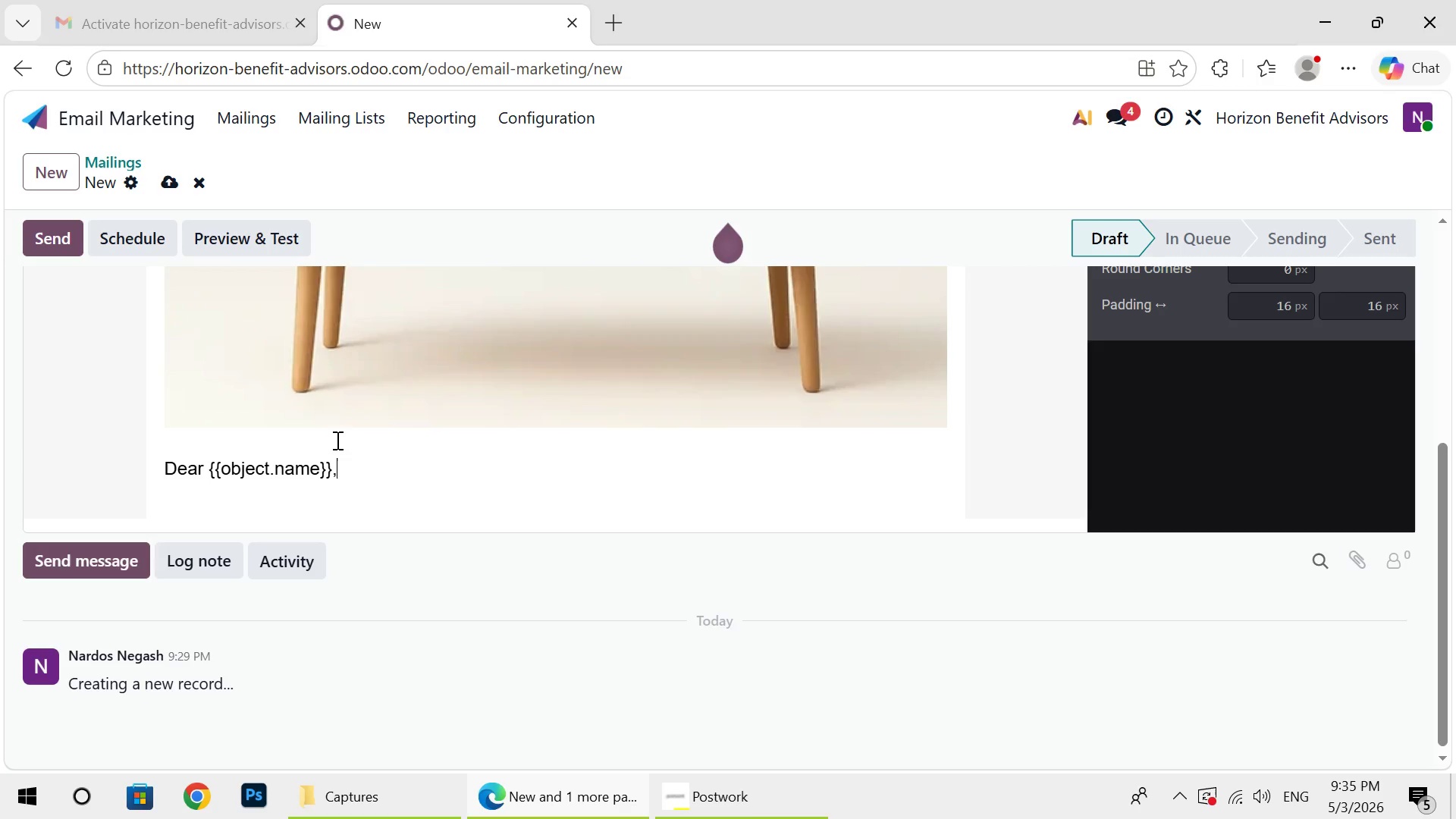 
 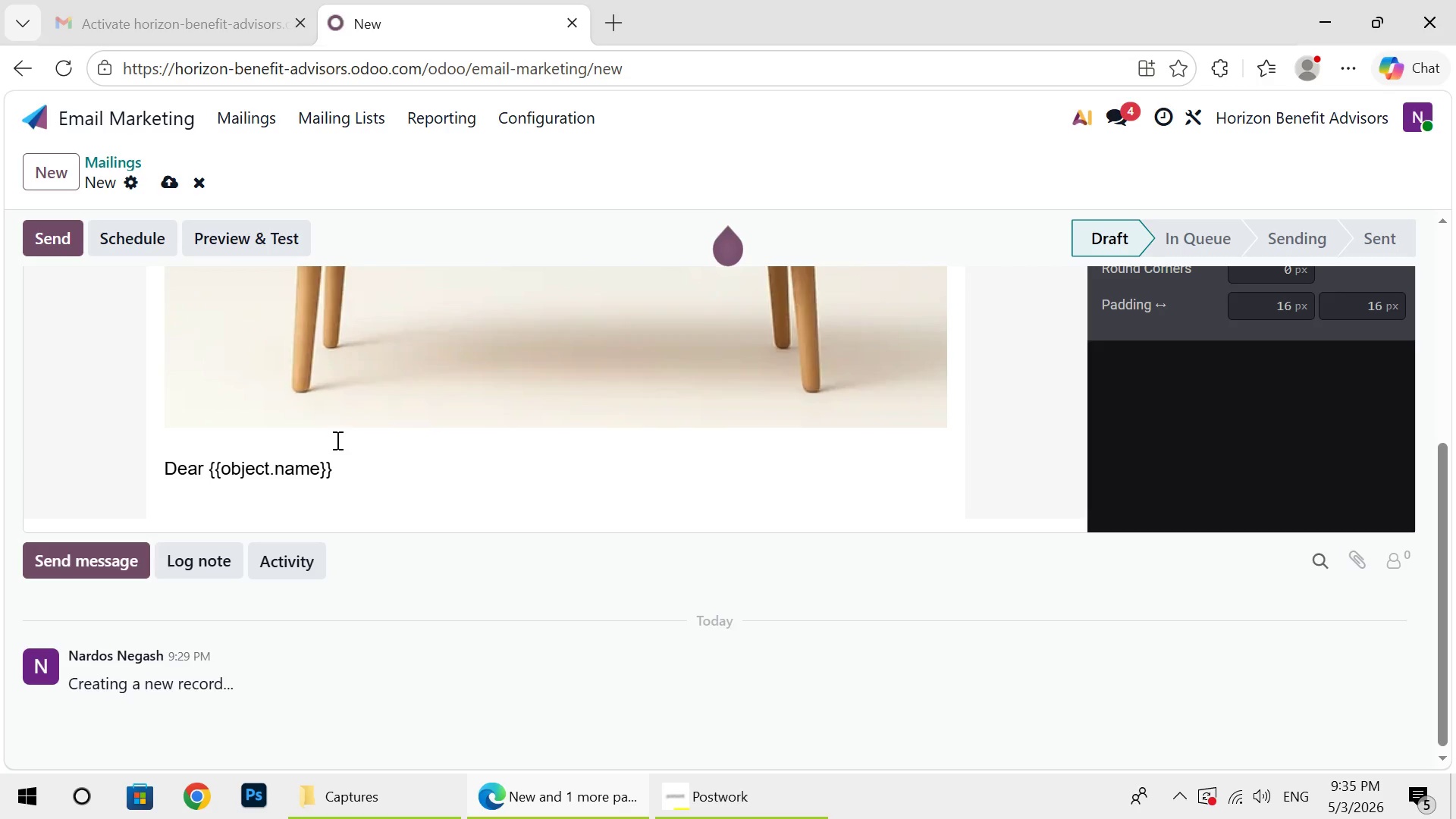 
key(Enter)
 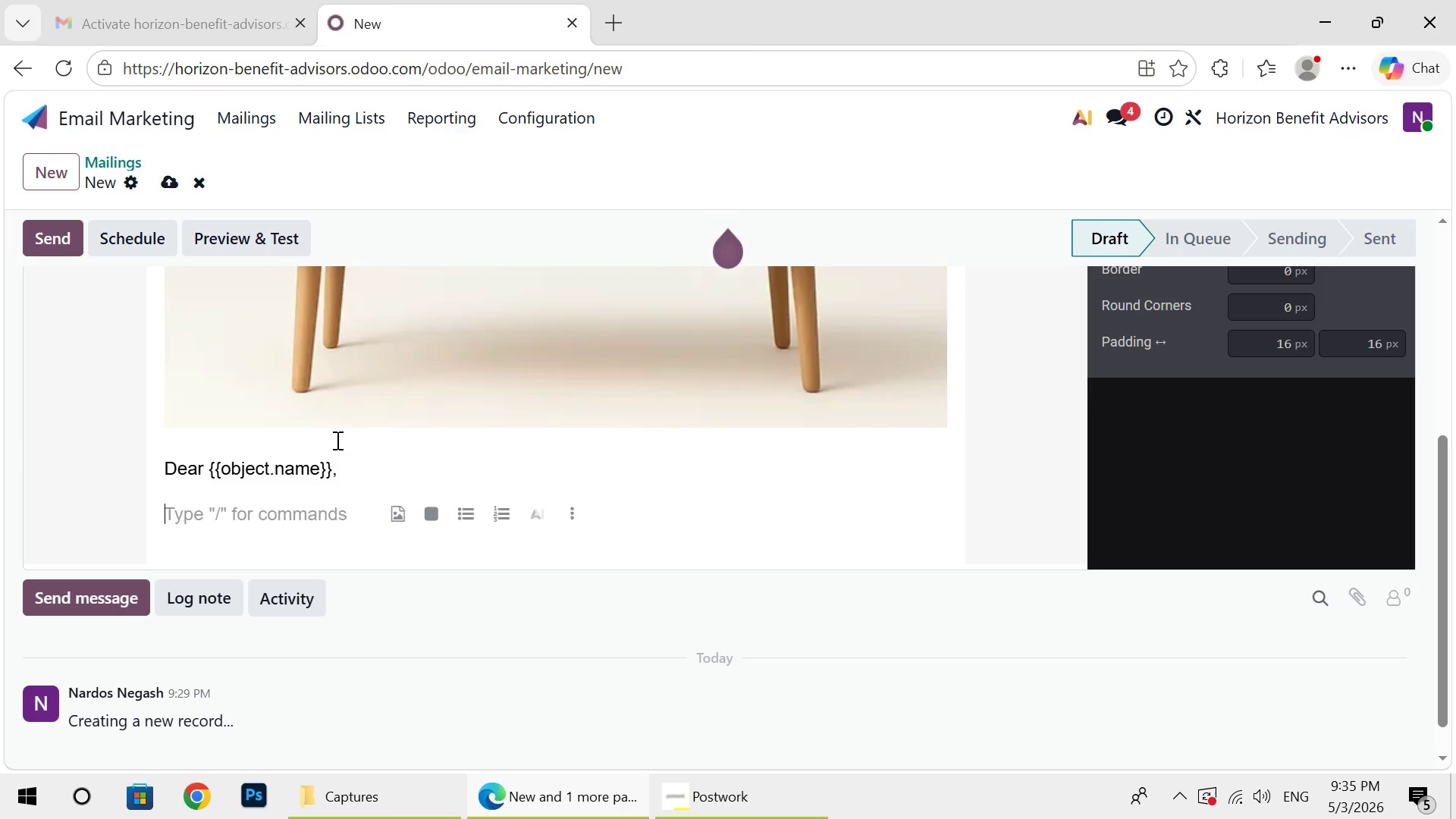 
type(When was the las)
 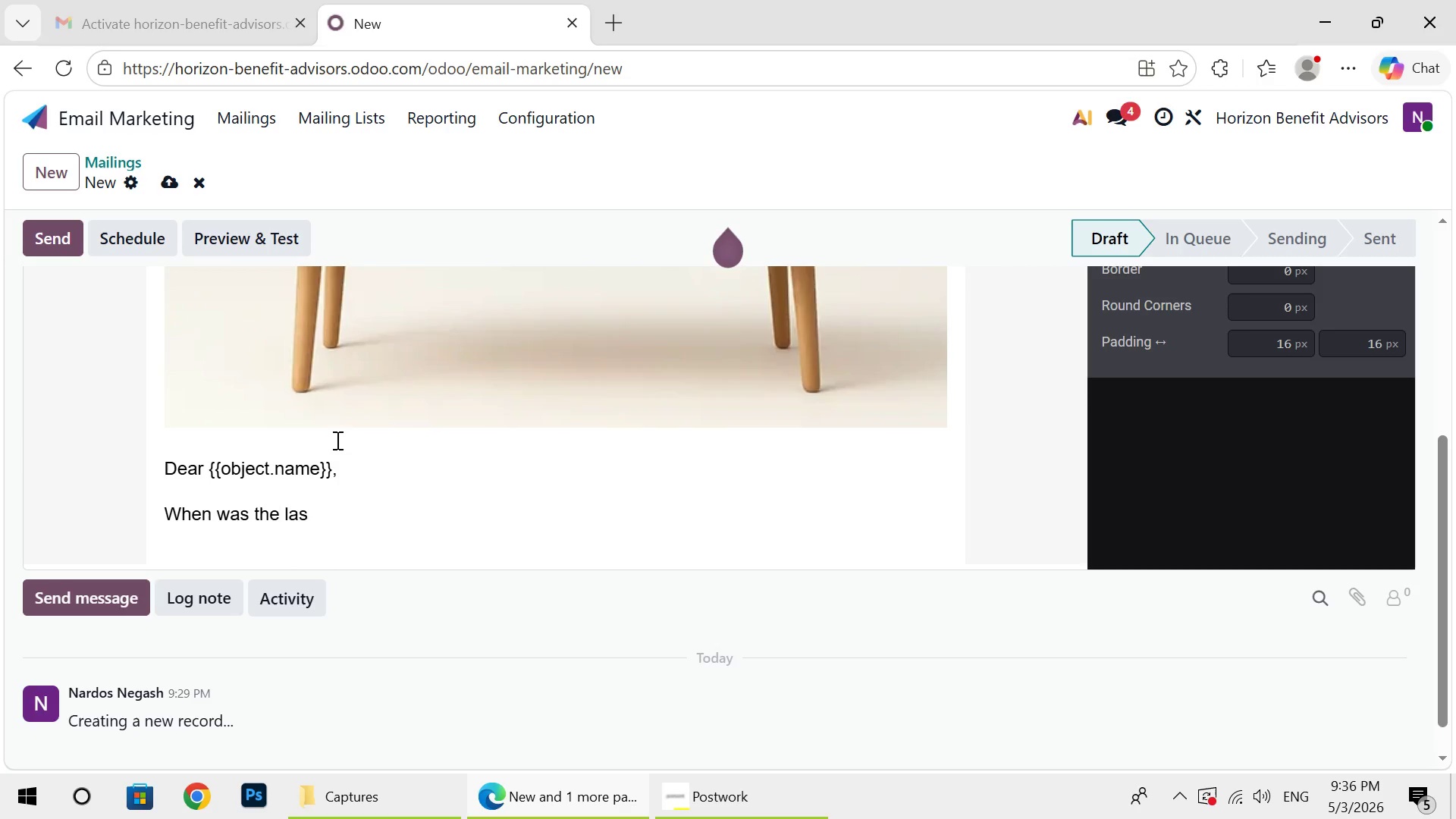 
wait(7.5)
 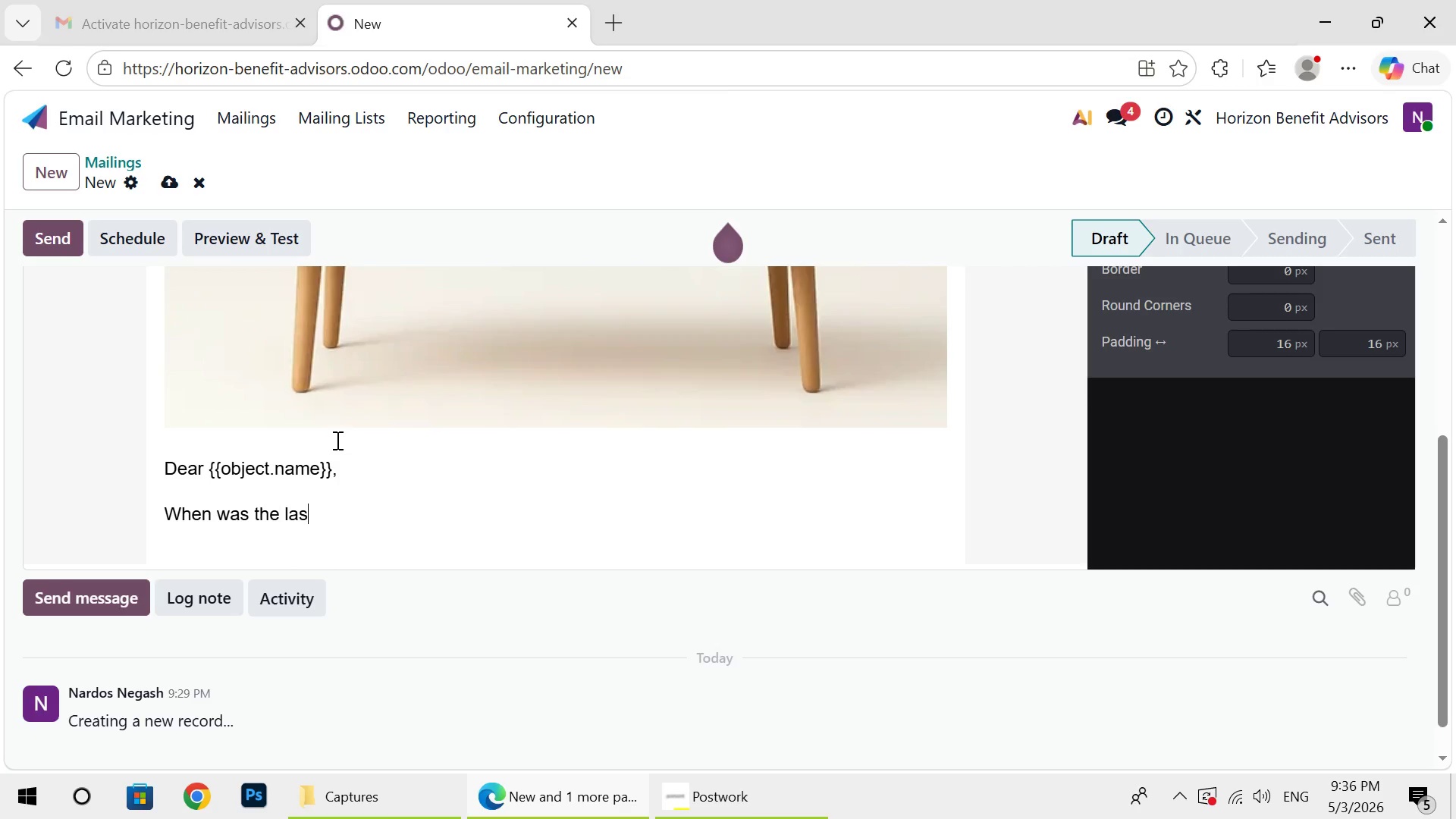 
key(T)
 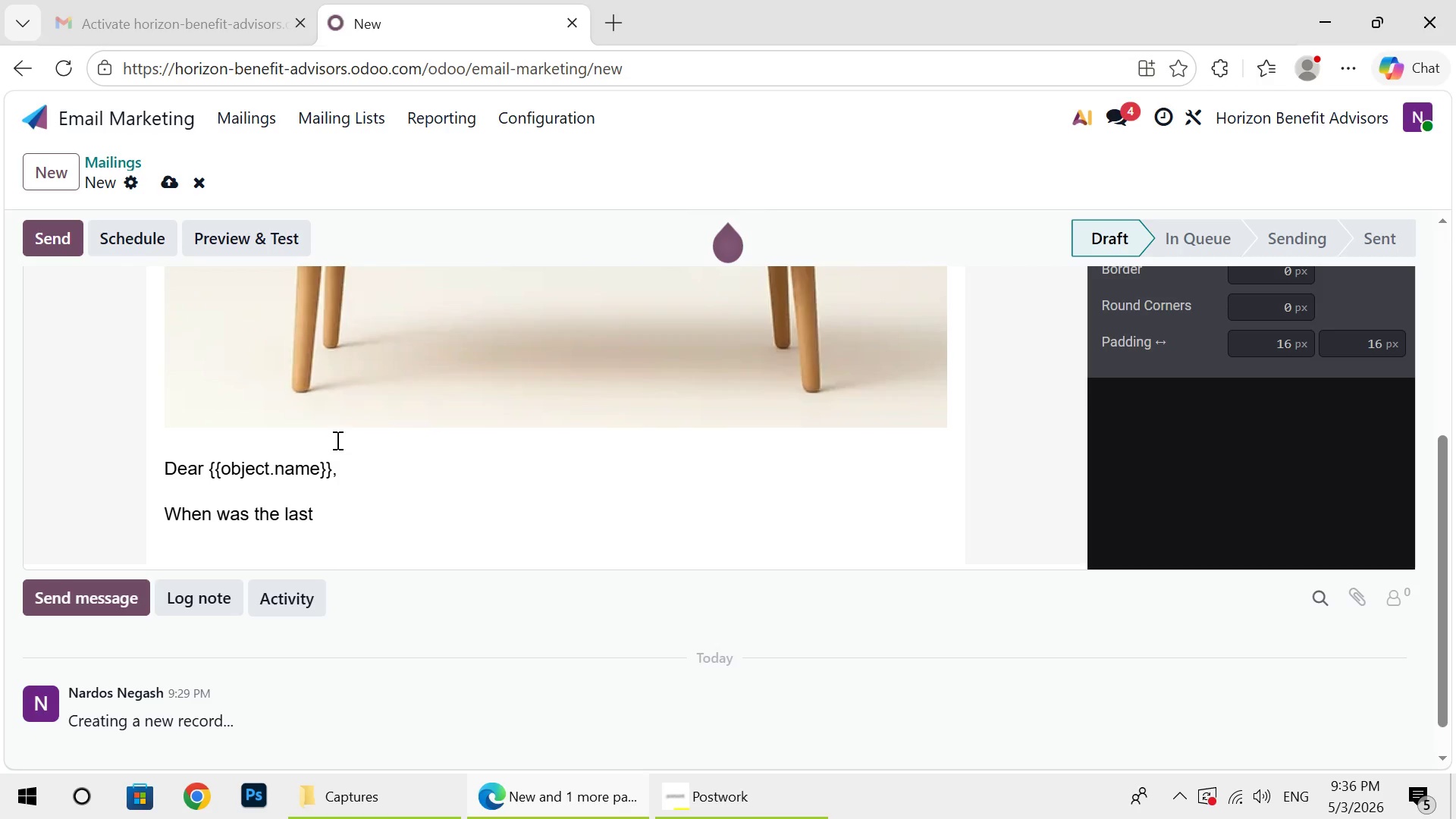 
key(Space)
 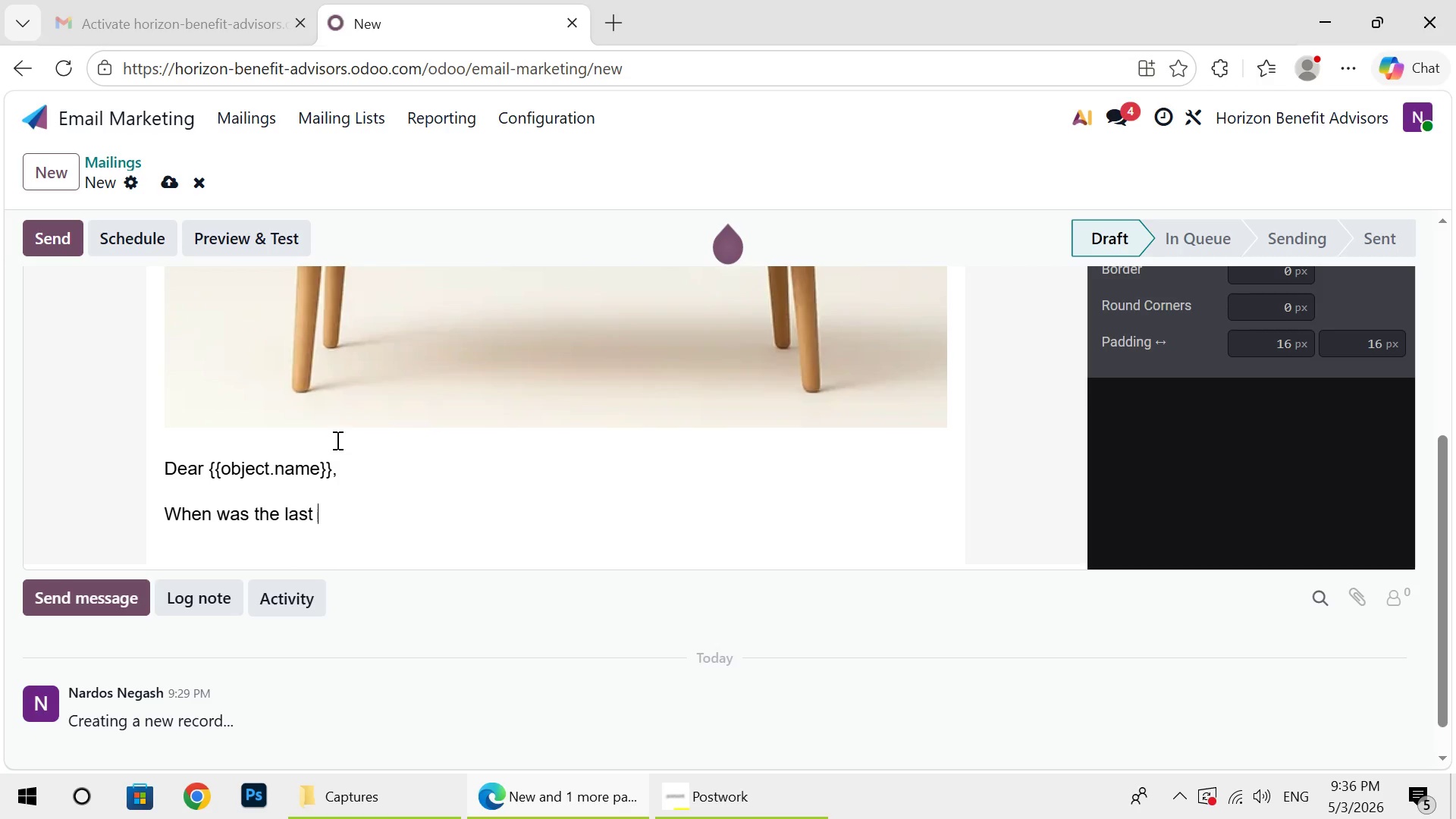 
key(Shift+BracketLeft)
 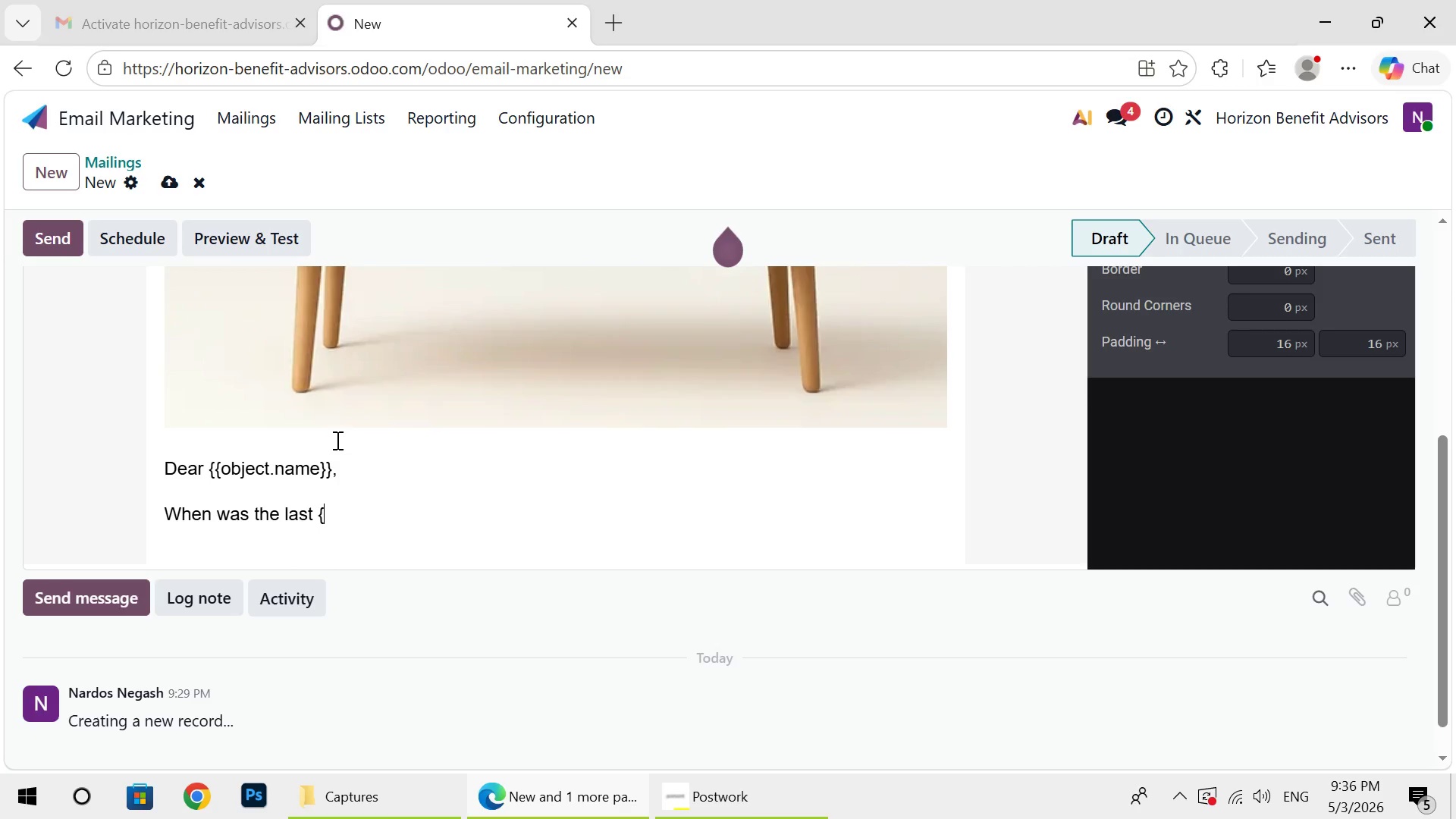 
key(Shift+BracketLeft)
 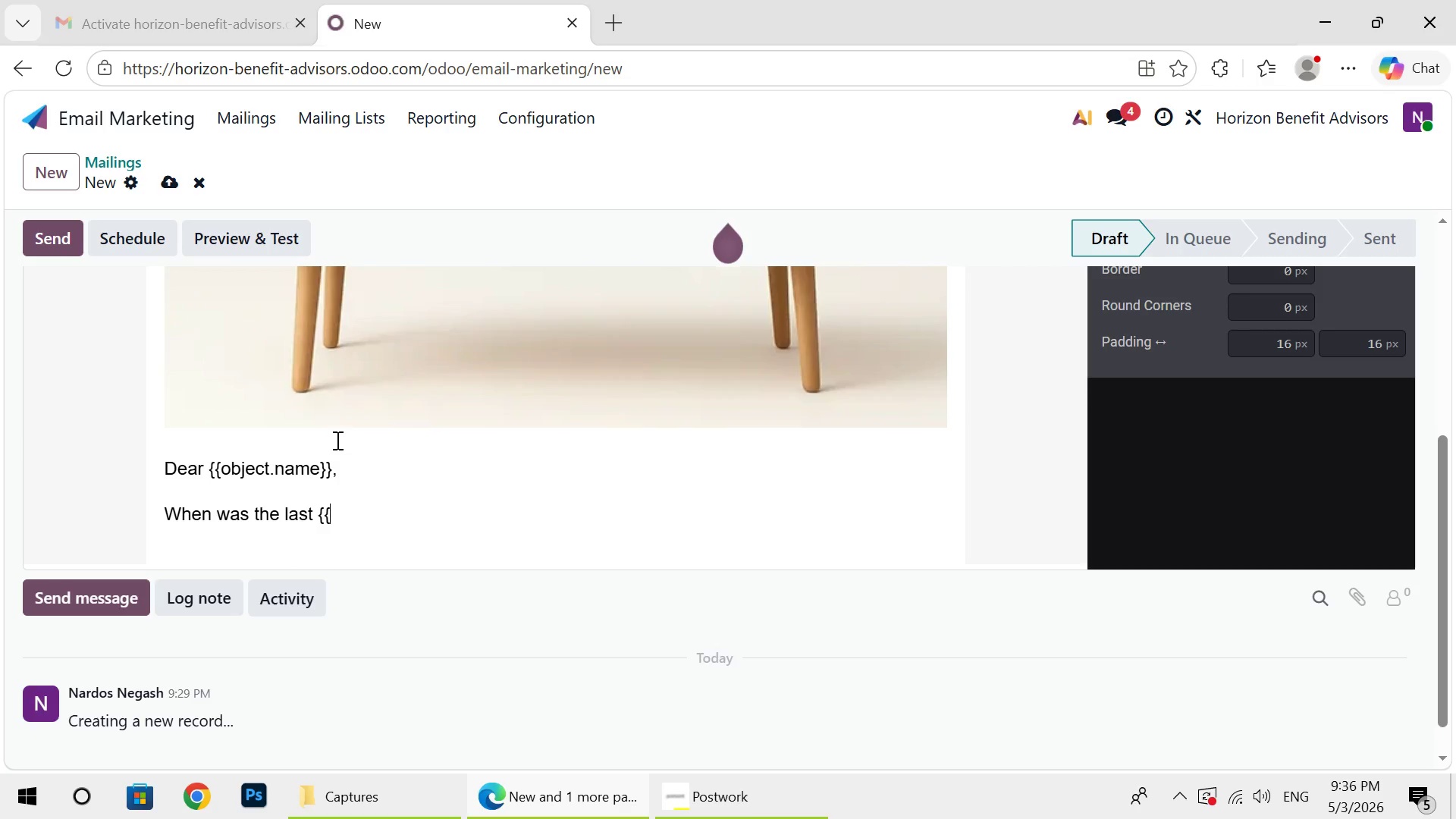 
type(obj)
key(Tab)
type(}} com)
 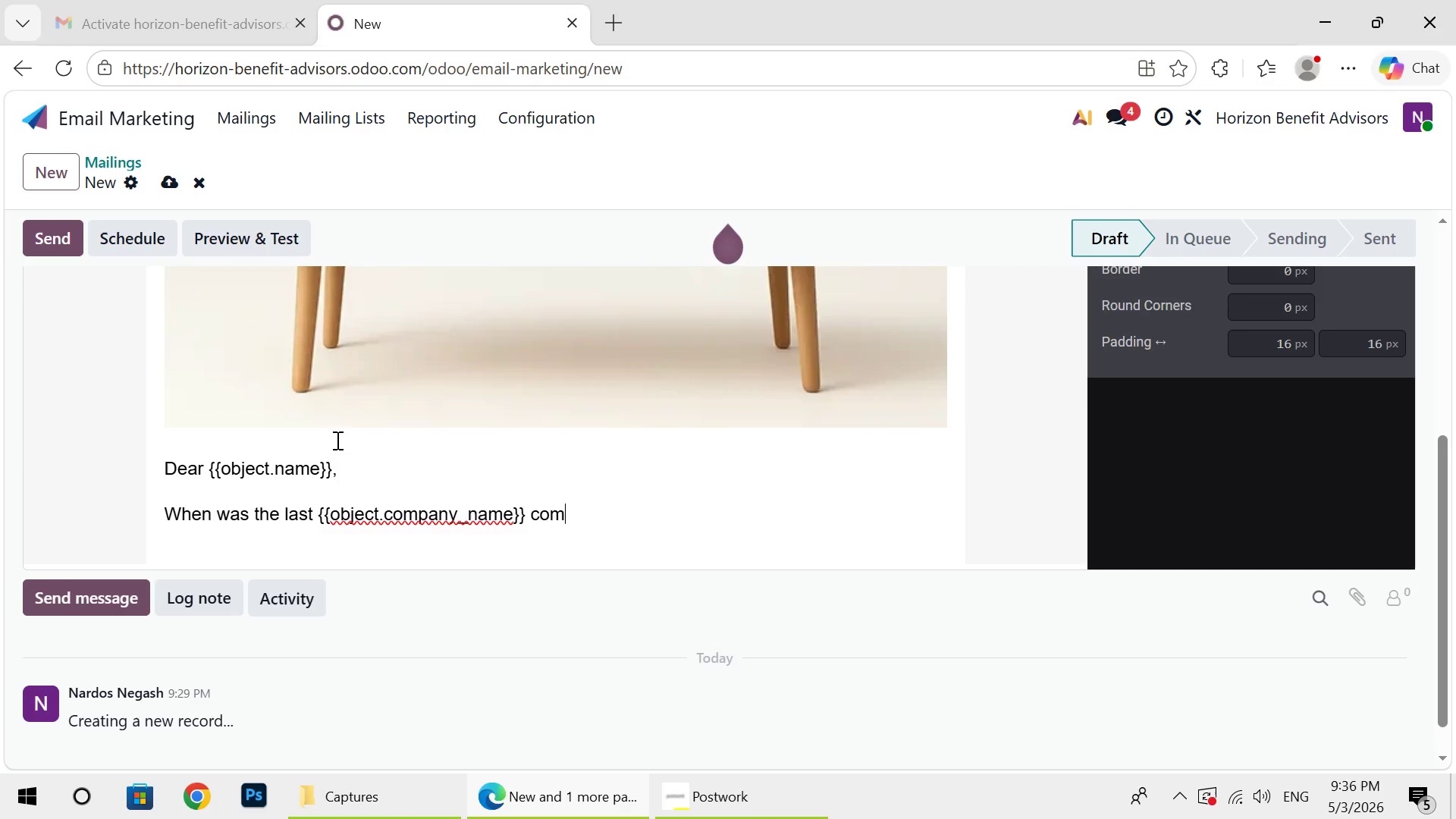 
type(;)
key(Backspace)
type(le)
 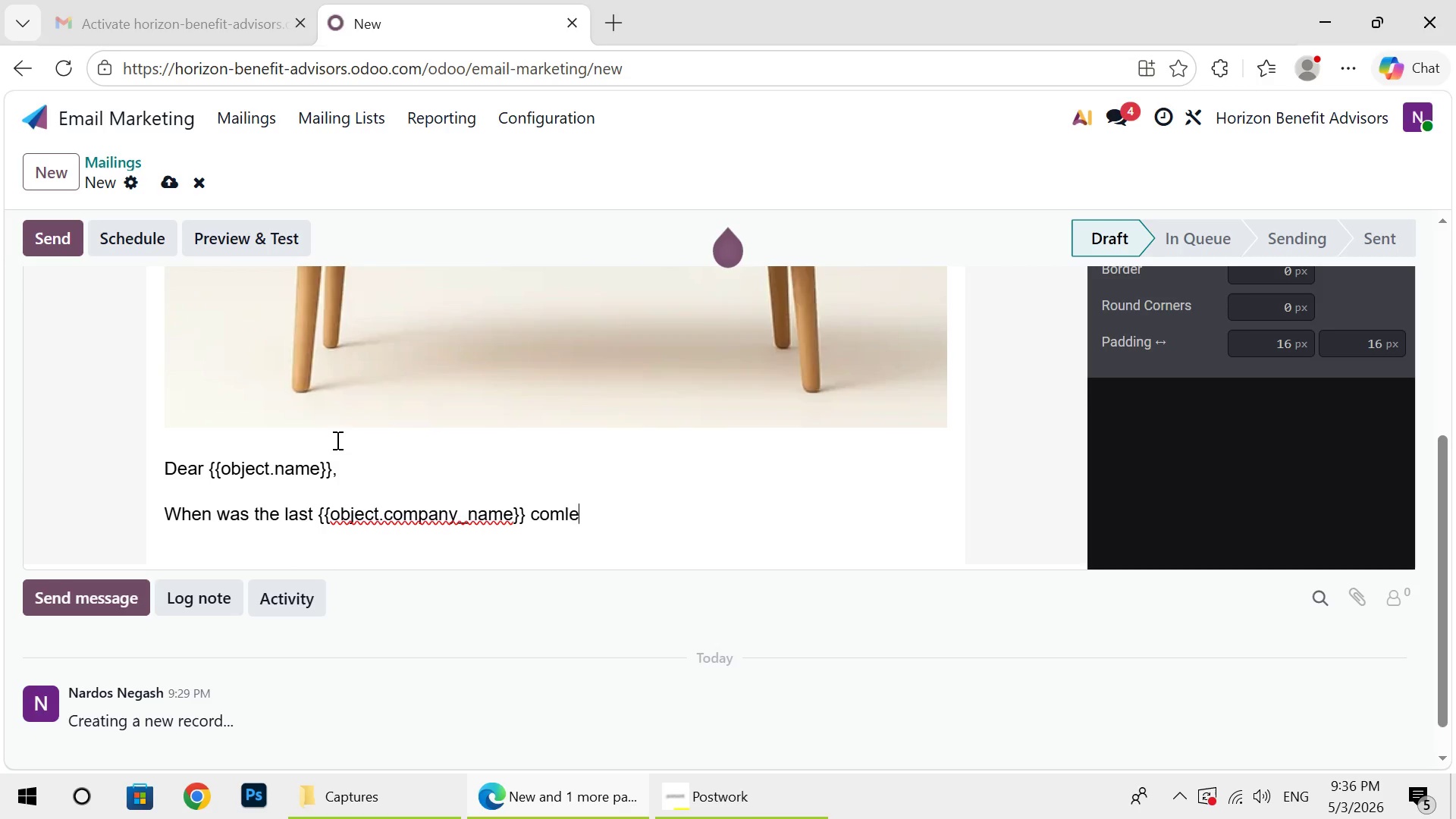 
type(ted a full)
 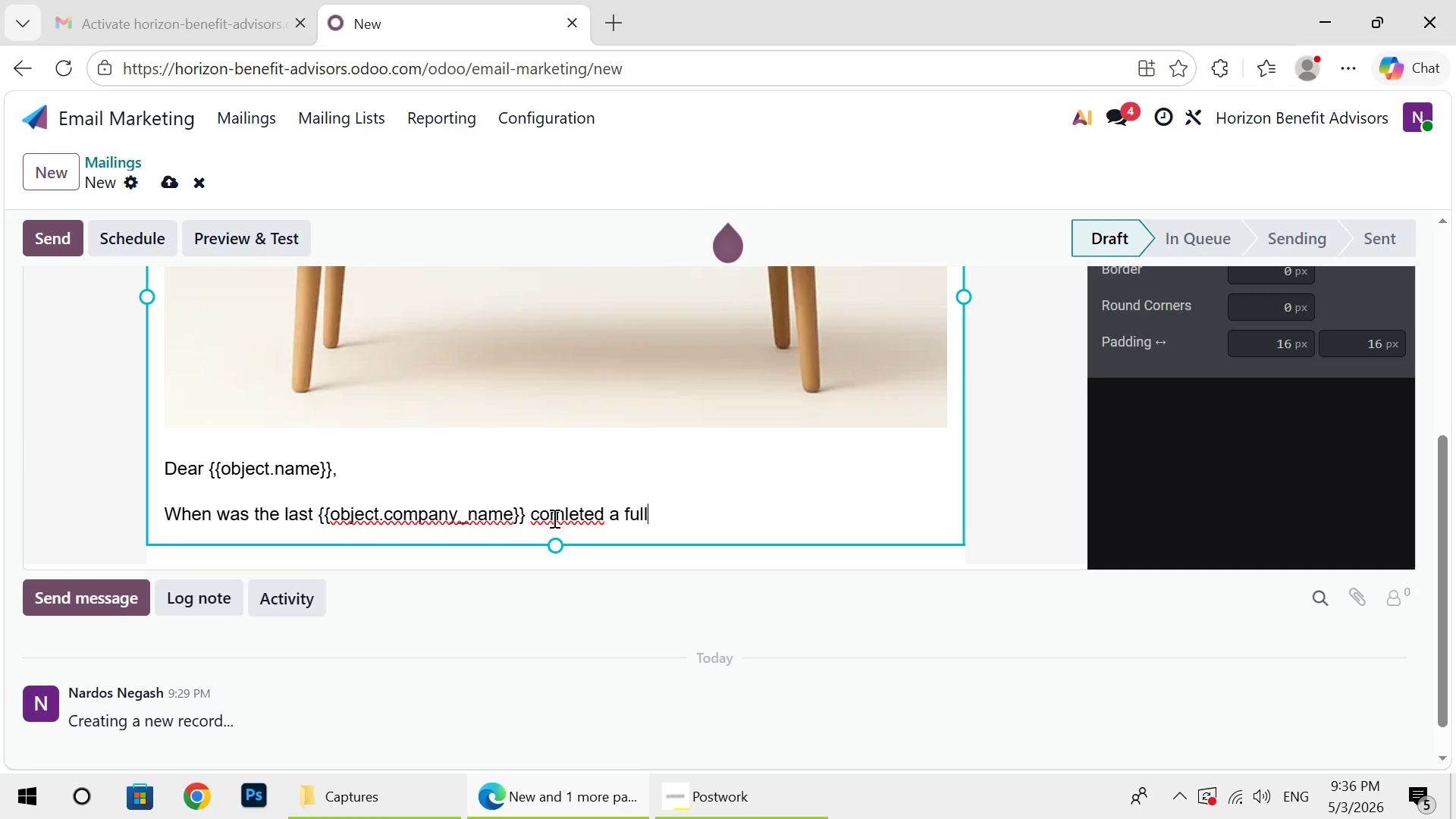 
right_click([554, 518])
 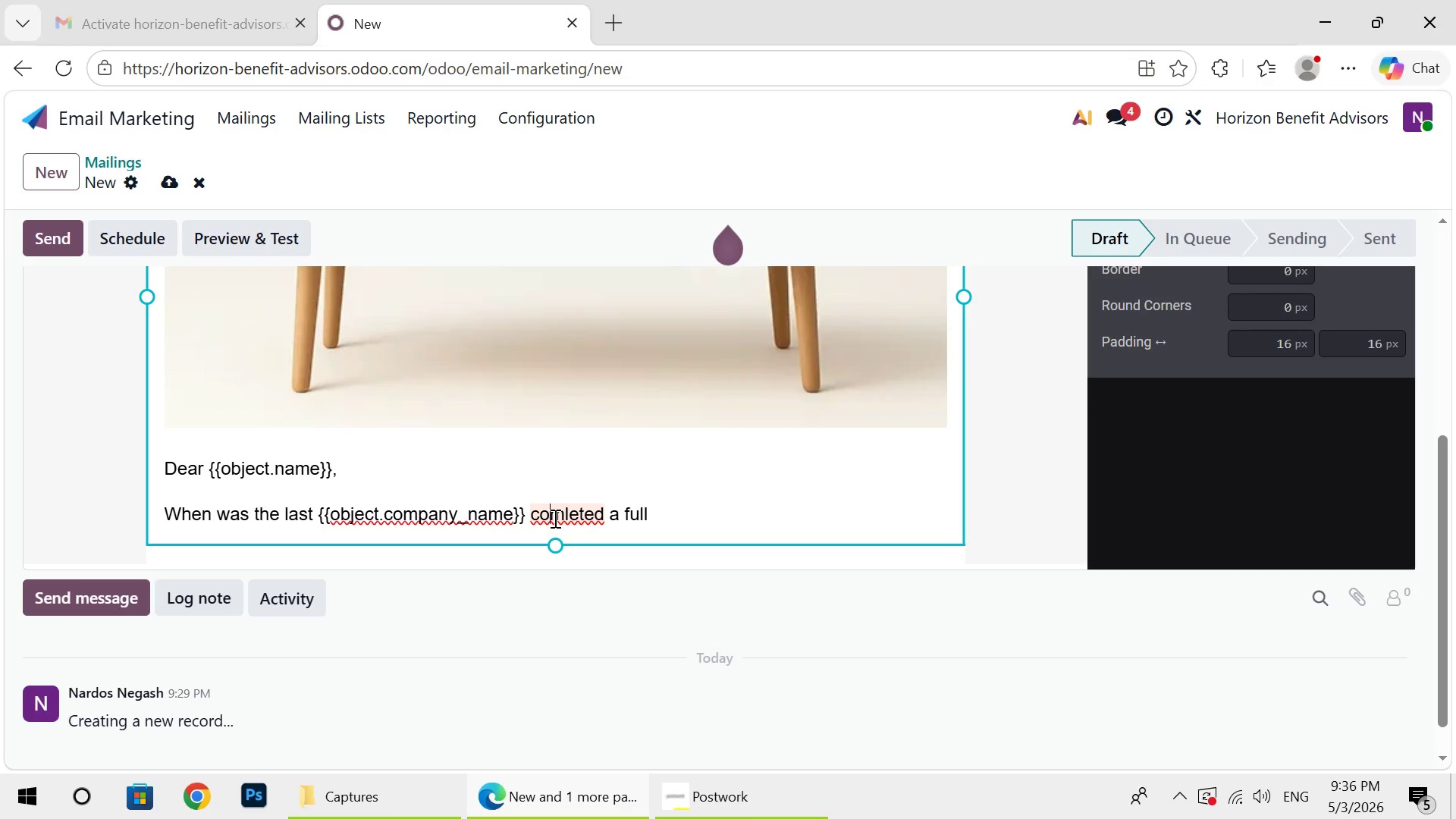 
left_click([554, 518])
 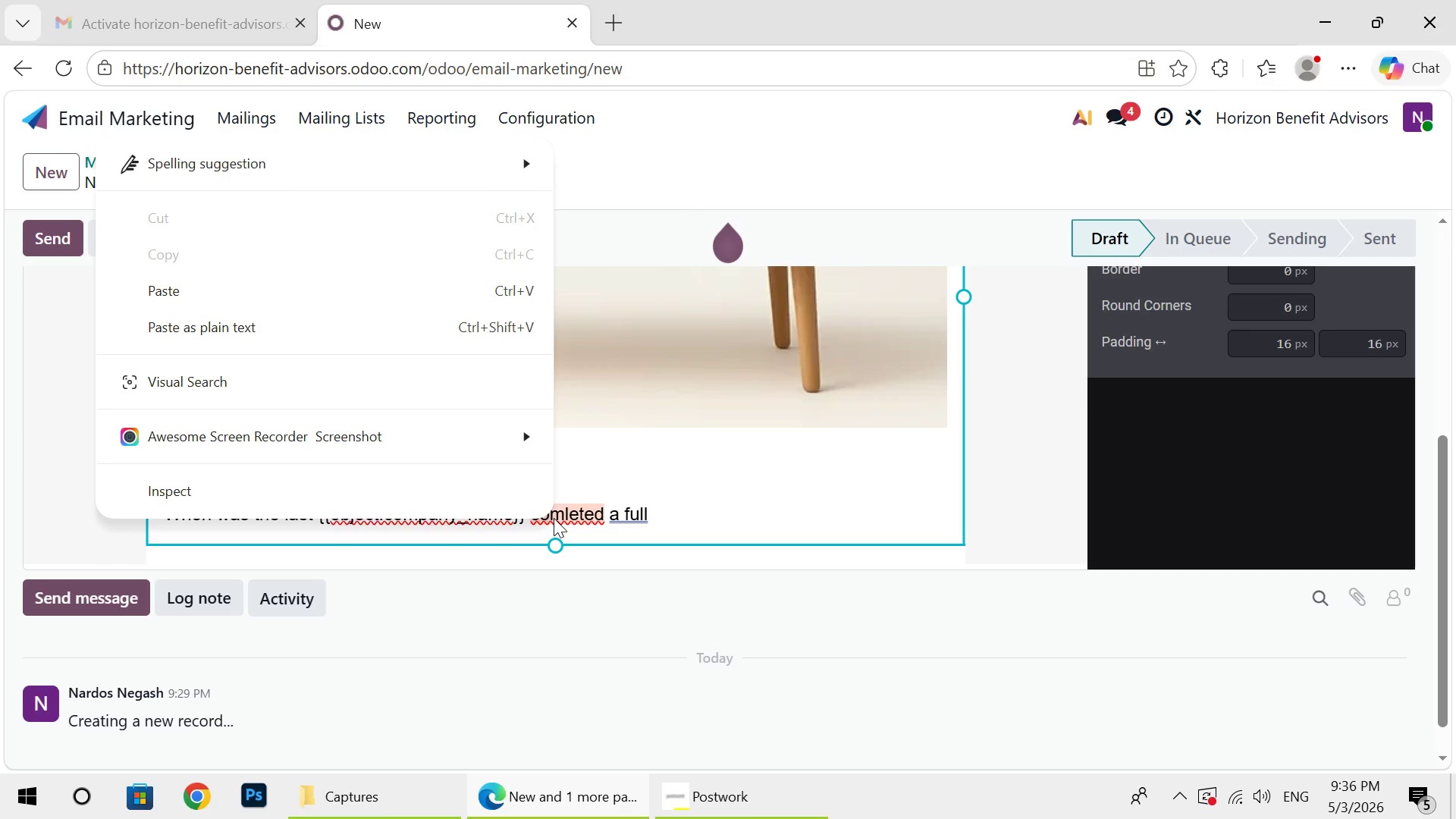 
right_click([489, 484])
 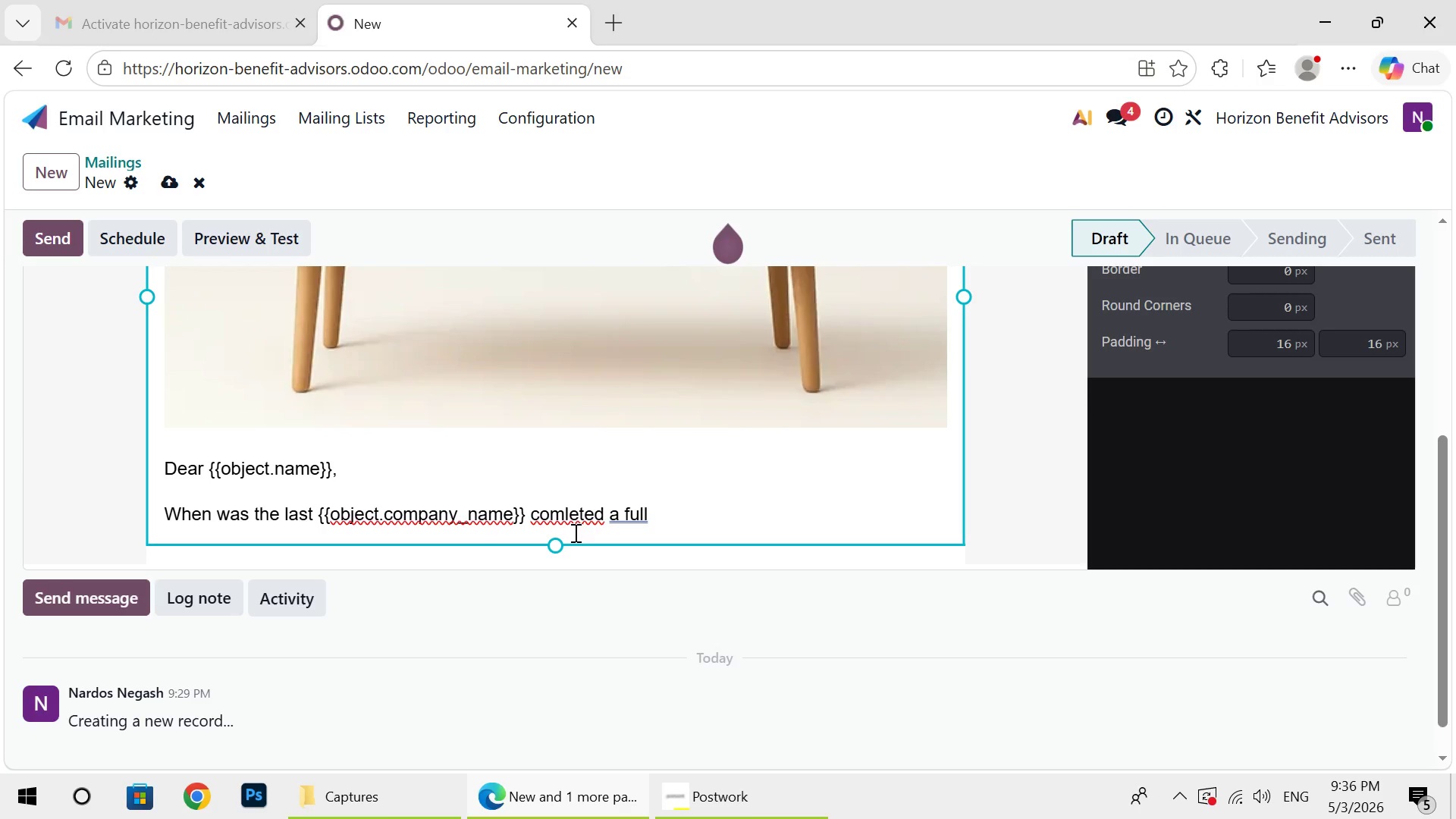 
right_click([586, 526])
 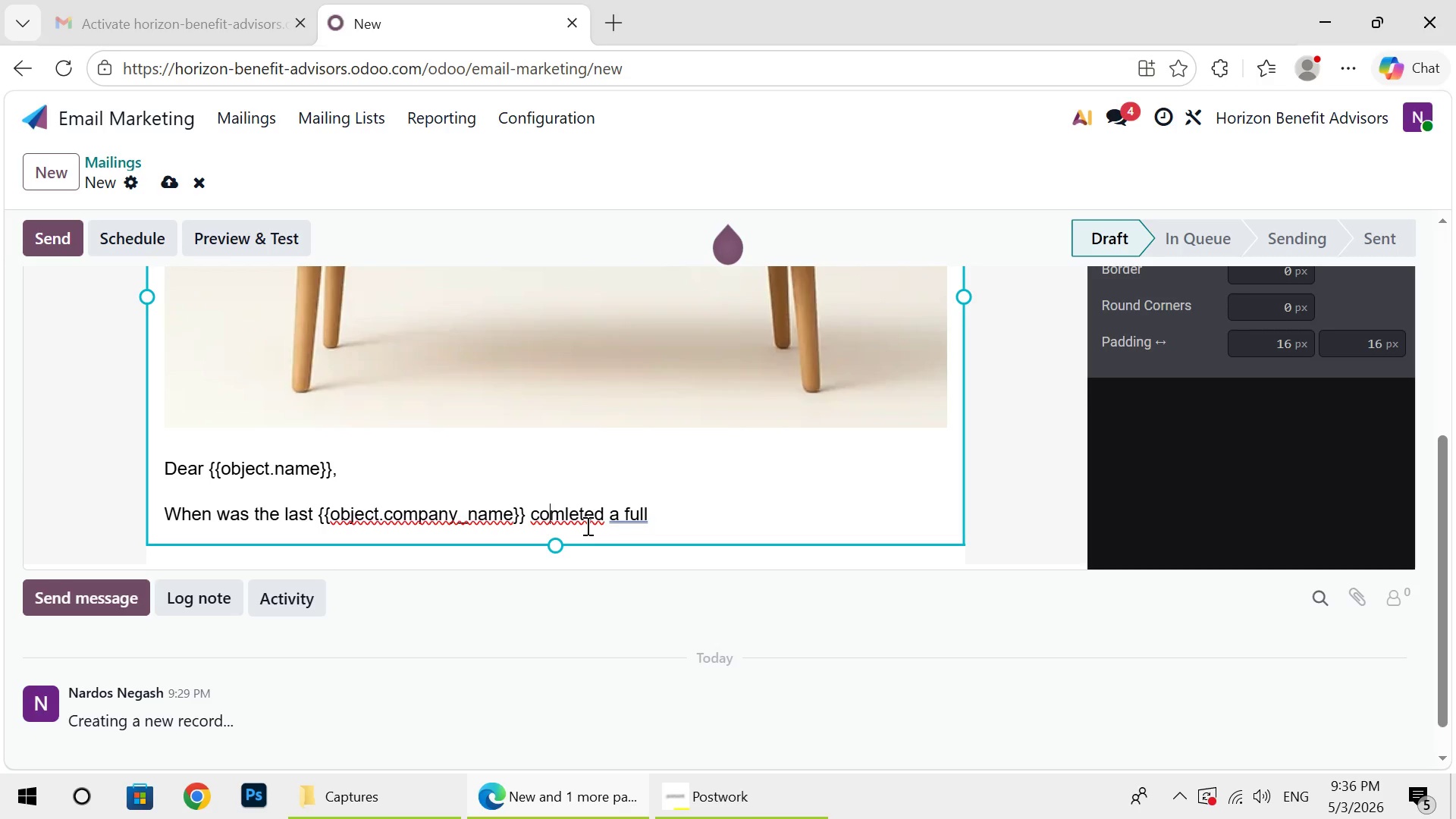 
left_click([650, 169])
 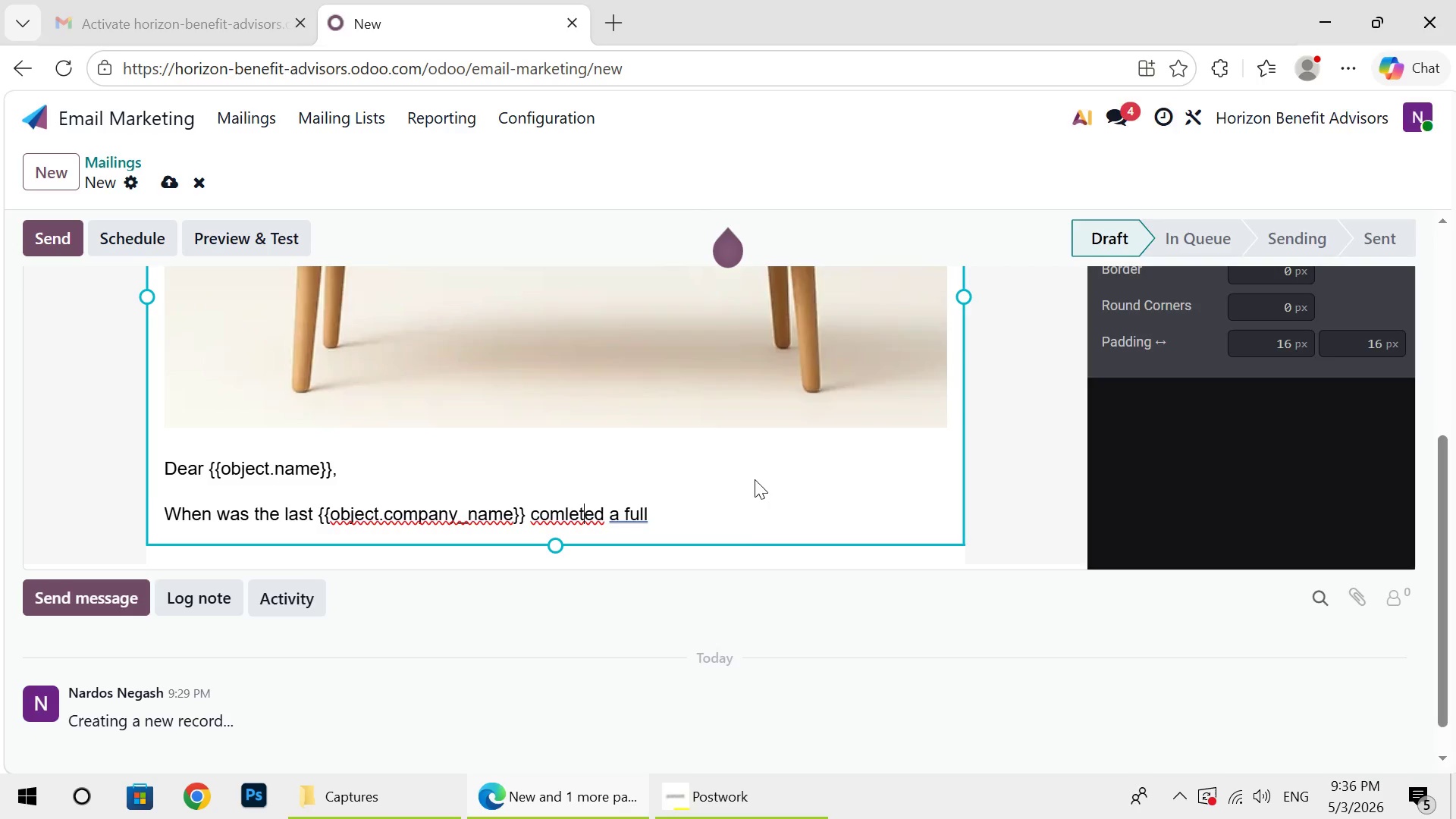 
left_click([747, 525])
 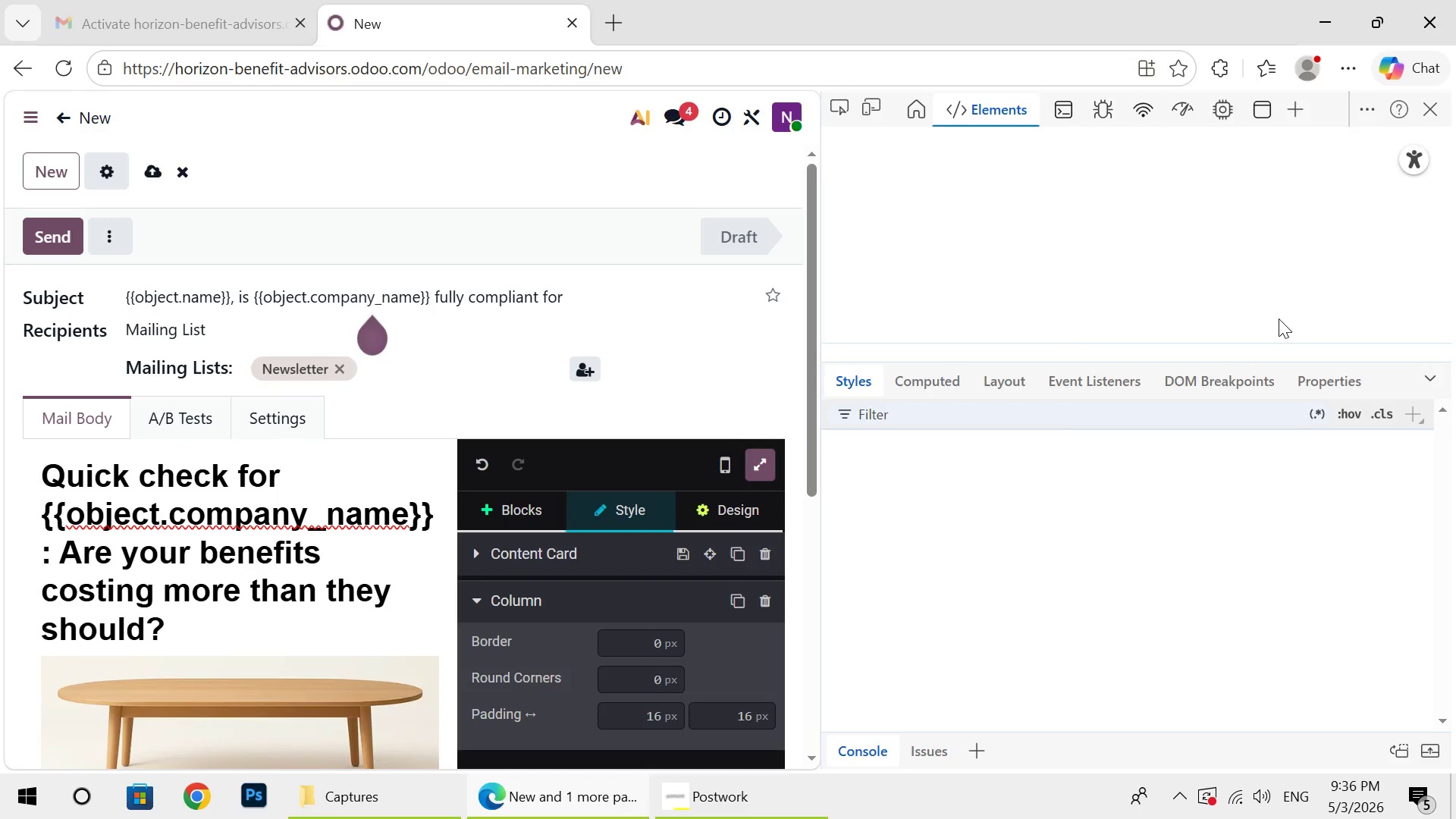 
left_click([1435, 108])
 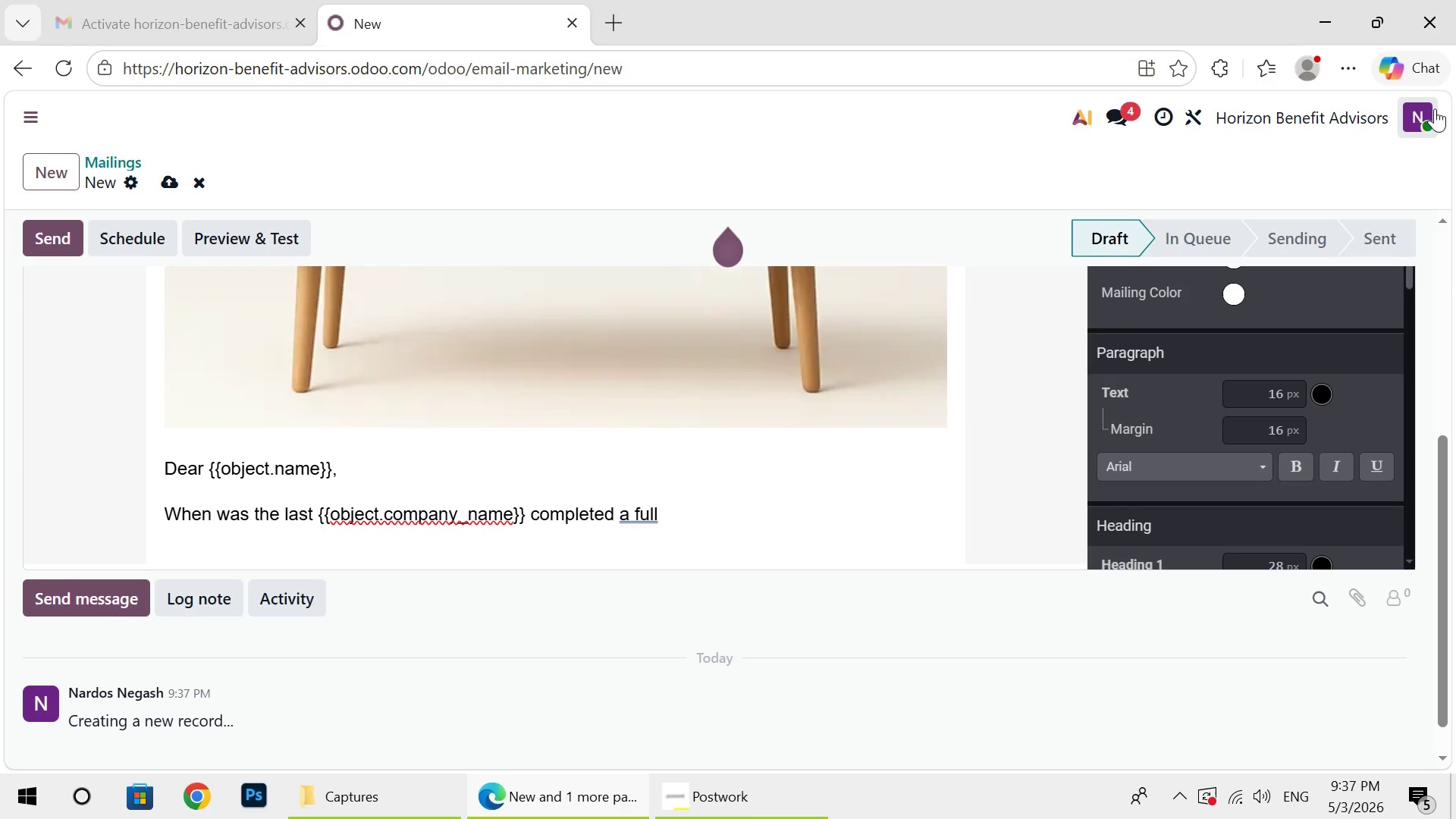 
wait(6.92)
 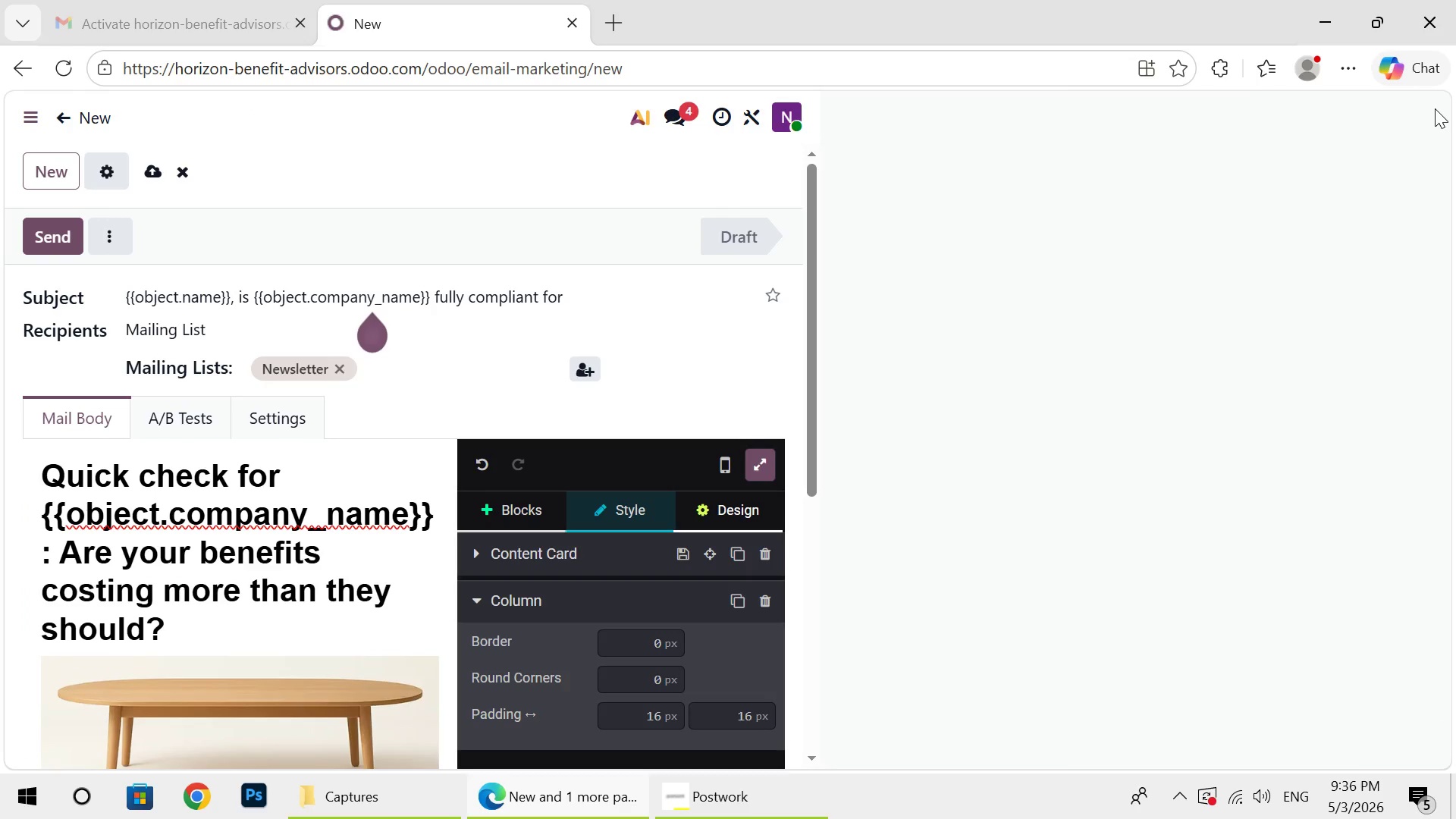 
left_click([661, 520])
 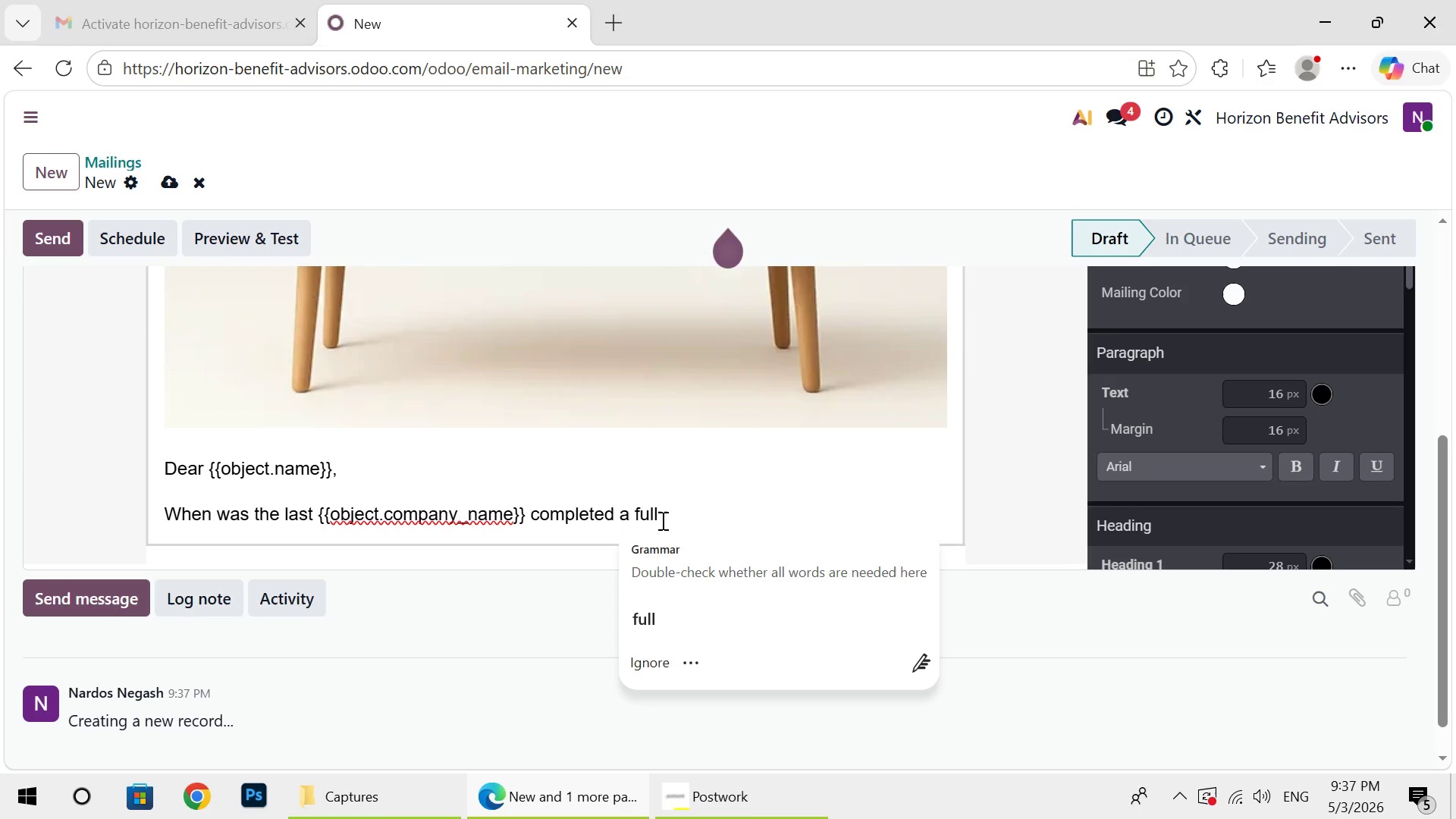 
type( revir)
key(Backspace)
 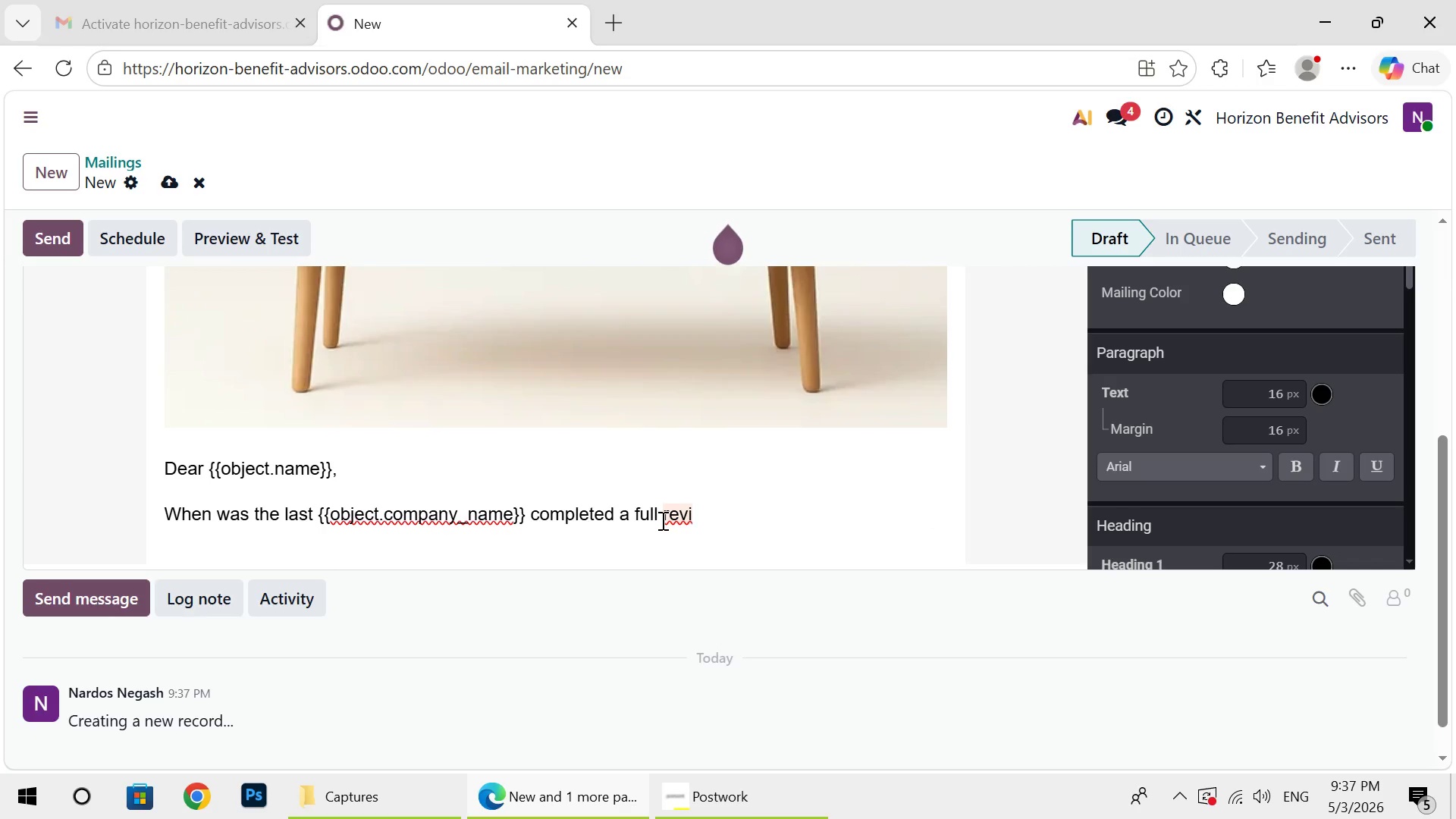 
type(ew of its)
 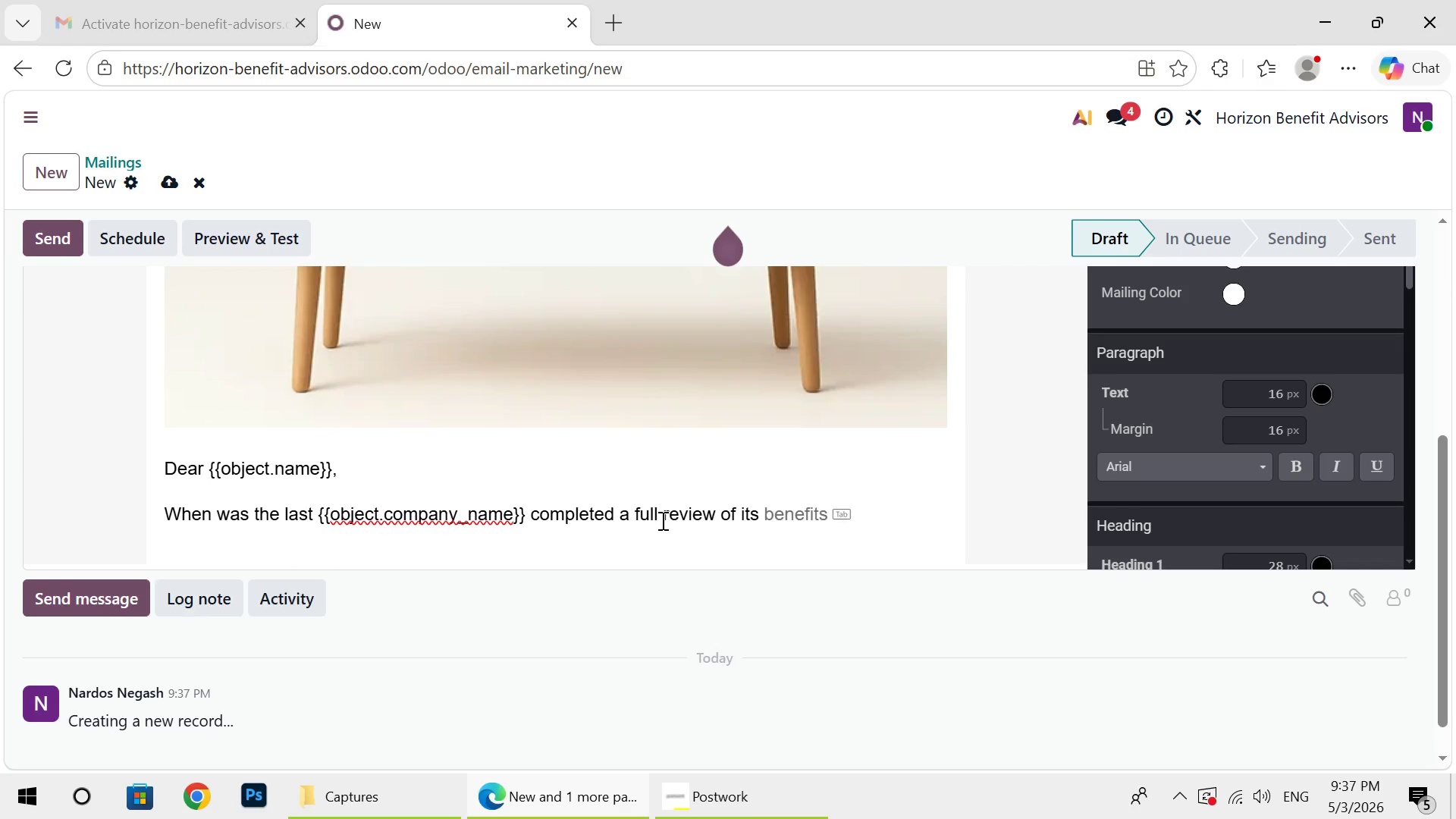 
wait(8.59)
 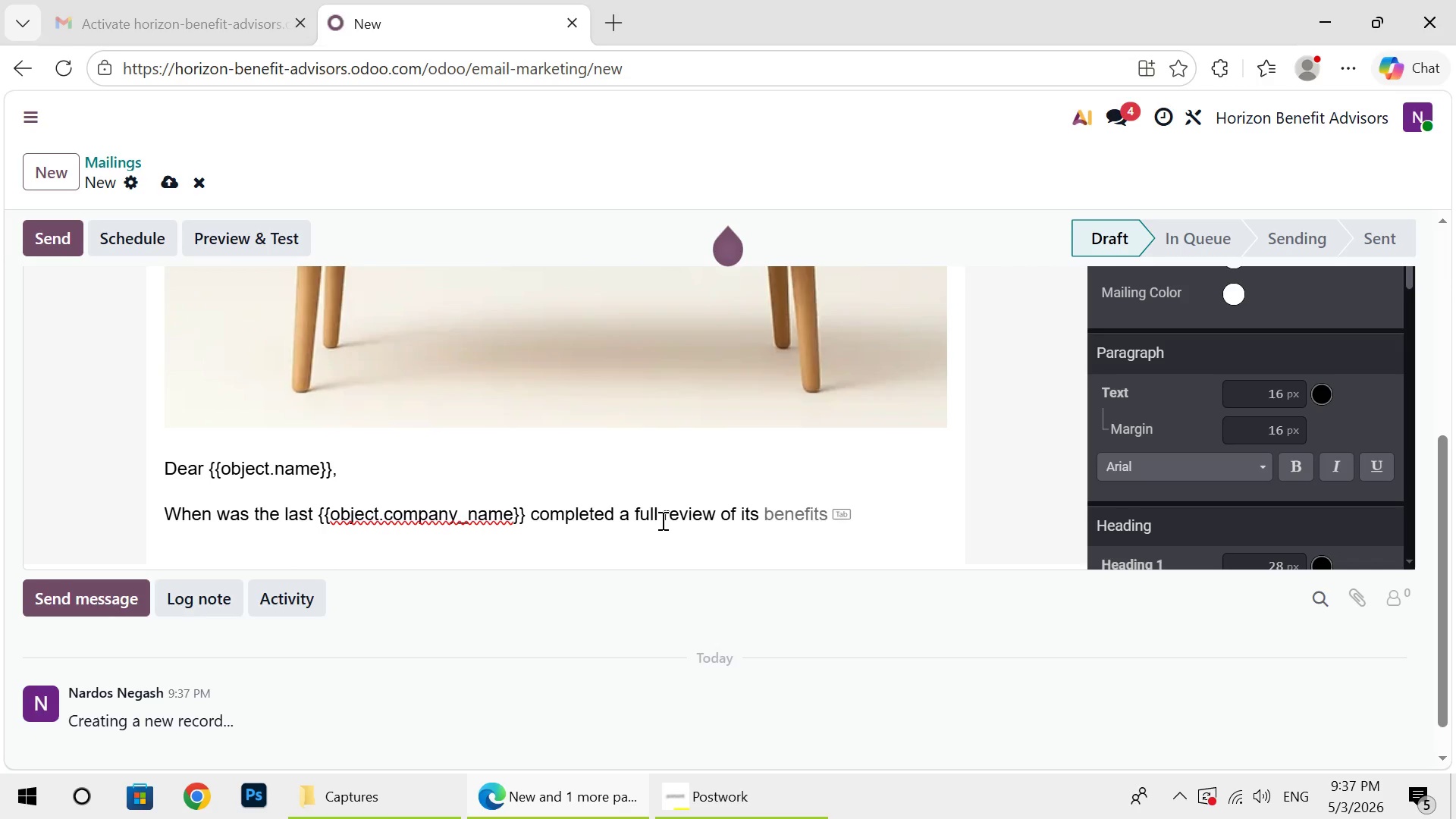 
type( emp)
 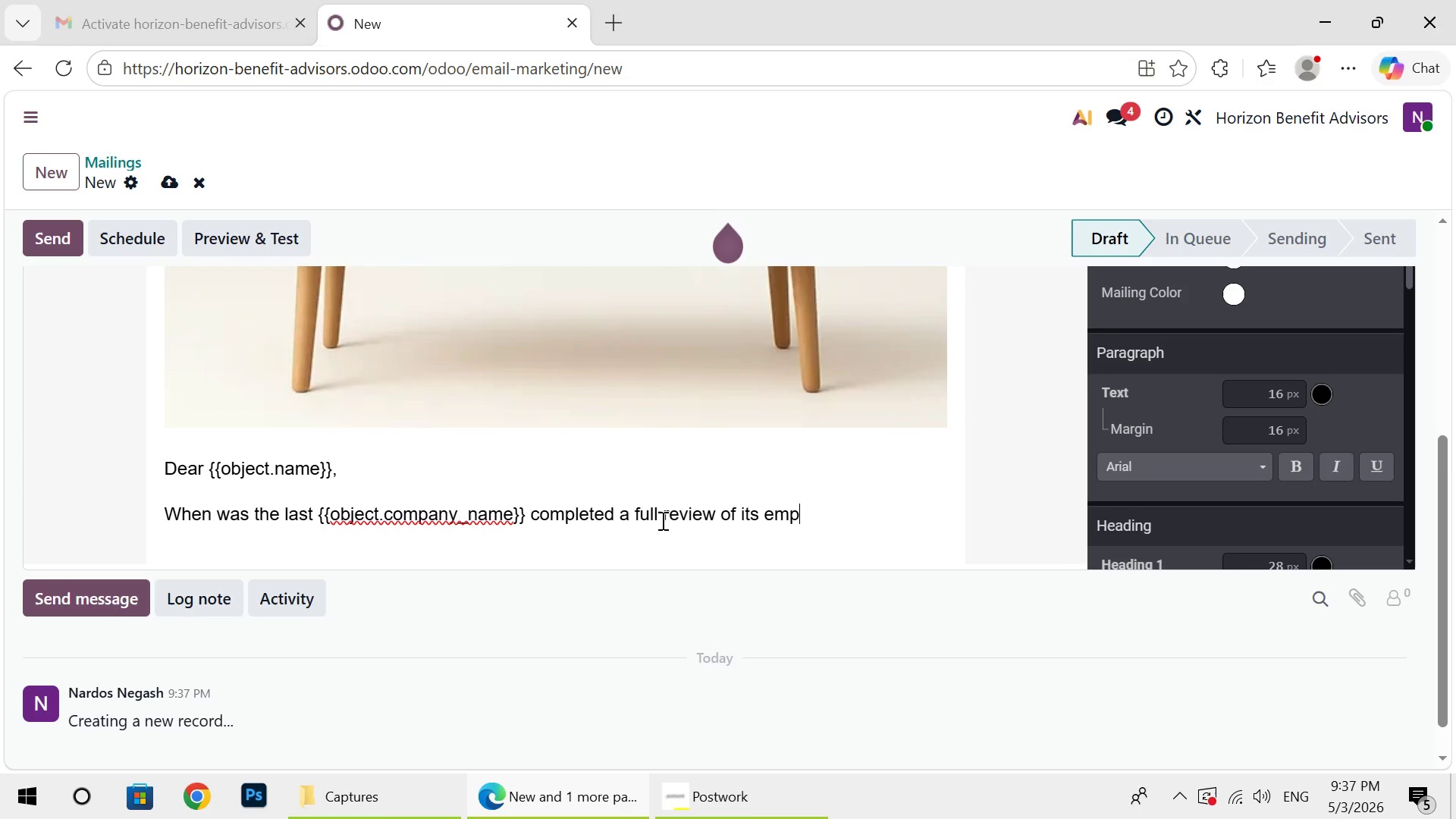 
type(lo)
 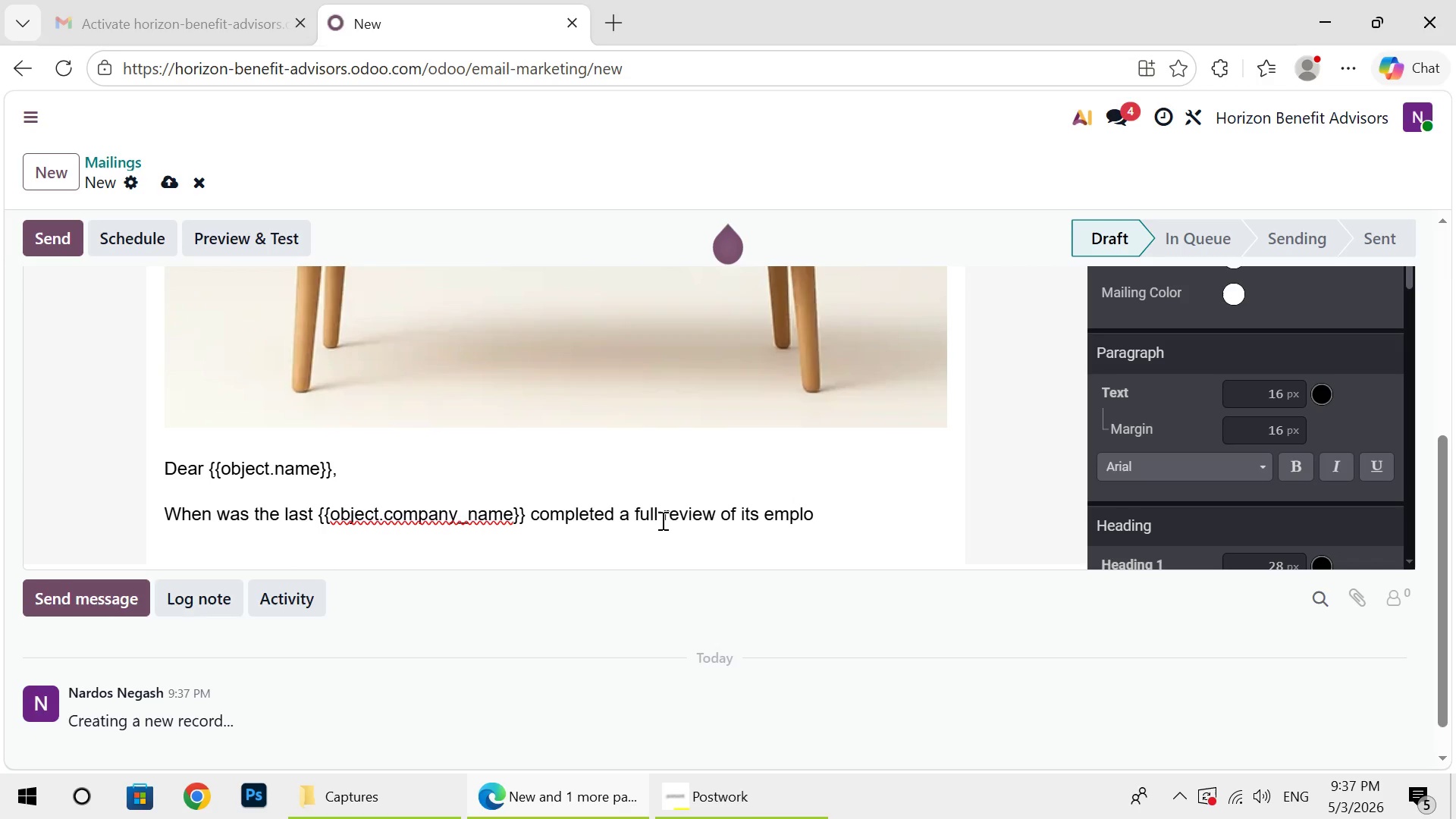 
wait(5.95)
 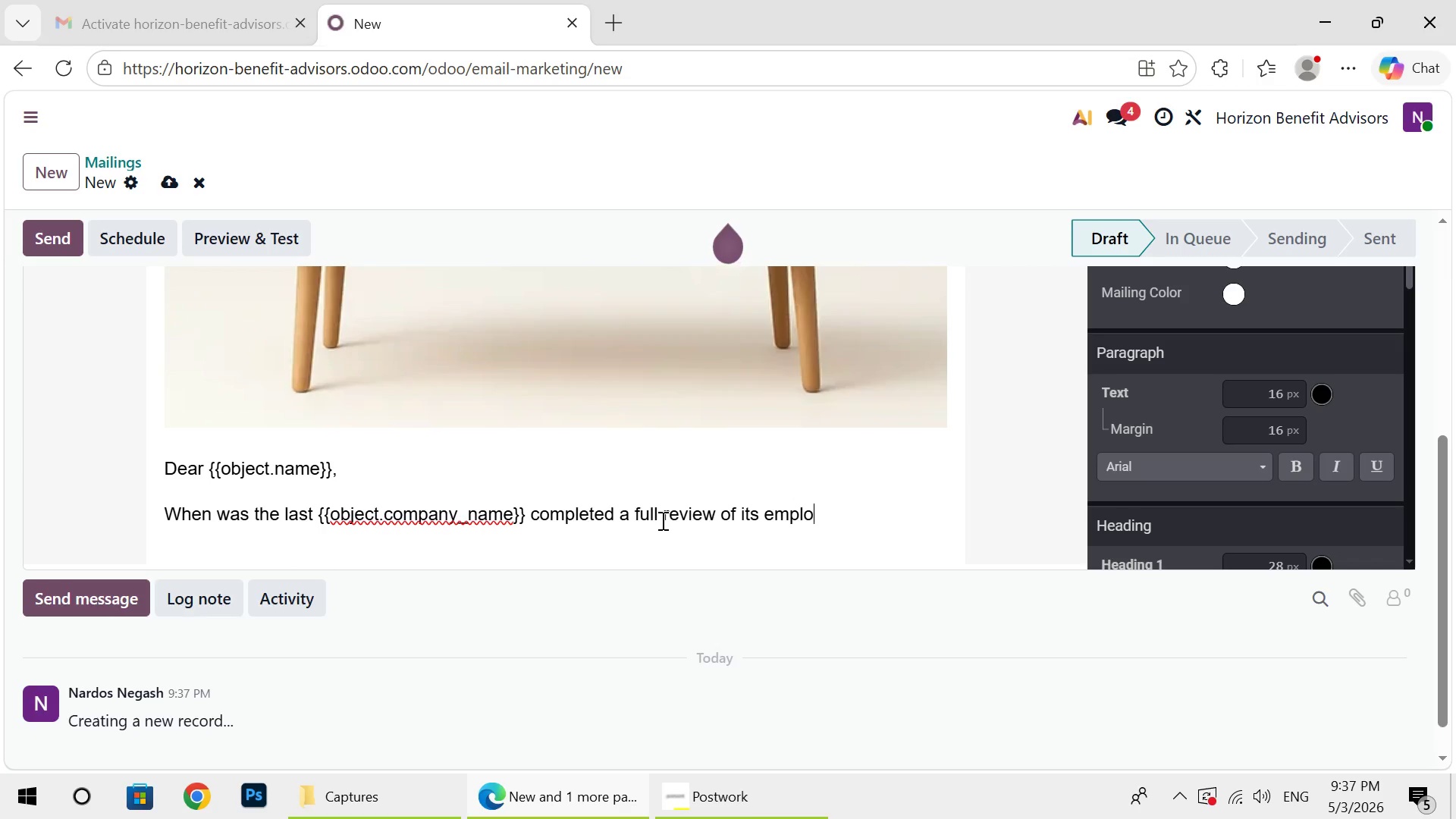 
type(yee beneef)
key(Backspace)
key(Backspace)
type(fits plan?)
 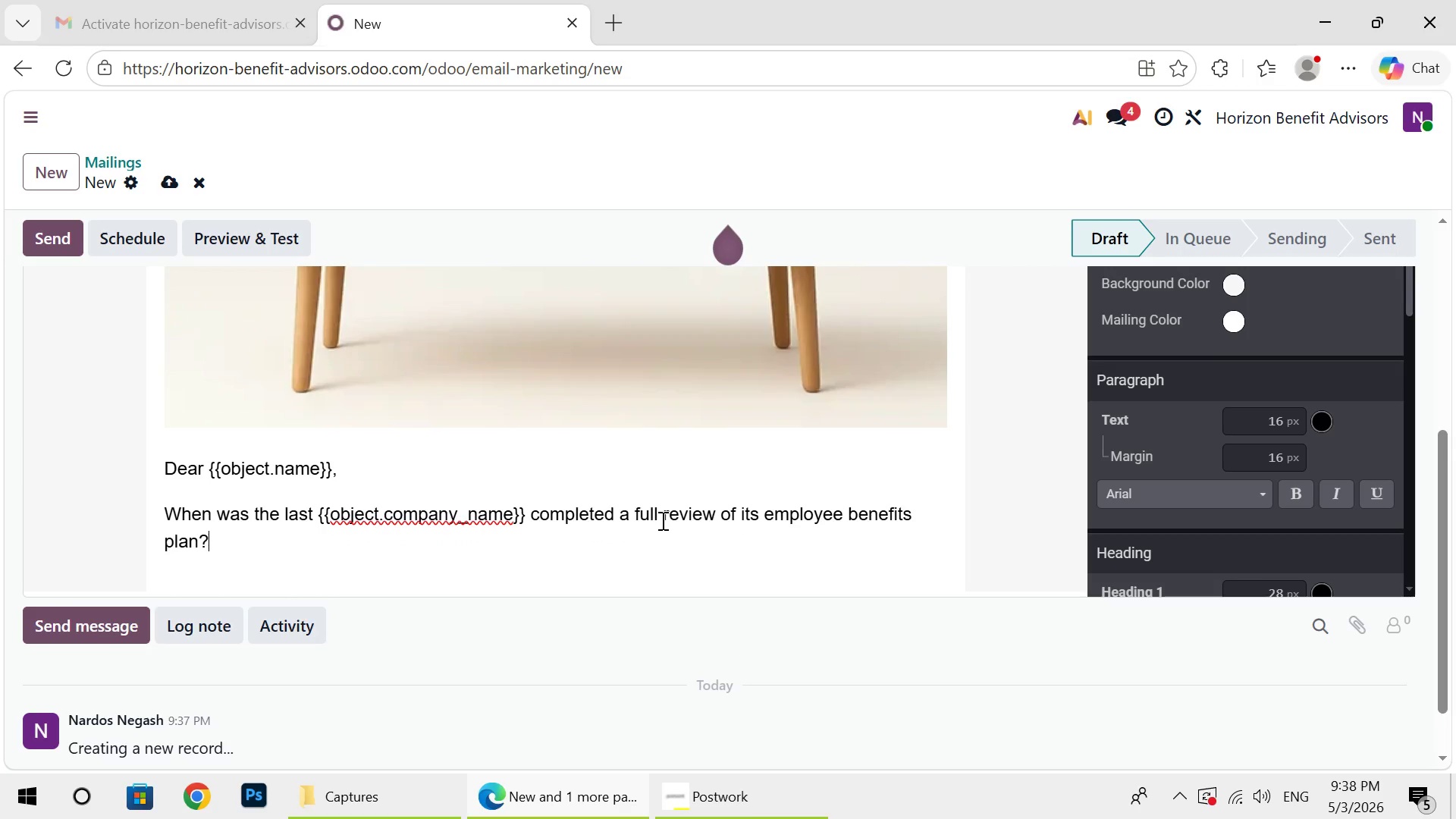 
key(Enter)
 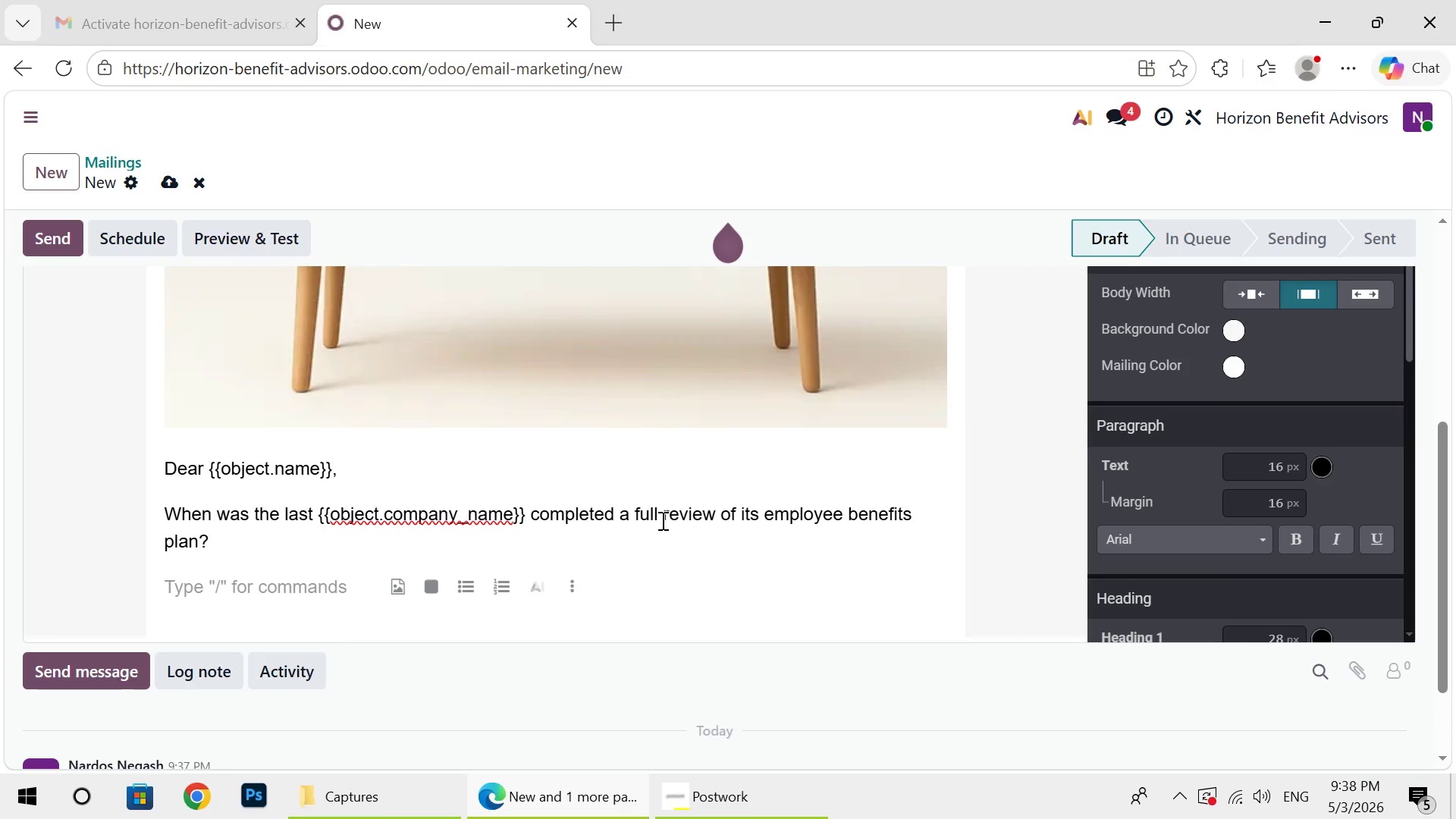 
type(Manyn)
key(Backspace)
type( small bu)
key(Tab)
type( haven't updated their )
 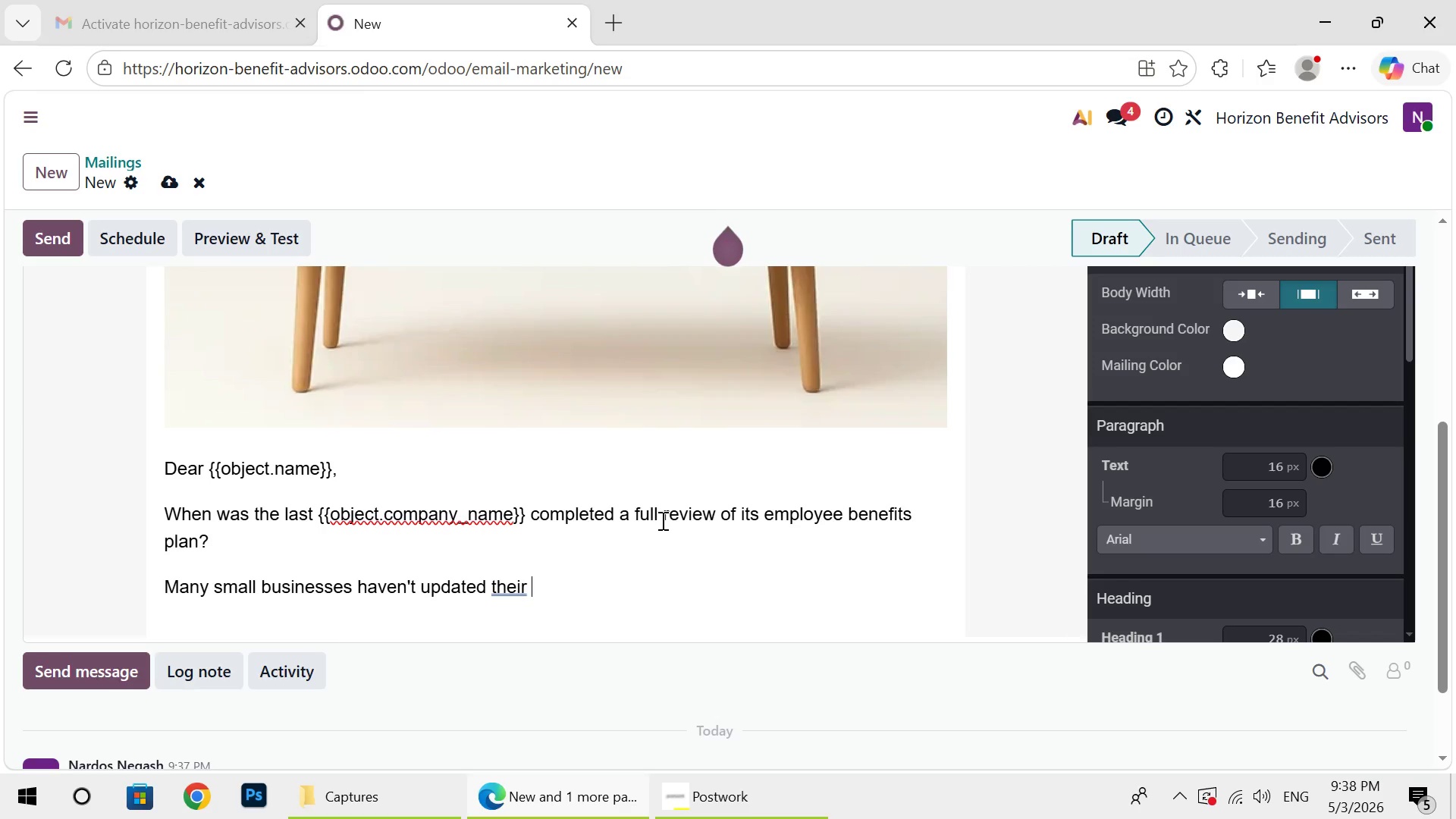 
type(cover)
 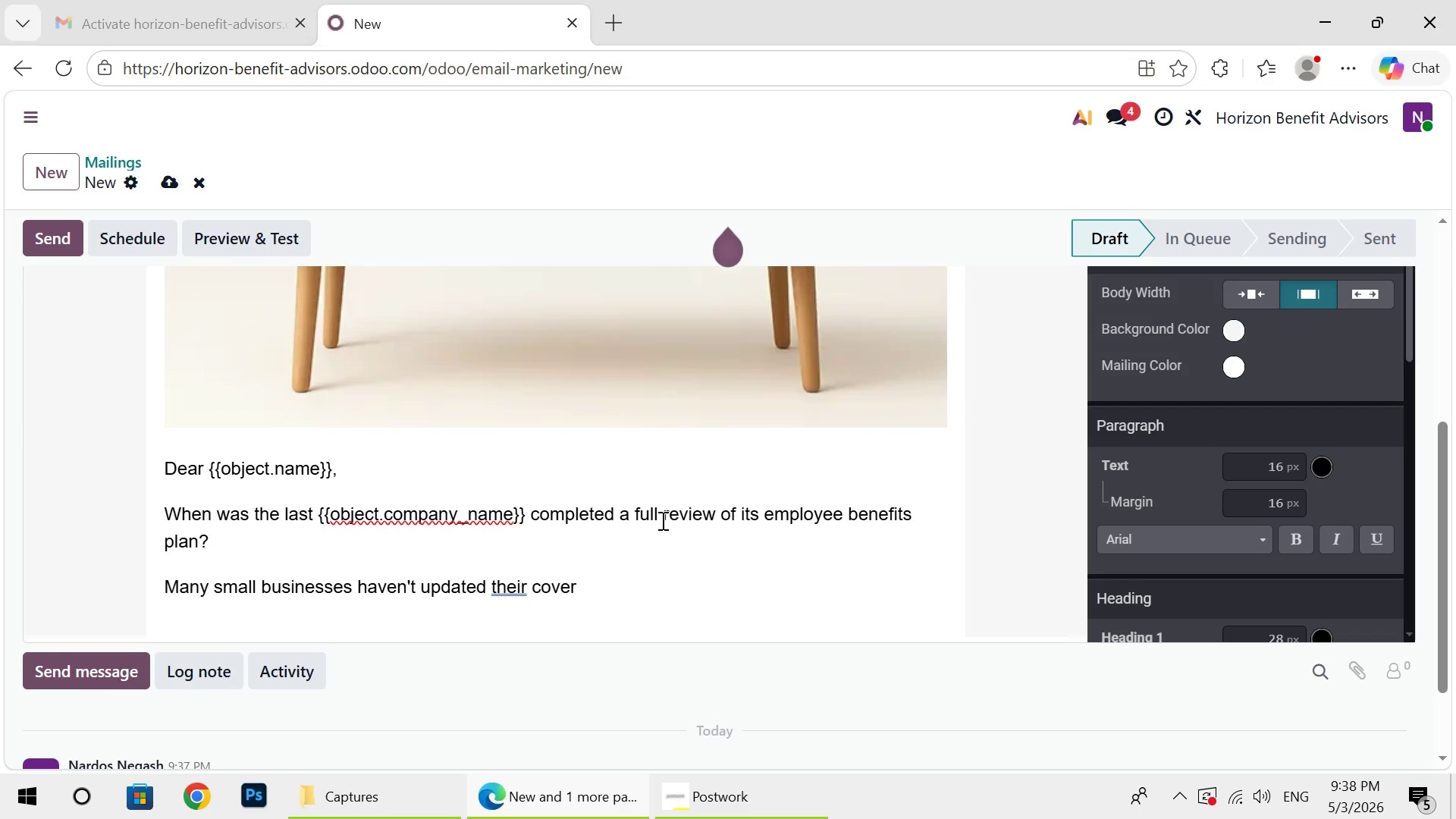 
type(age in )
 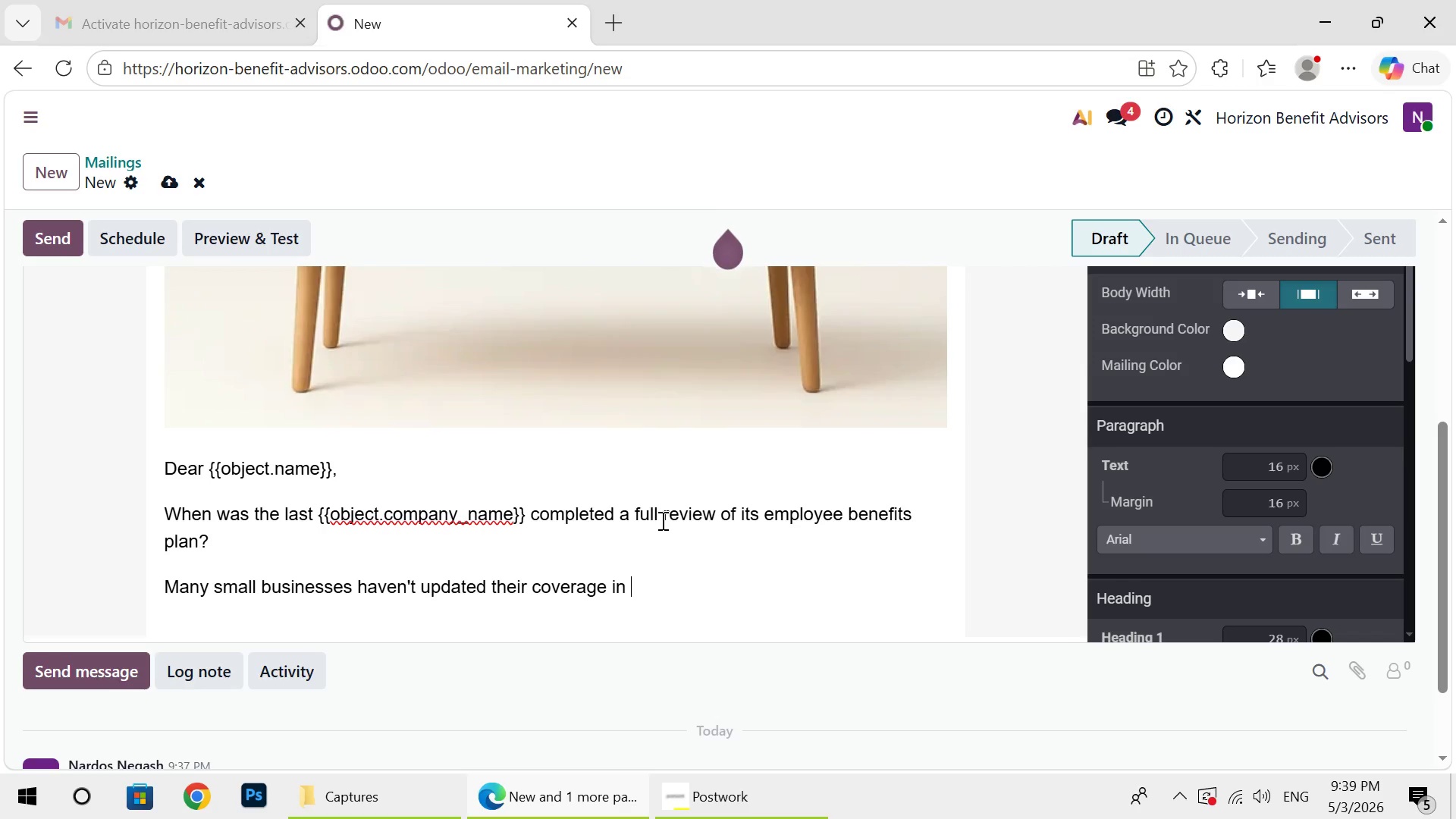 
type(over)
 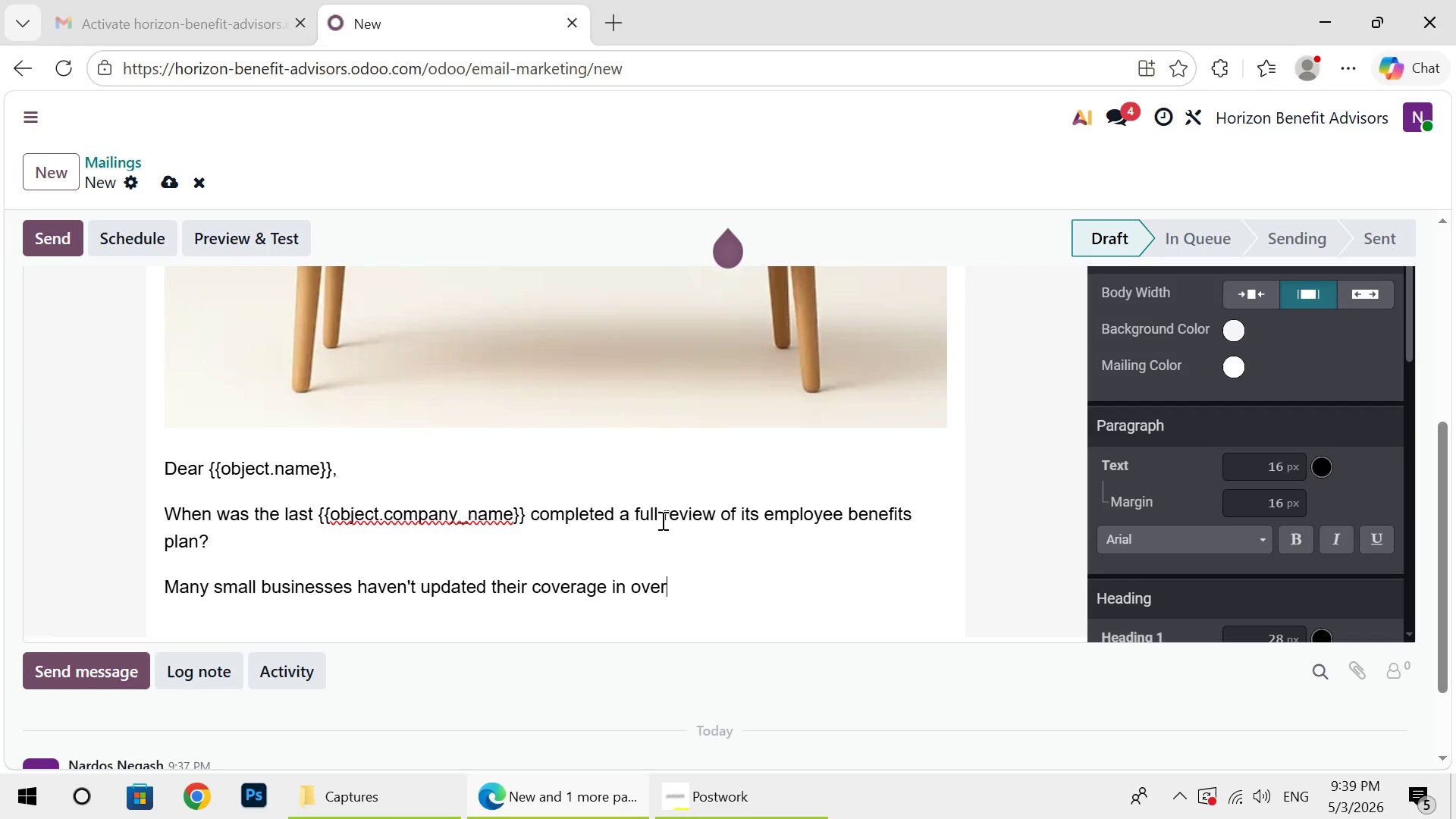 
wait(9.92)
 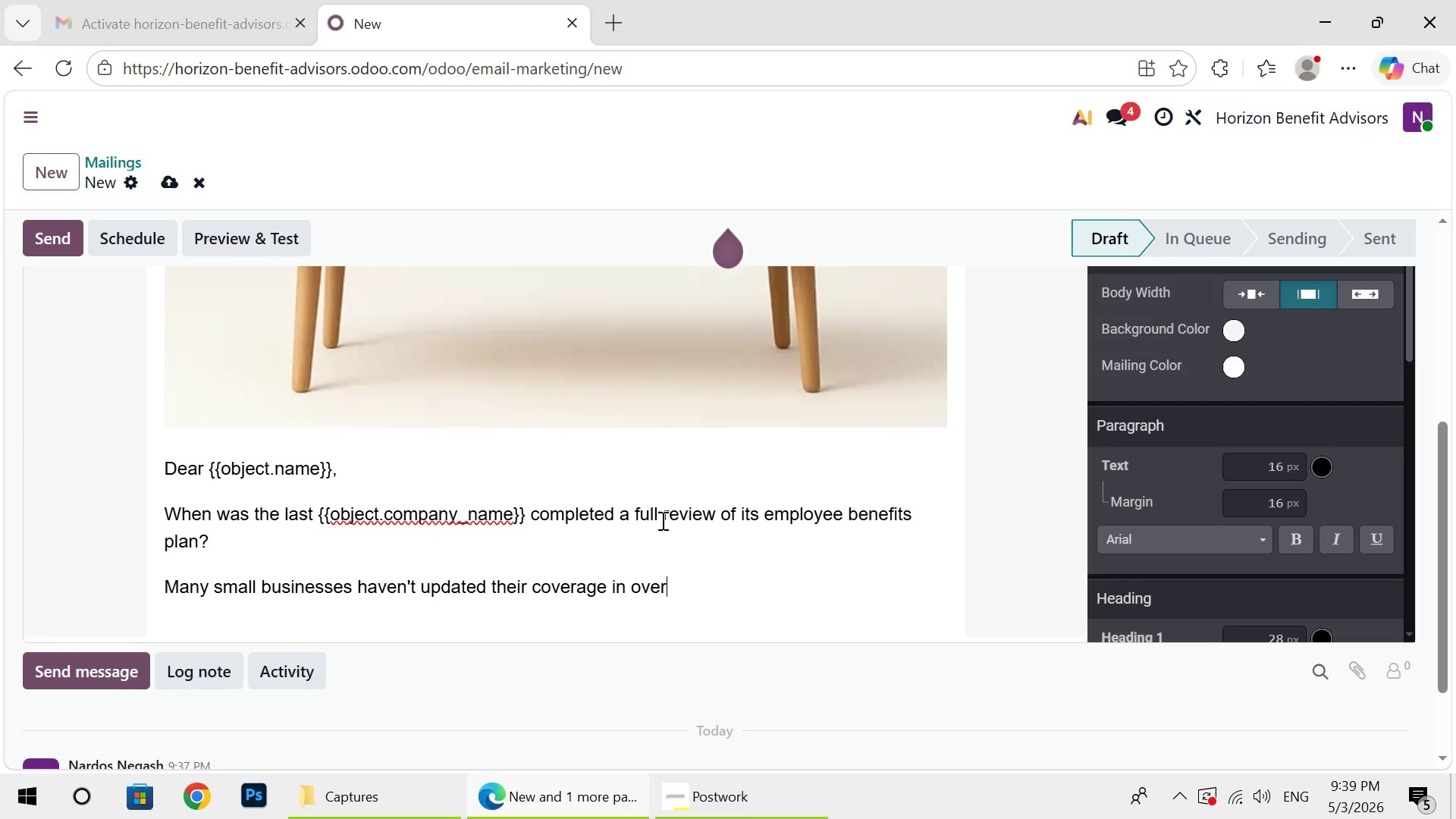 
type( a year ab)
key(Backspace)
type(nd that can quietly)
 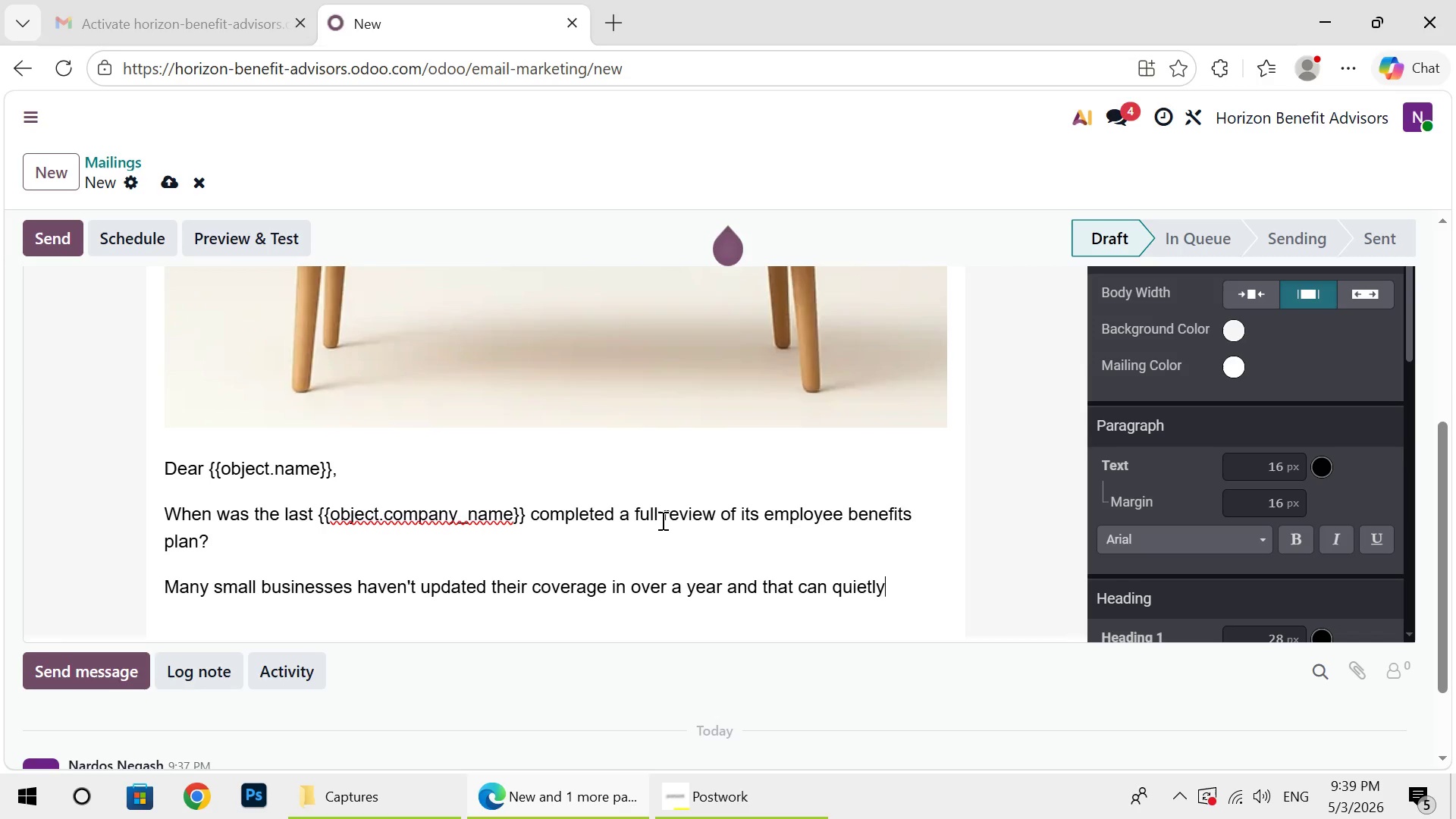 
type( lead to)
 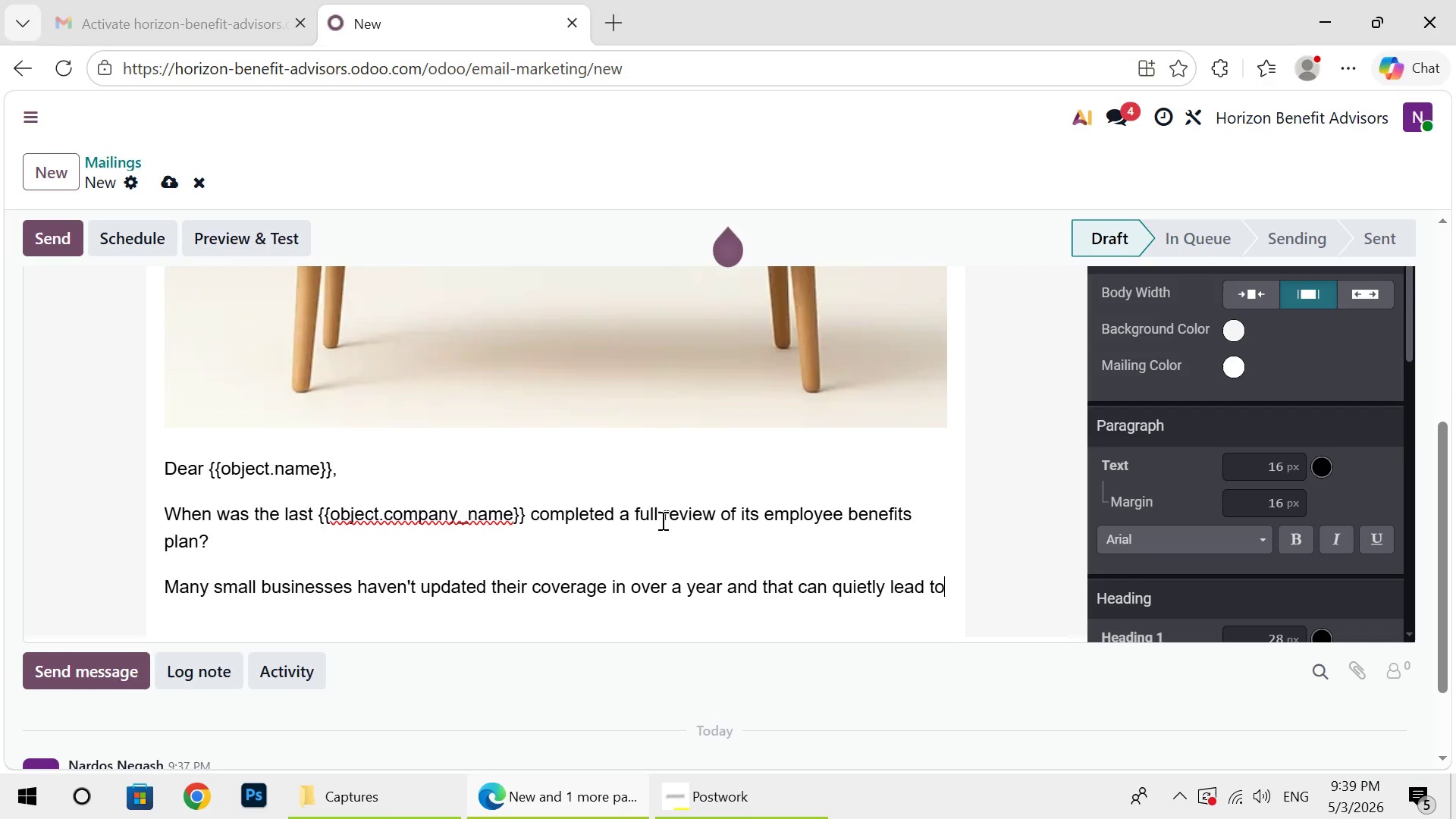 
wait(11.09)
 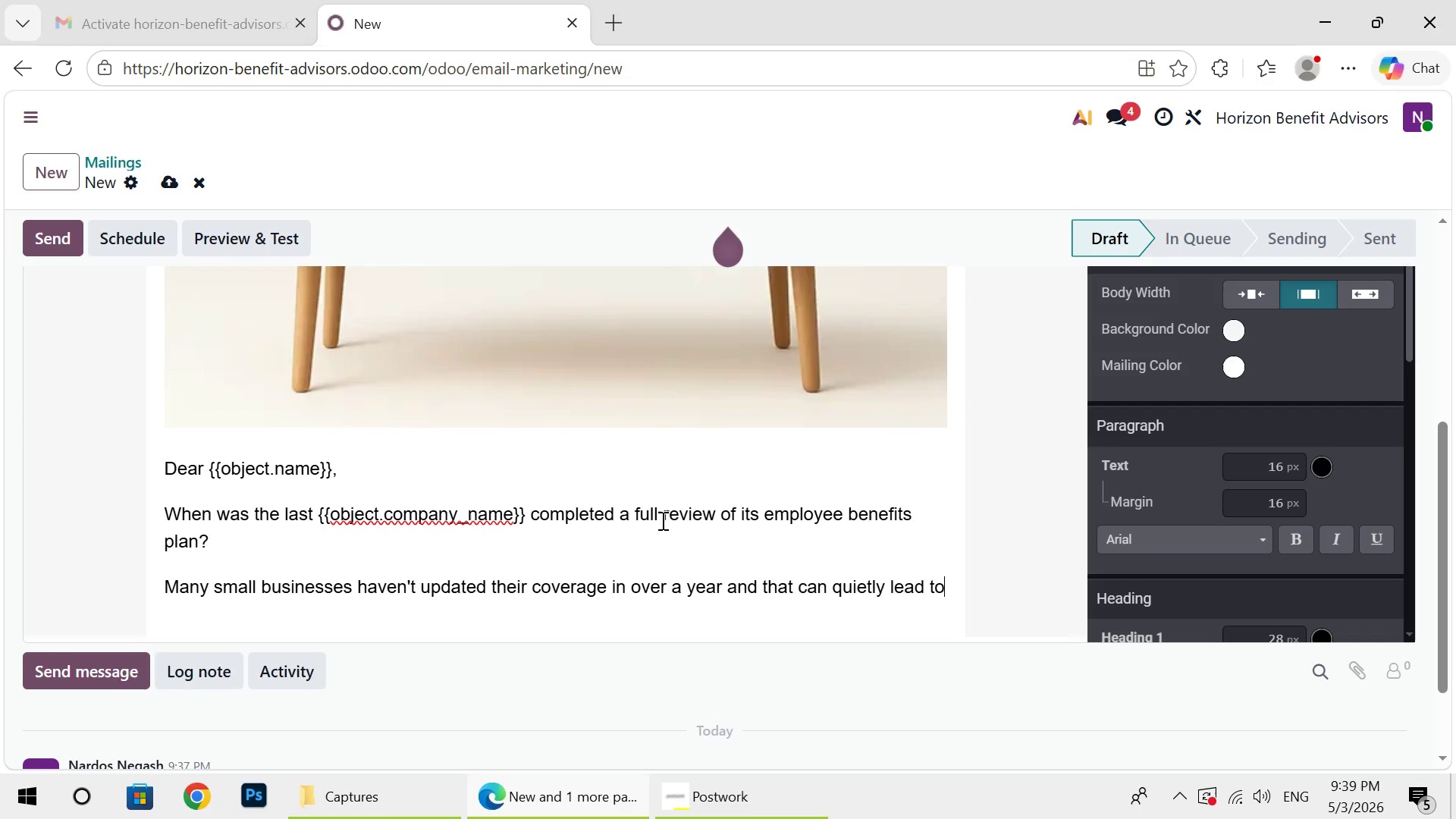 
type( two)
 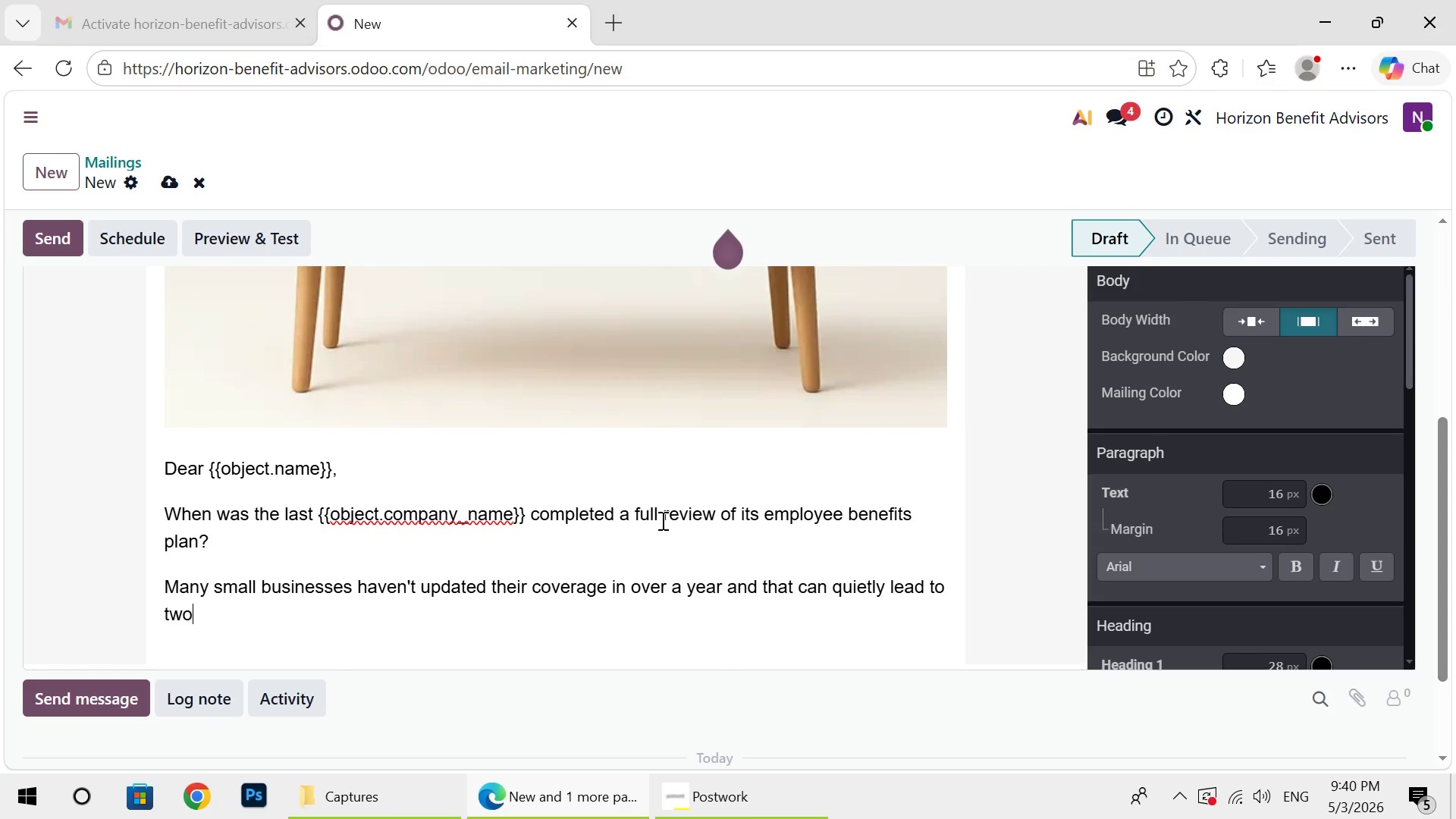 
wait(5.41)
 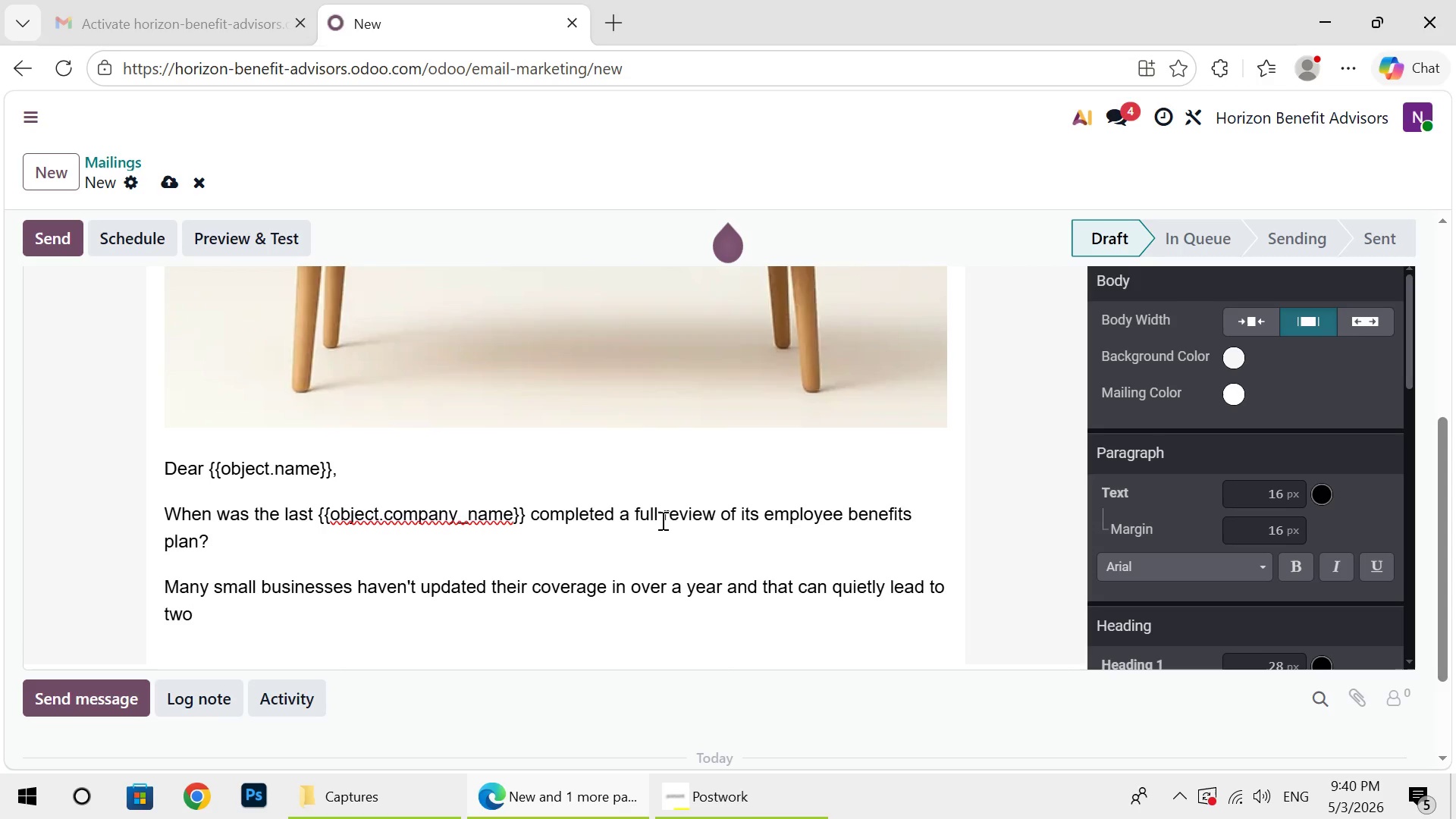 
type( ma)
 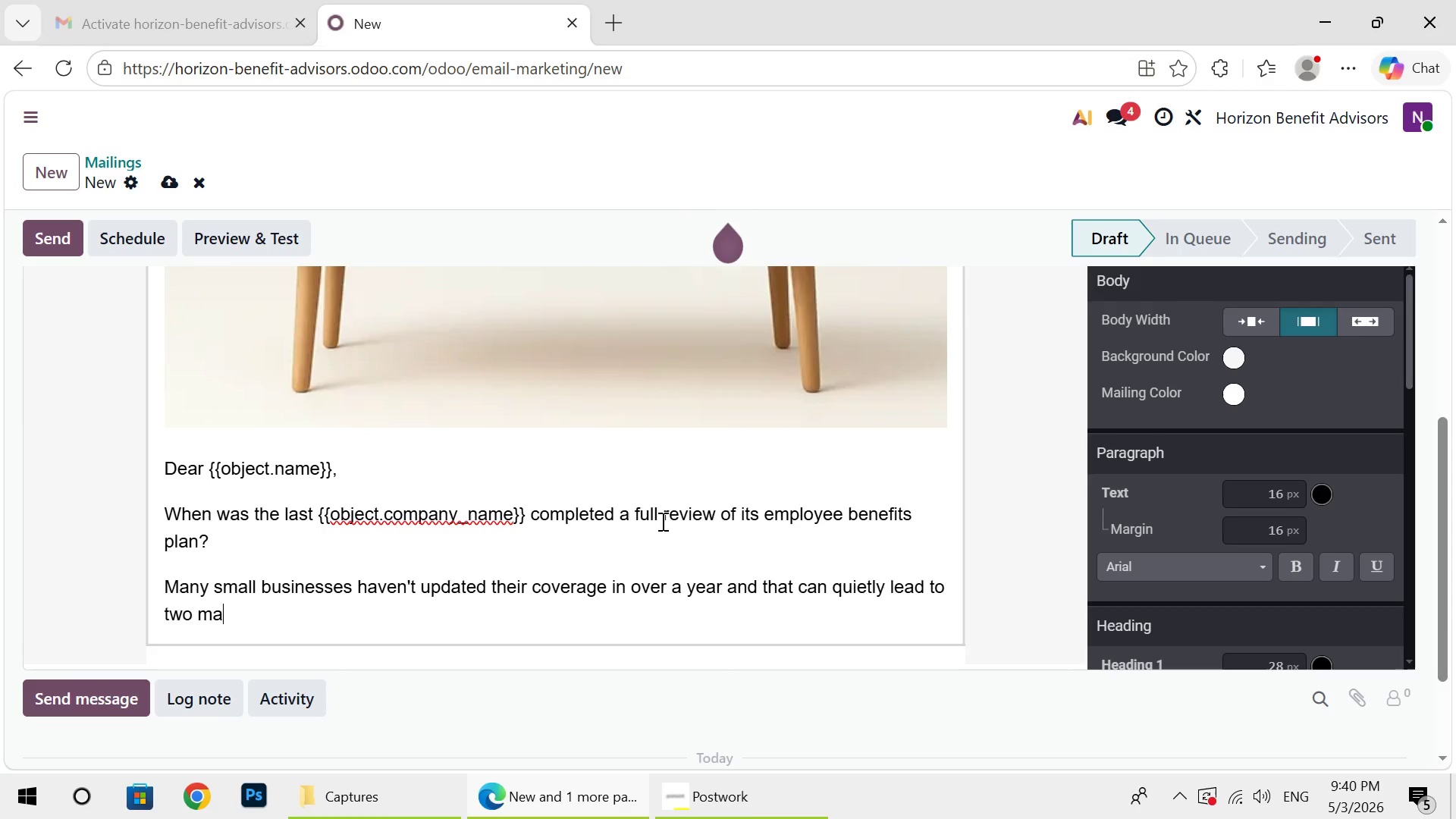 
wait(44.09)
 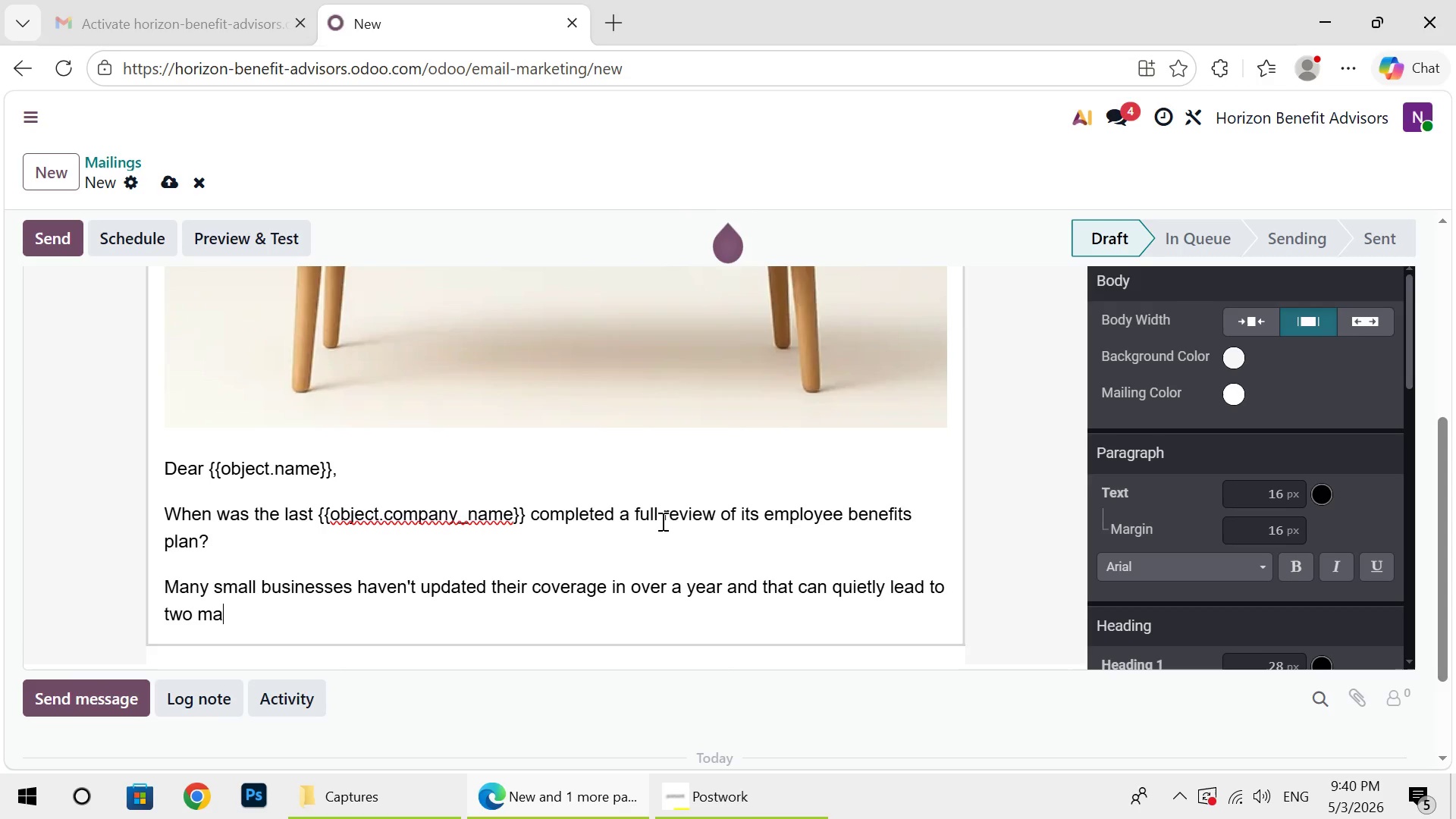 
type(jor issues: )
 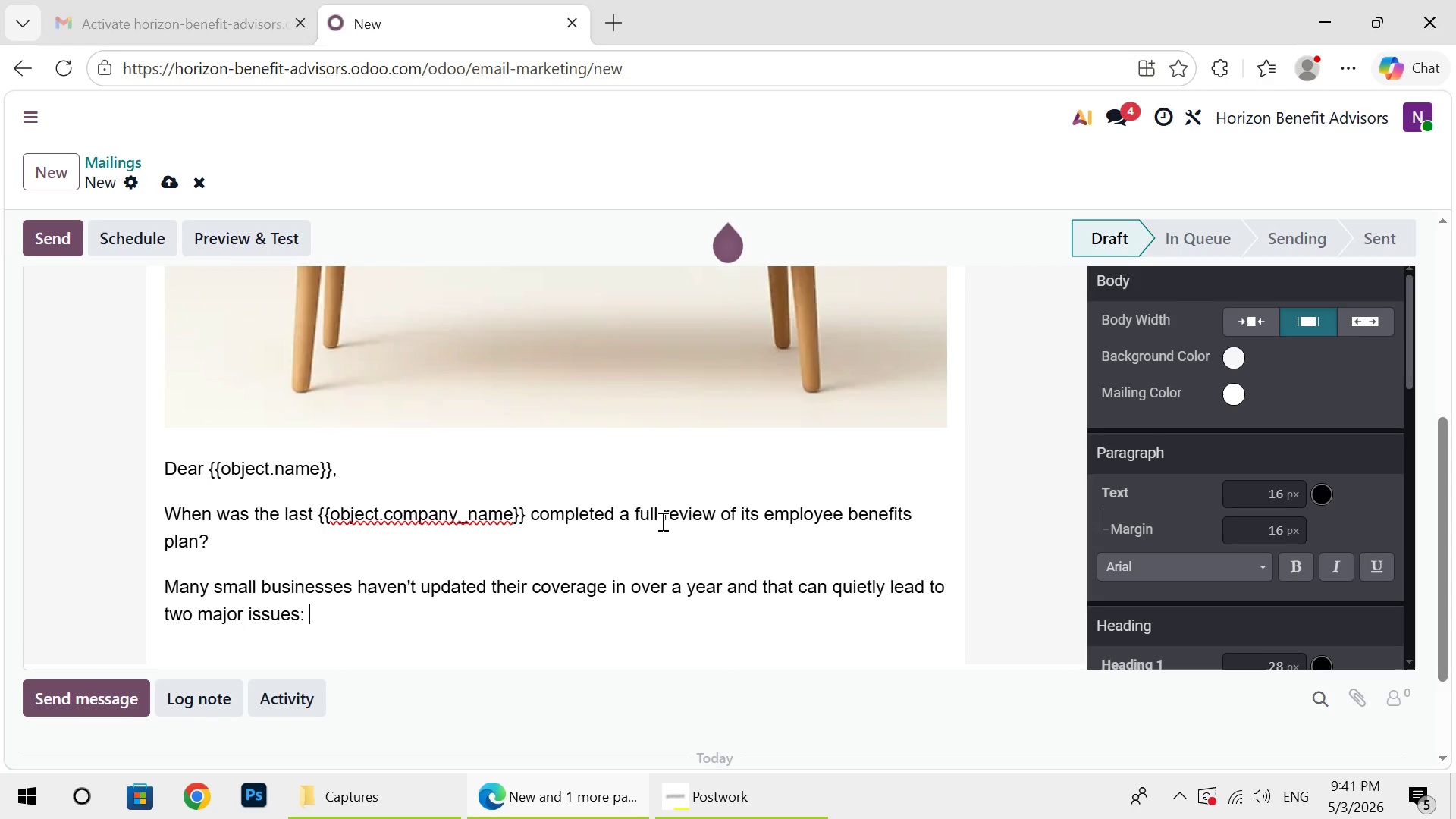 
type(rising )
 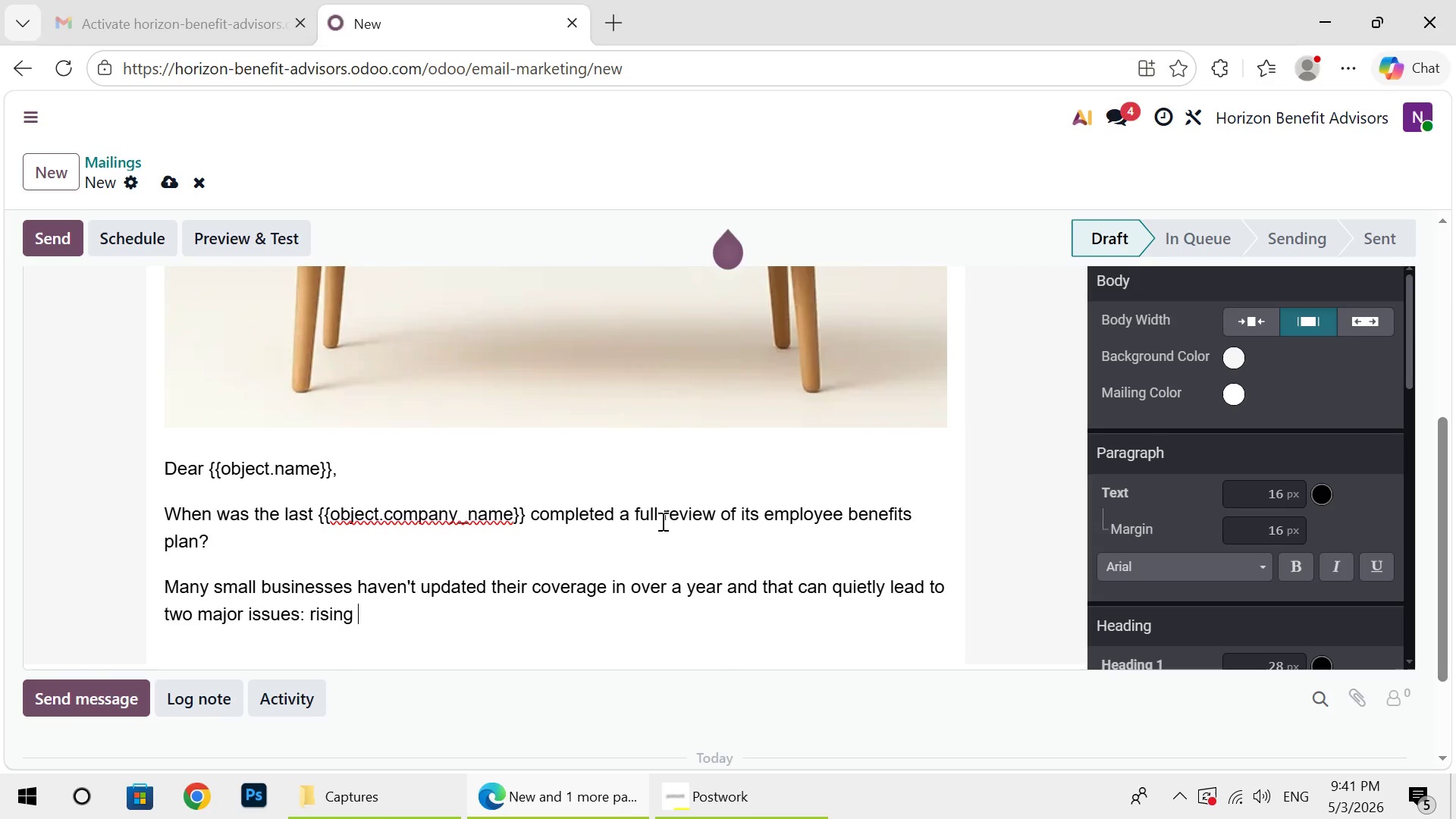 
wait(8.03)
 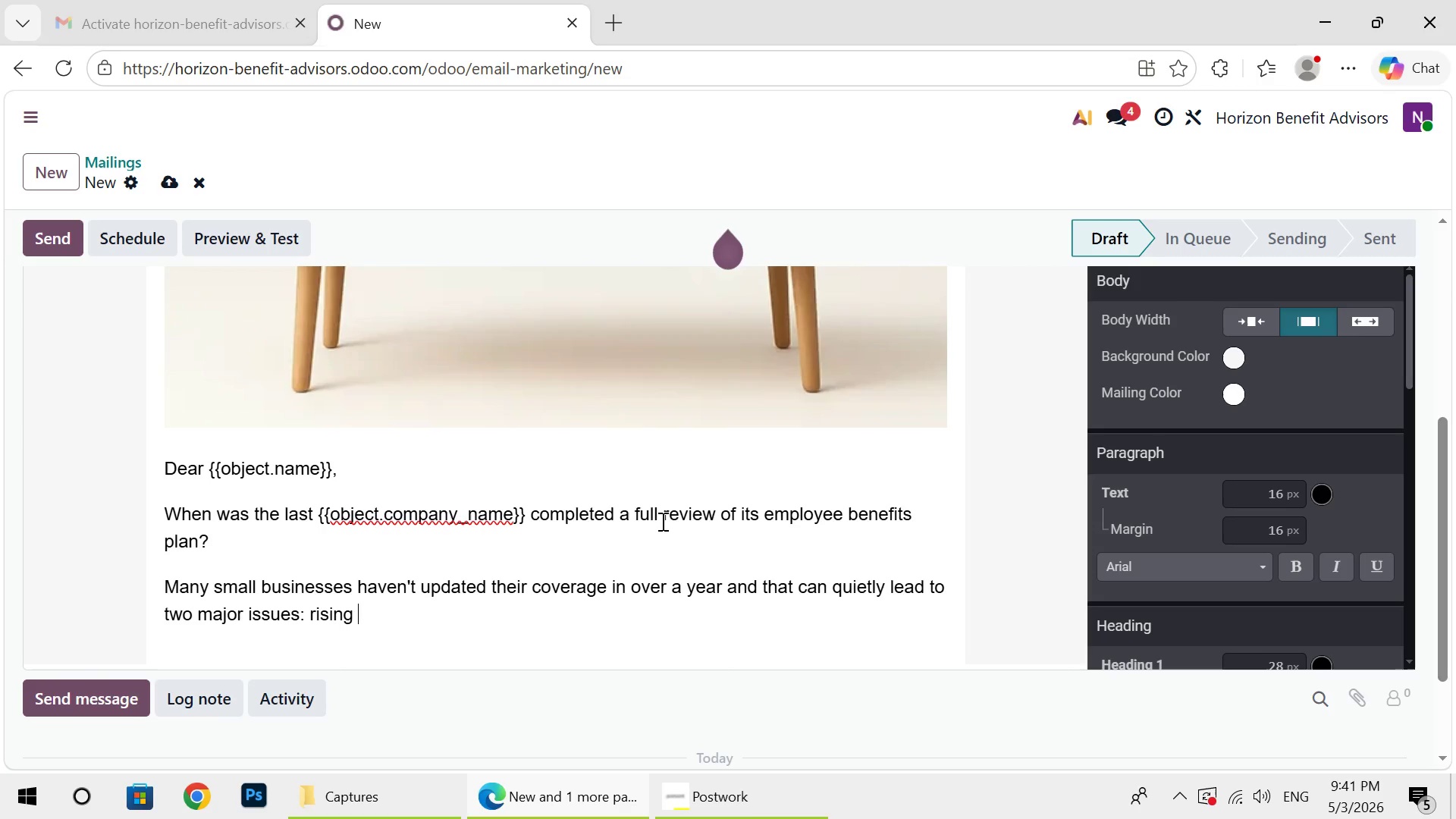 
type(costs)
 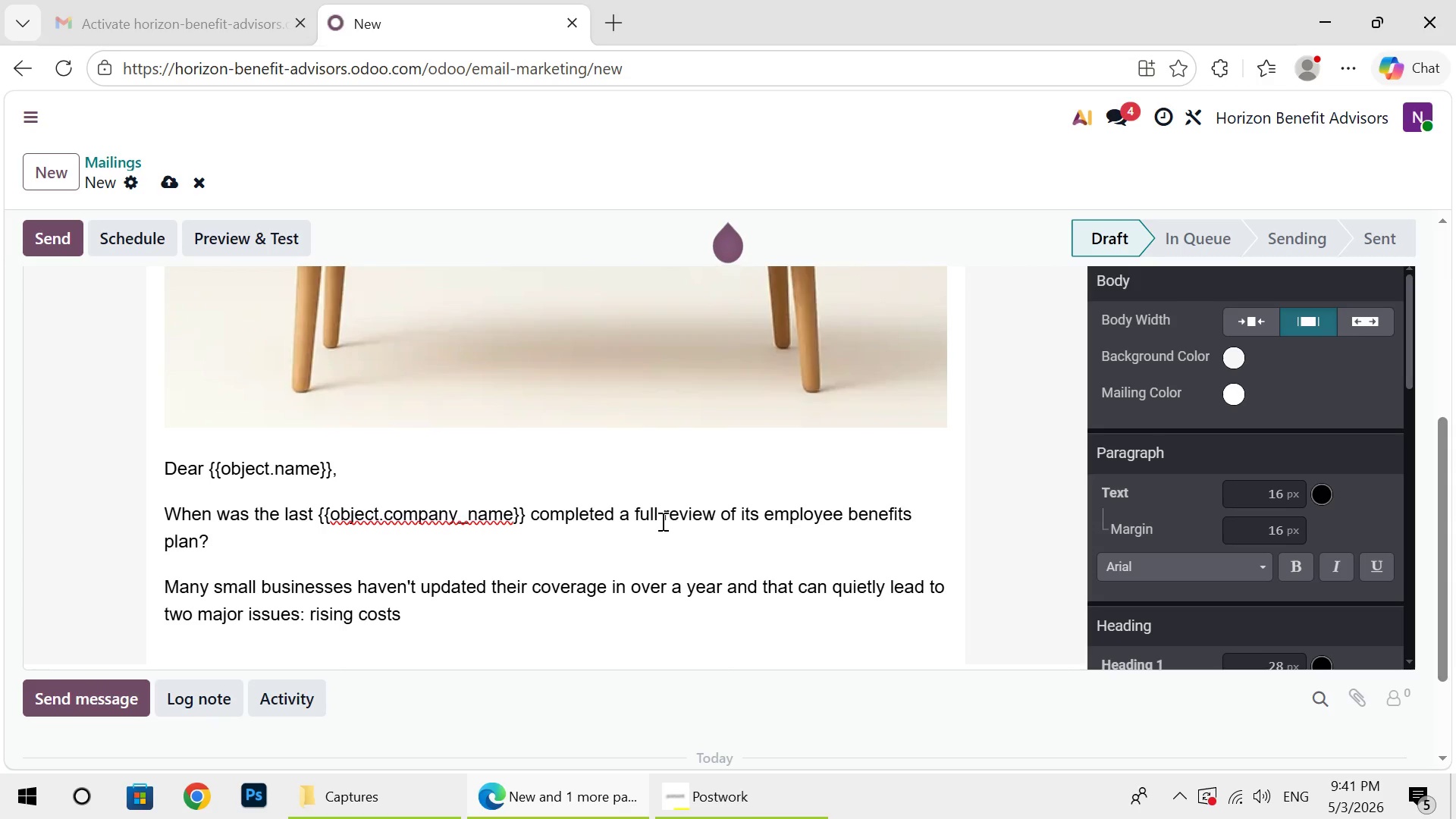 
wait(17.73)
 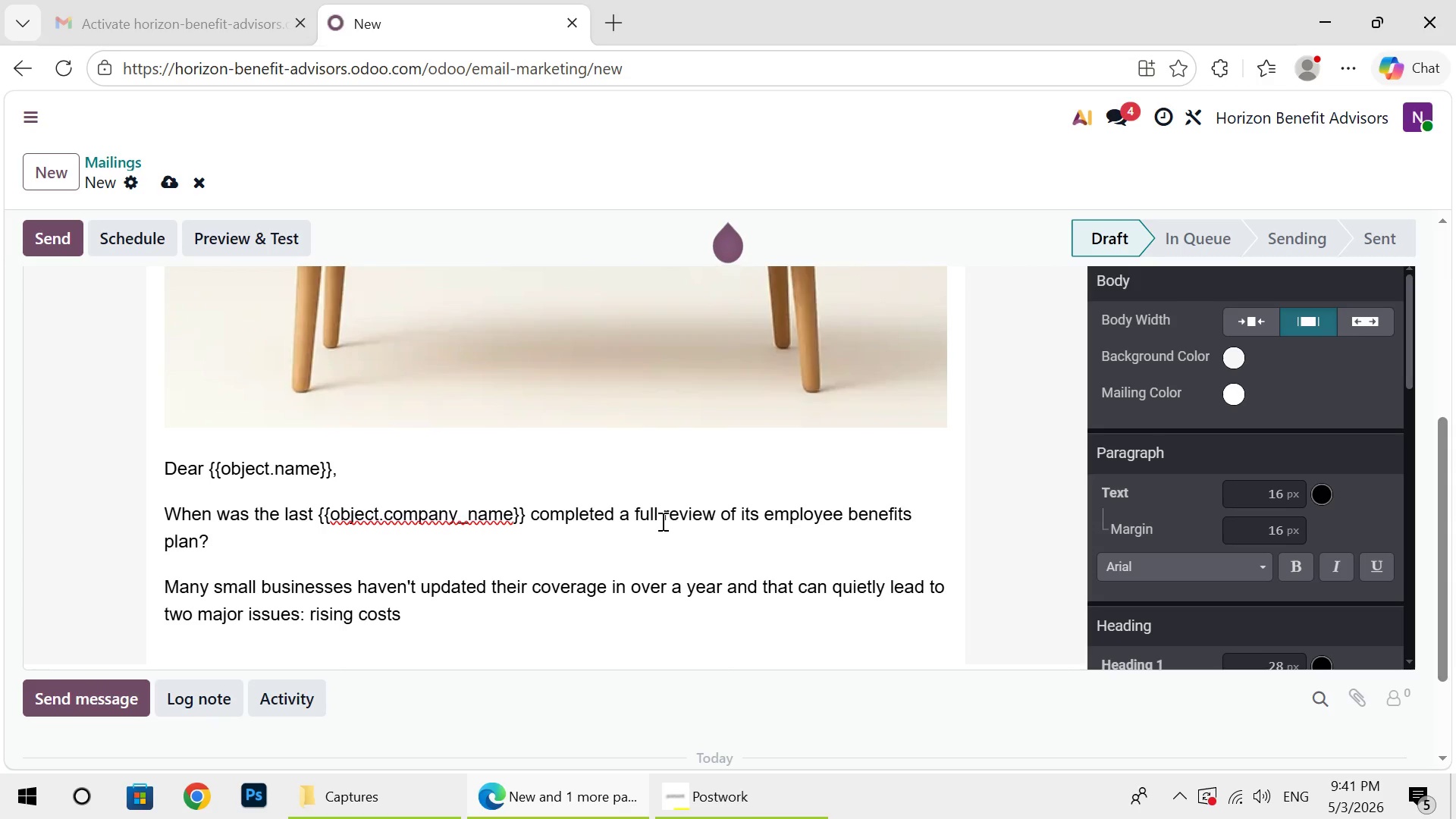 
key(Period)
 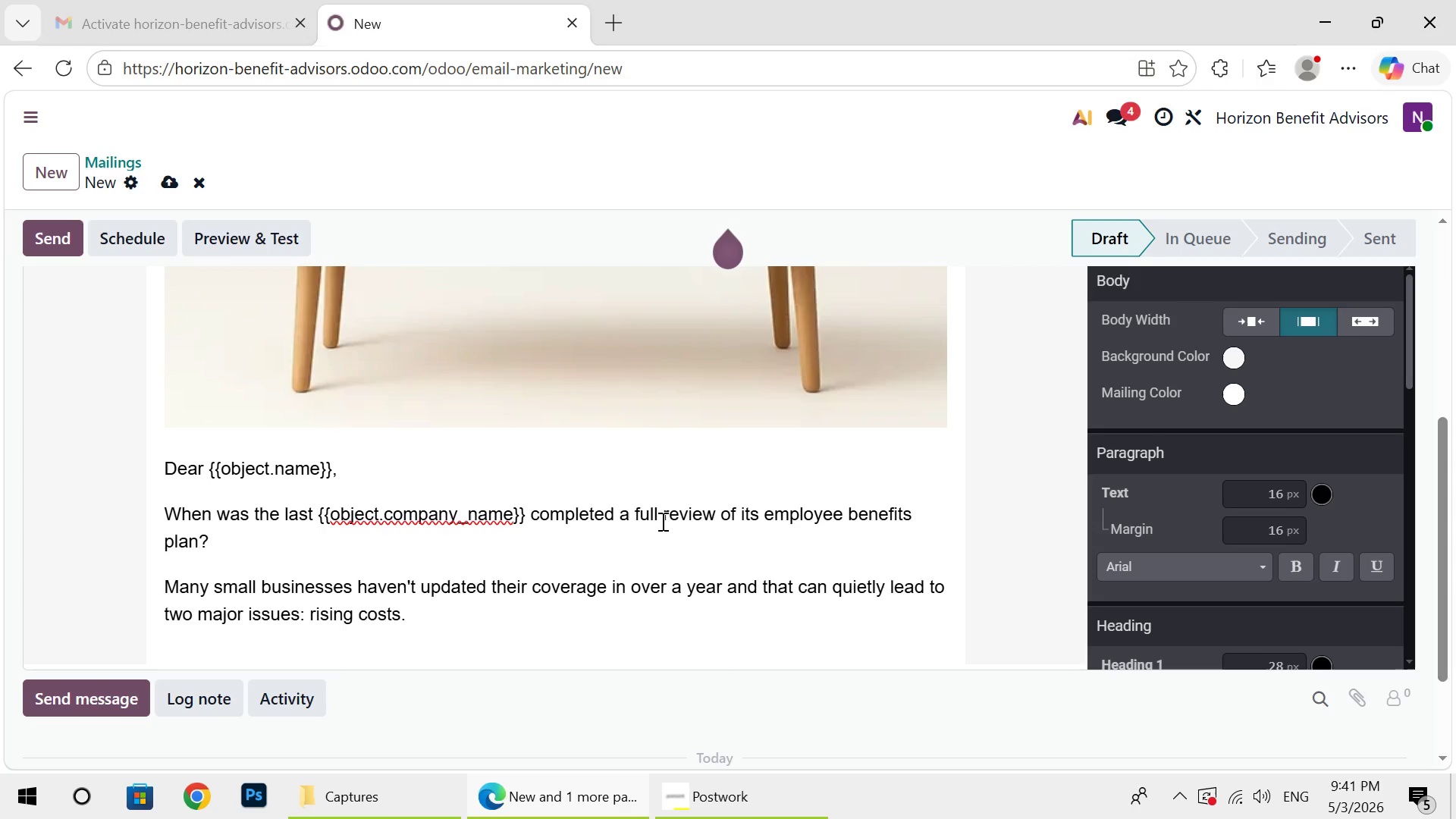 
key(Enter)
 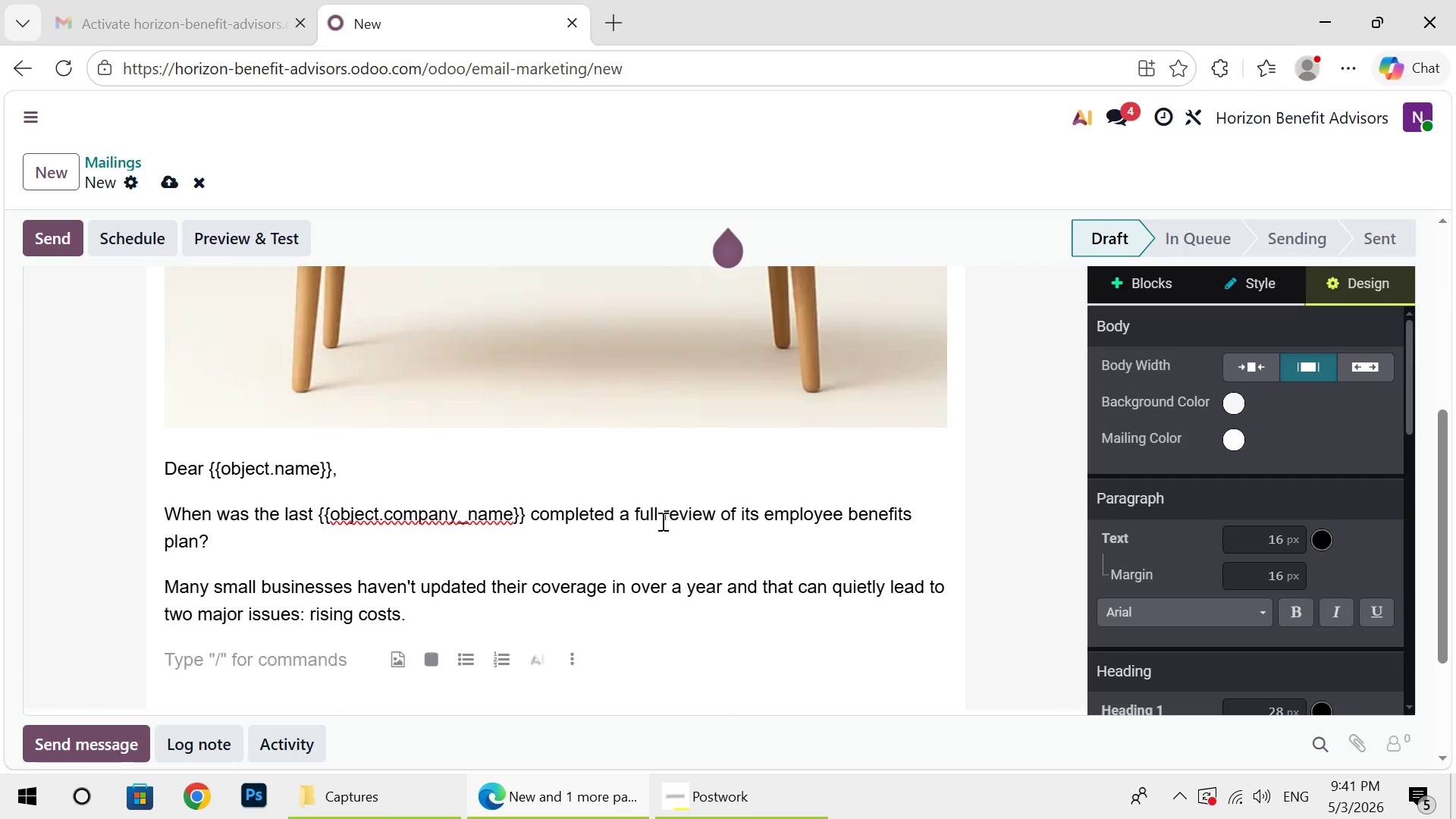 
type(Regulation change. Carrir)
key(Backspace)
type(er)
 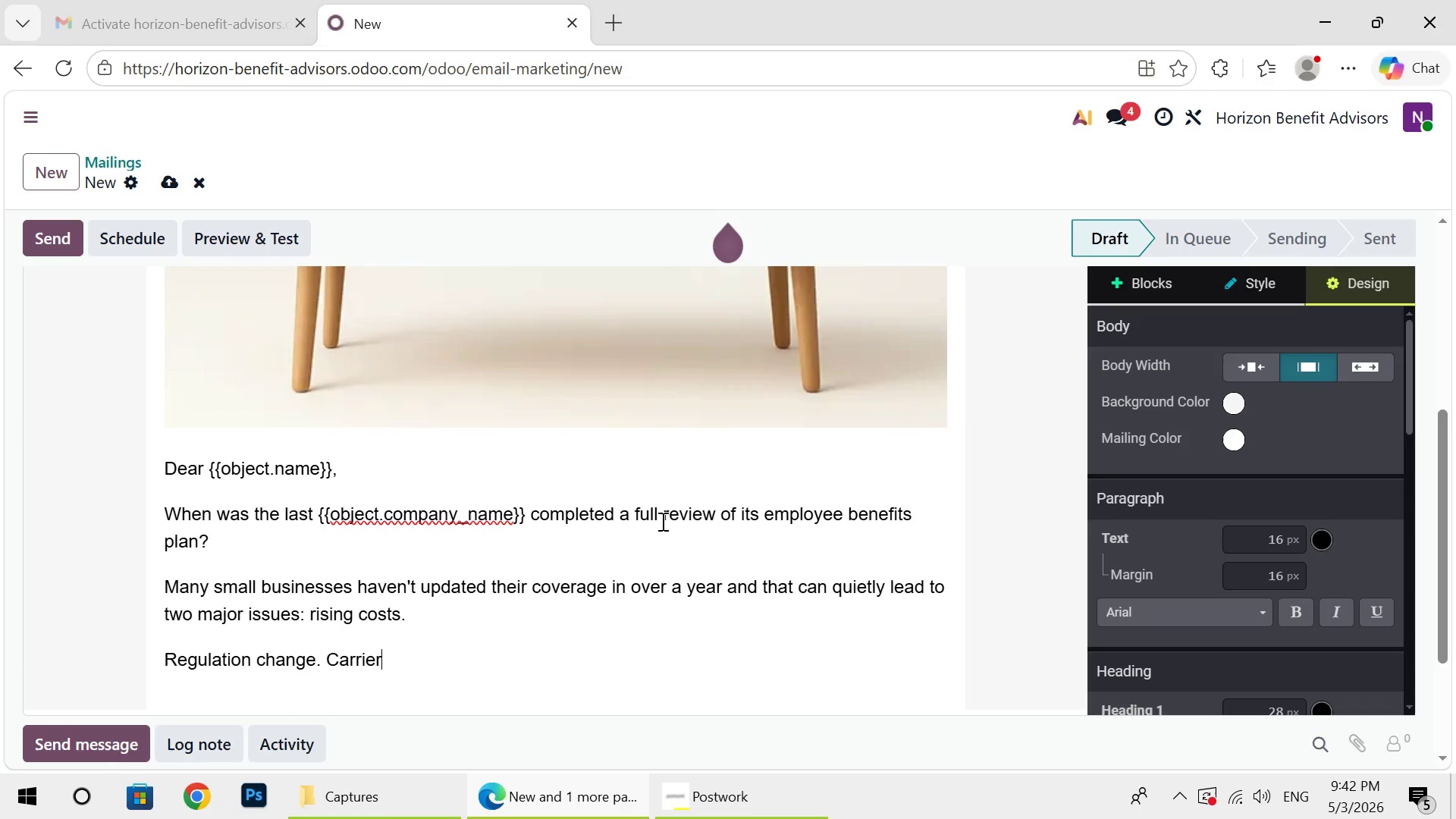 
type( pricing d)
key(Backspace)
type(shifts. Am)
key(Backspace)
type(nd without a )
 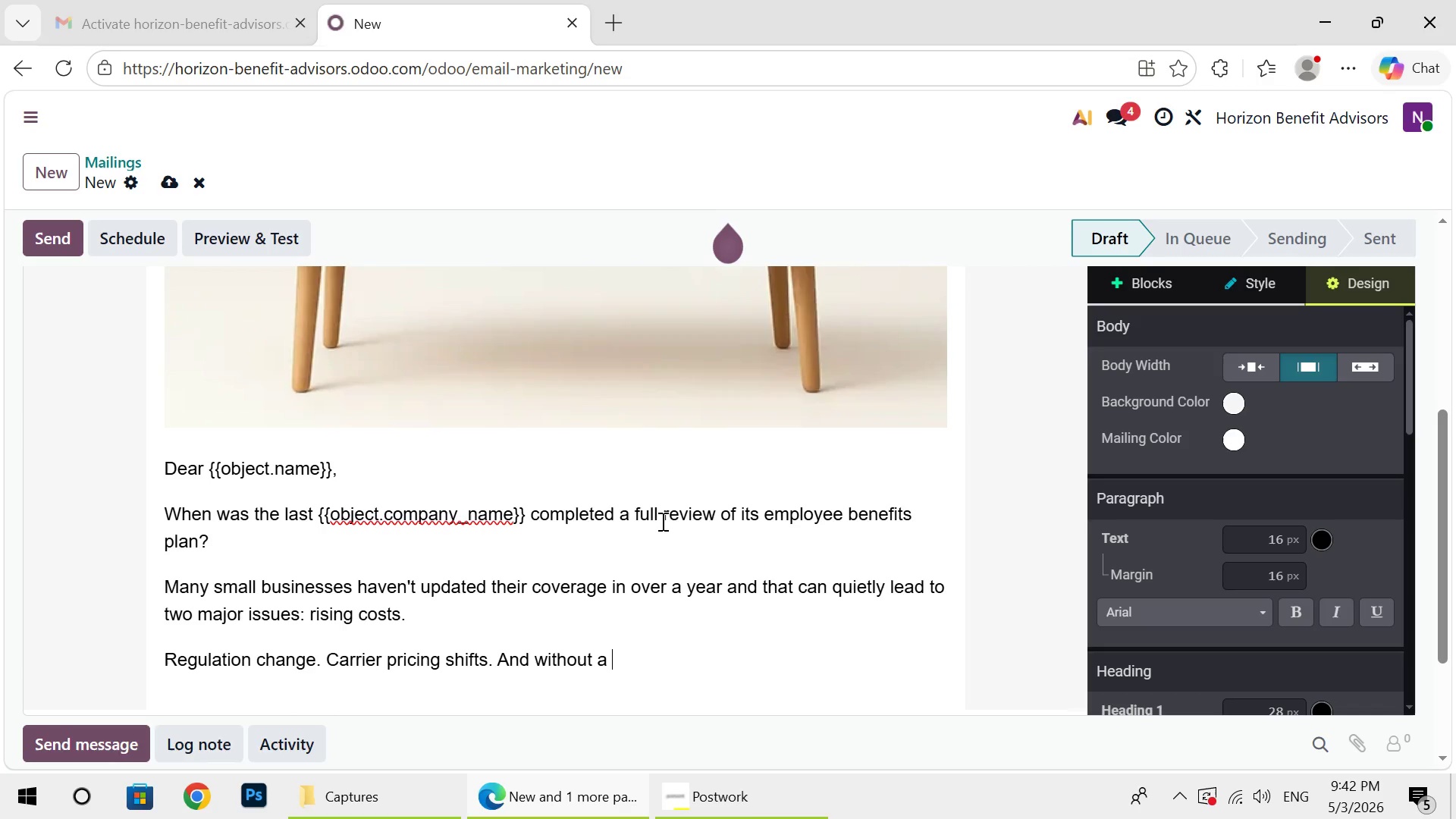 
wait(56.28)
 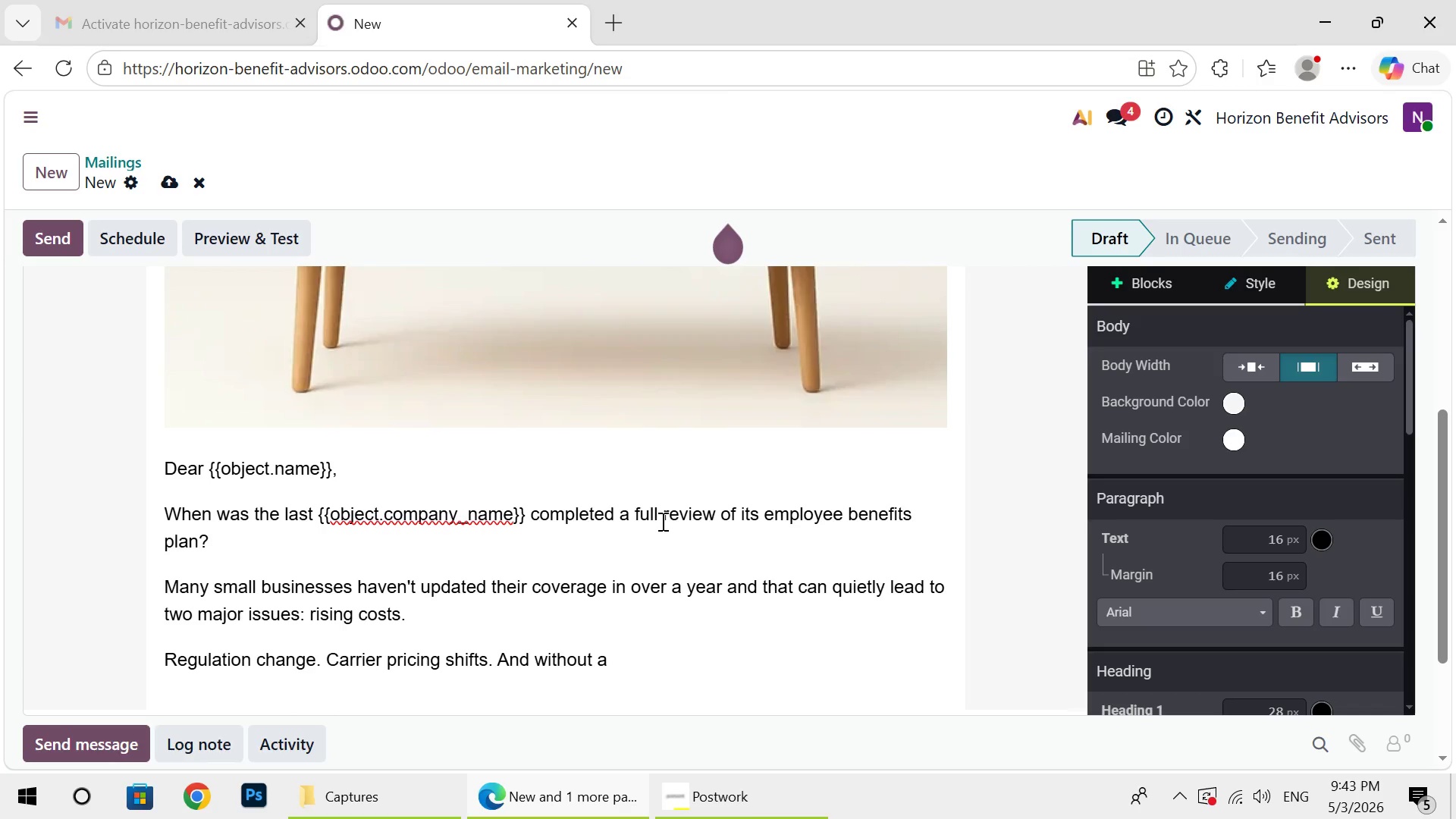 
type(periodic audit)
 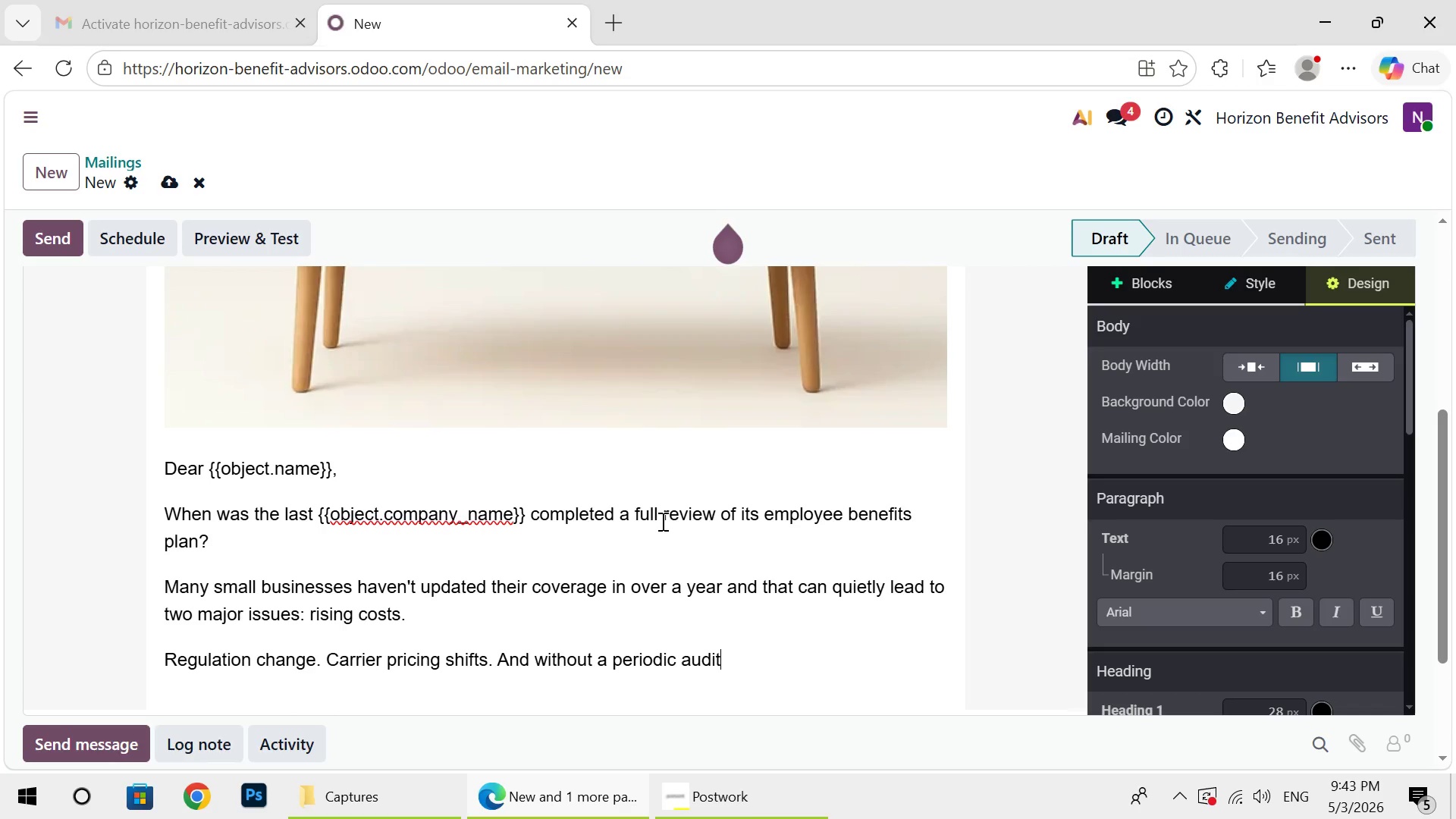 
key(Comma)
 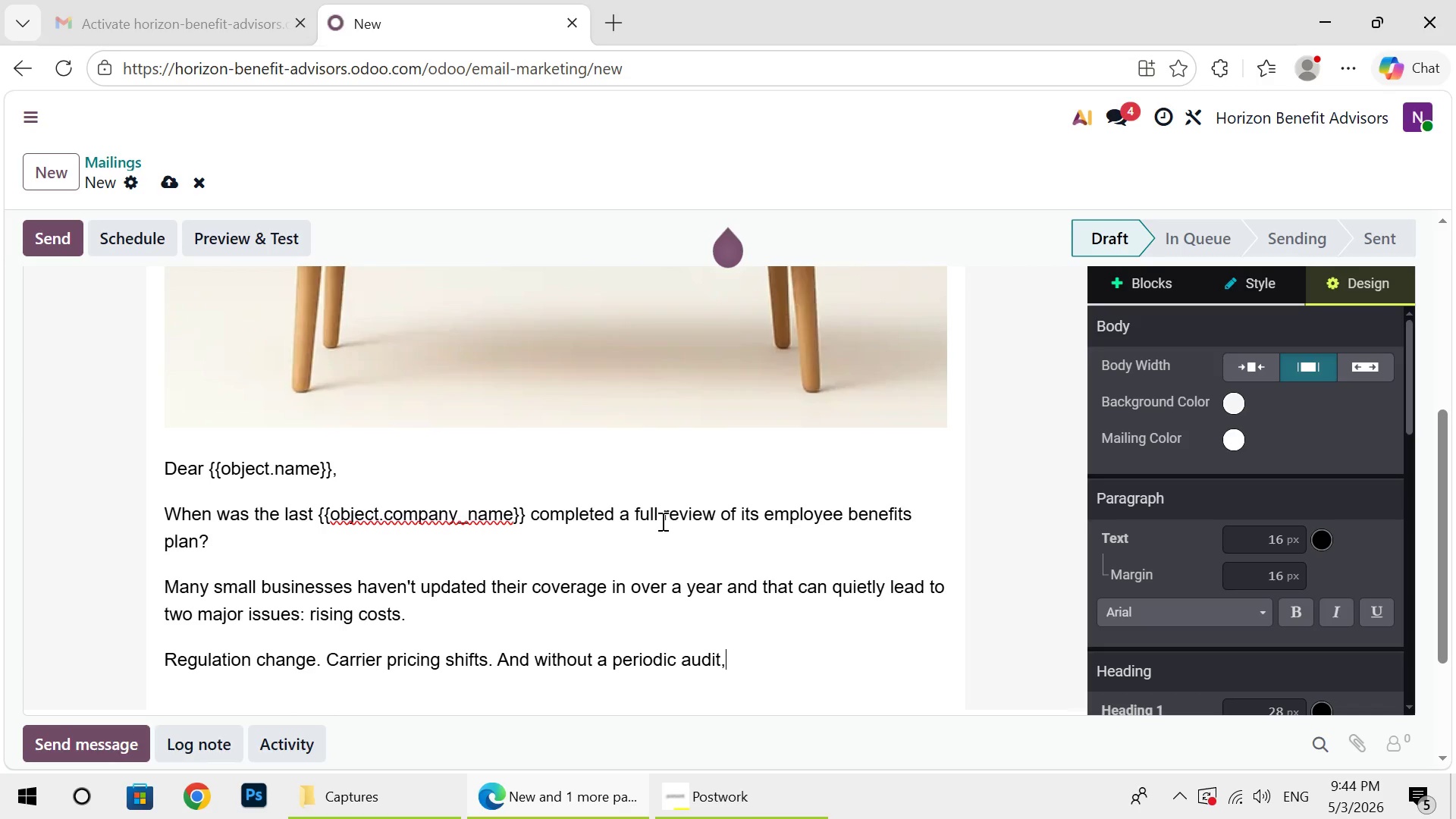 
type( it's easy to ob)
key(Backspace)
type(verpay)
 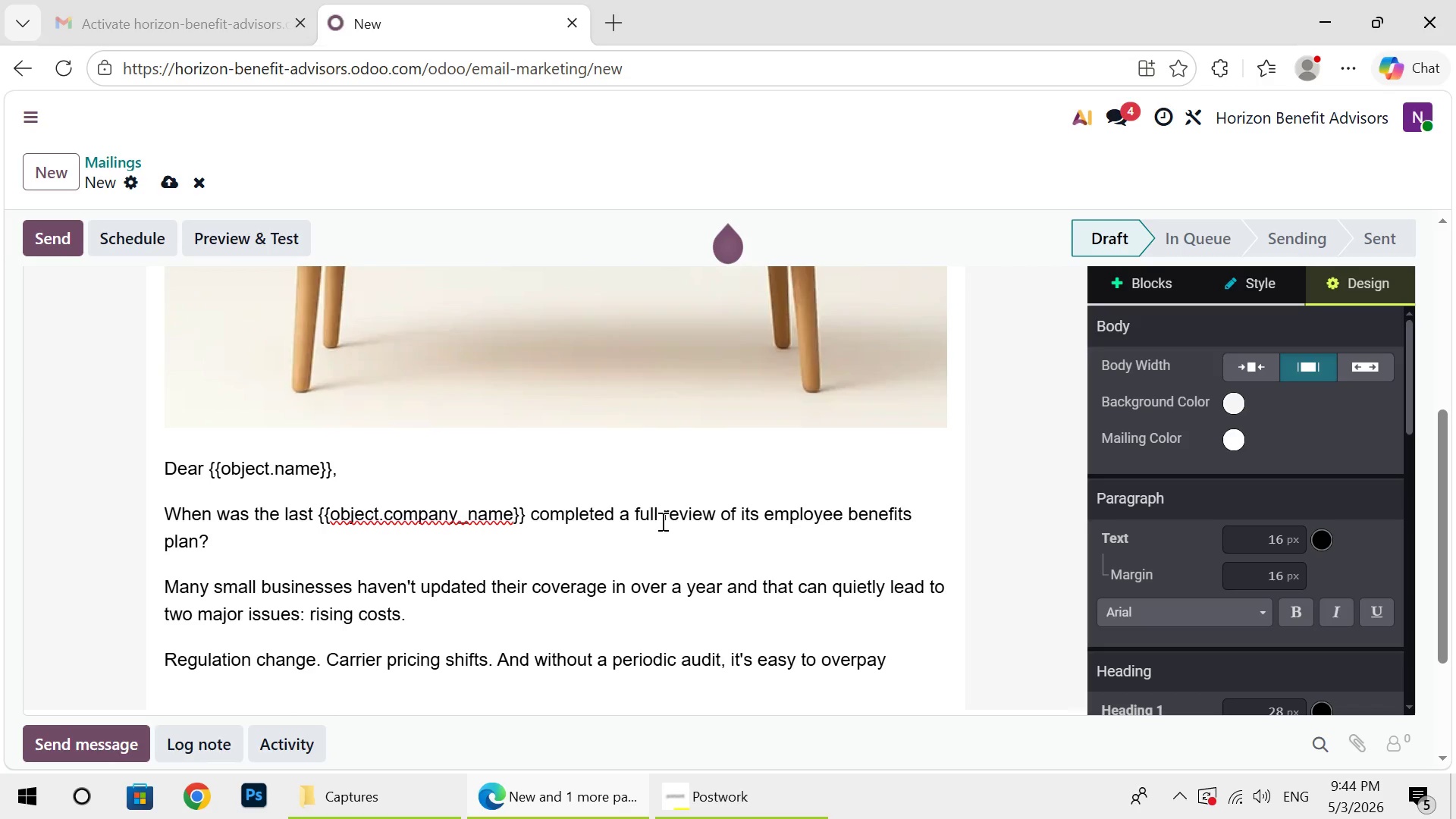 
type( or fall out of alignment )
 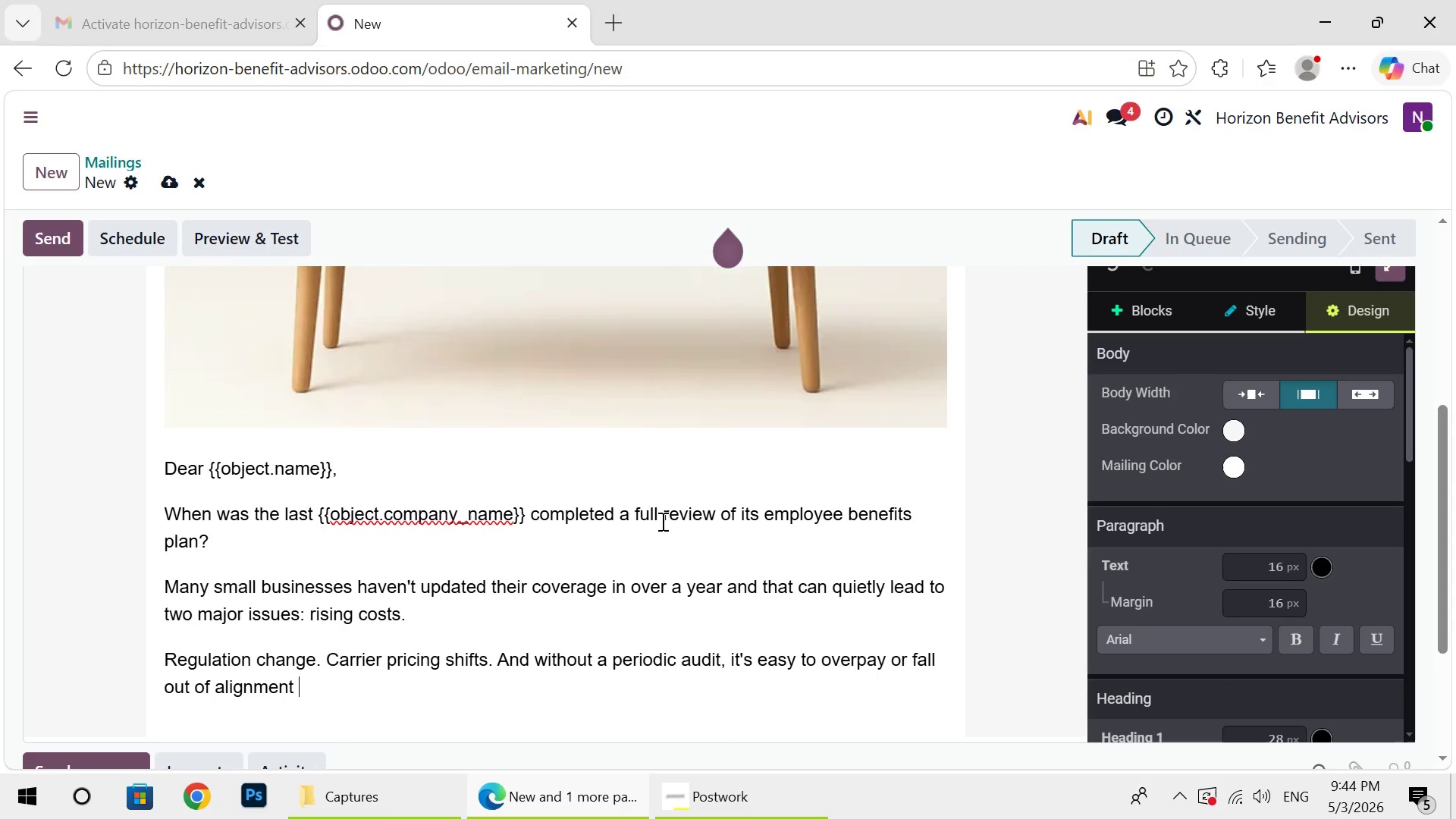 
wait(13.99)
 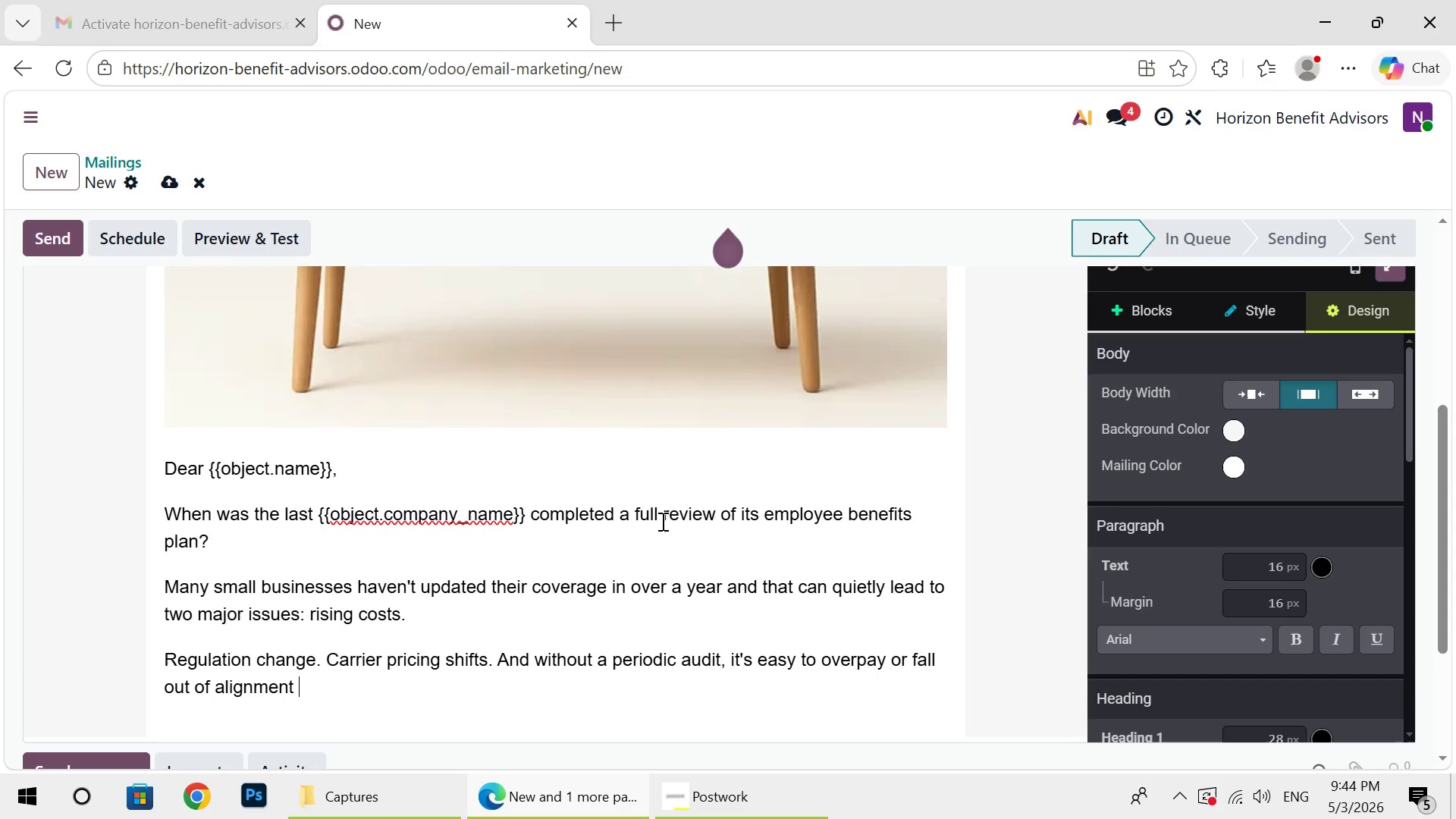 
left_click([400, 615])
 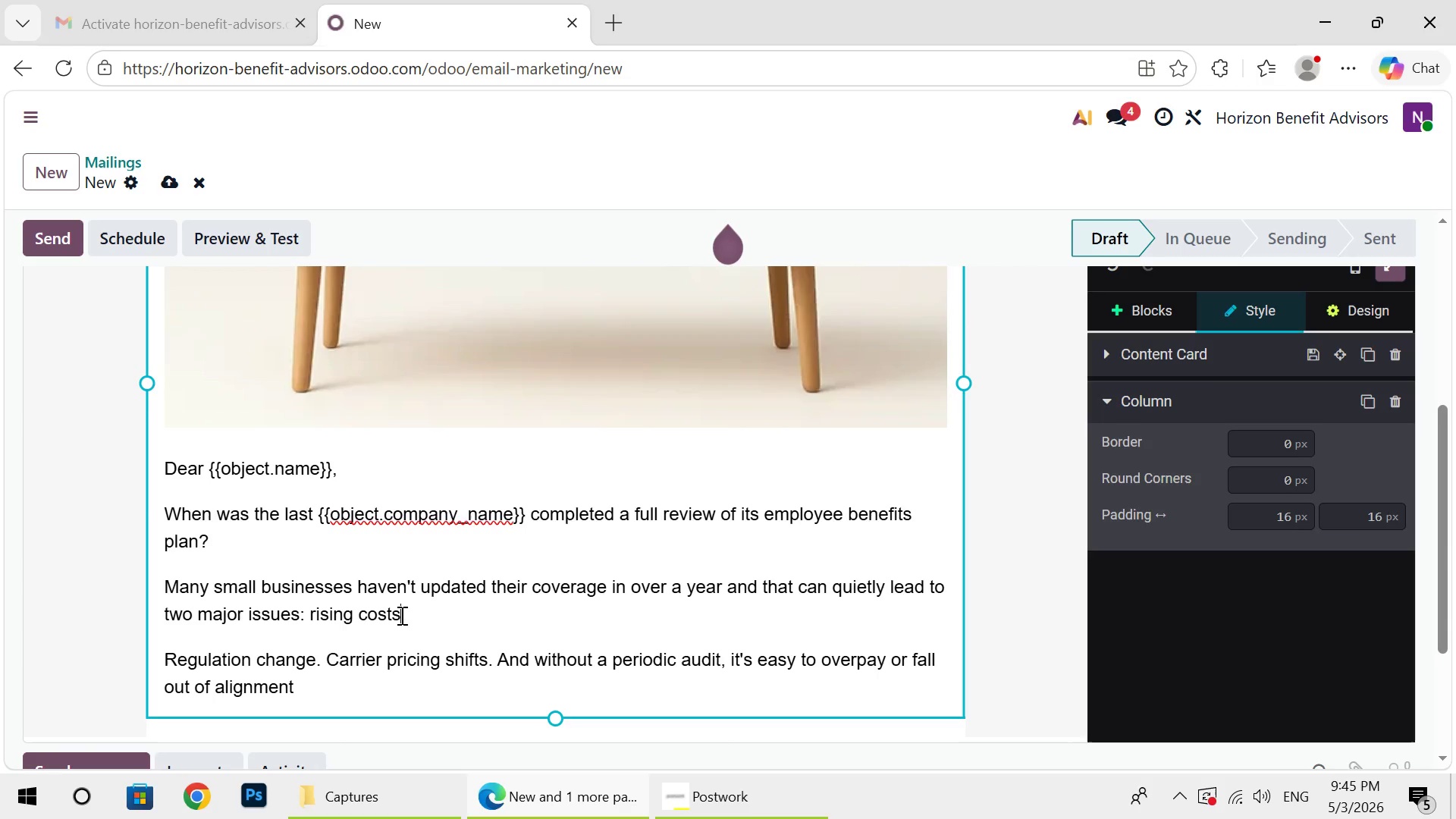 
type( and pote)
 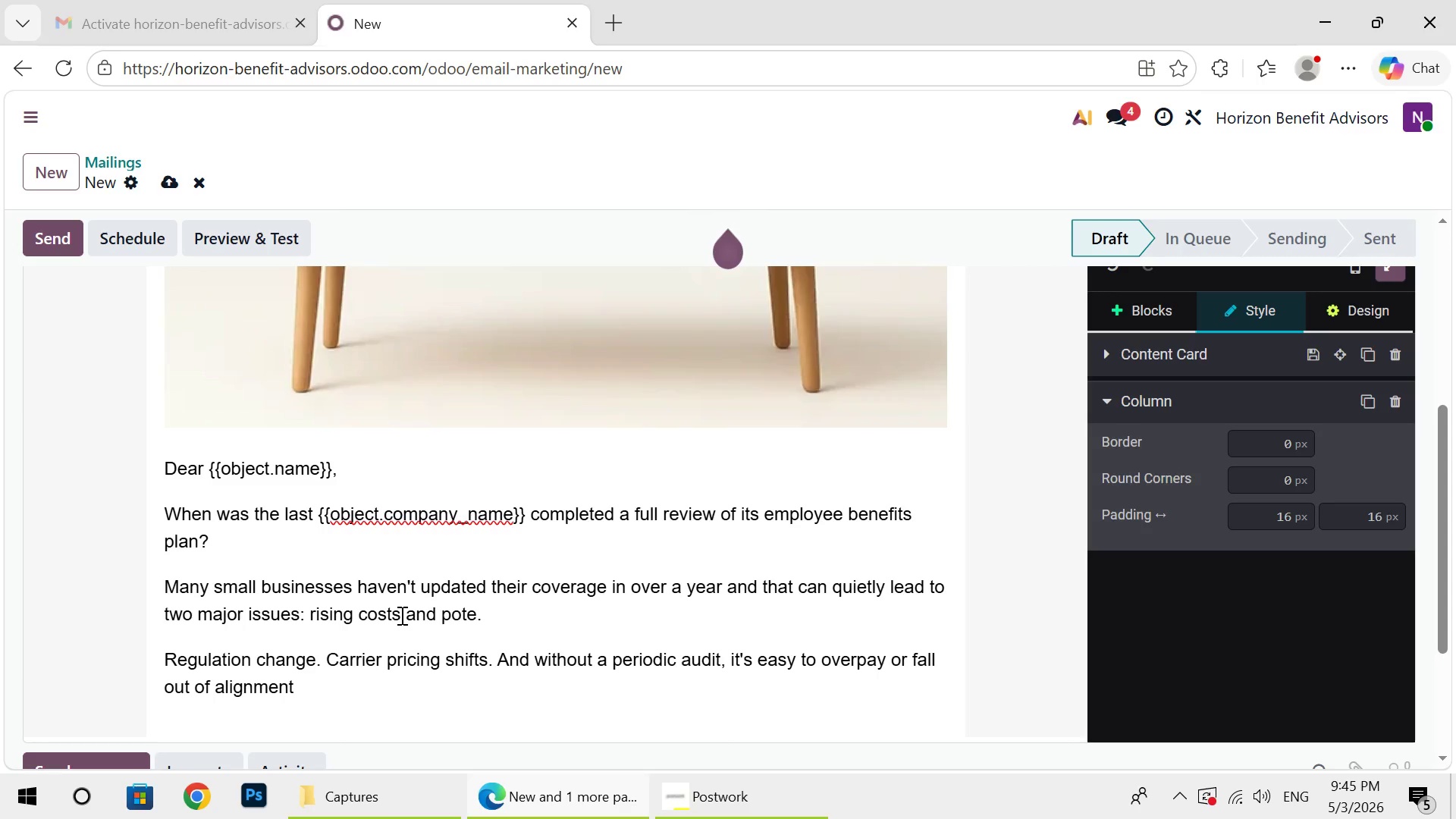 
type(ntial )
 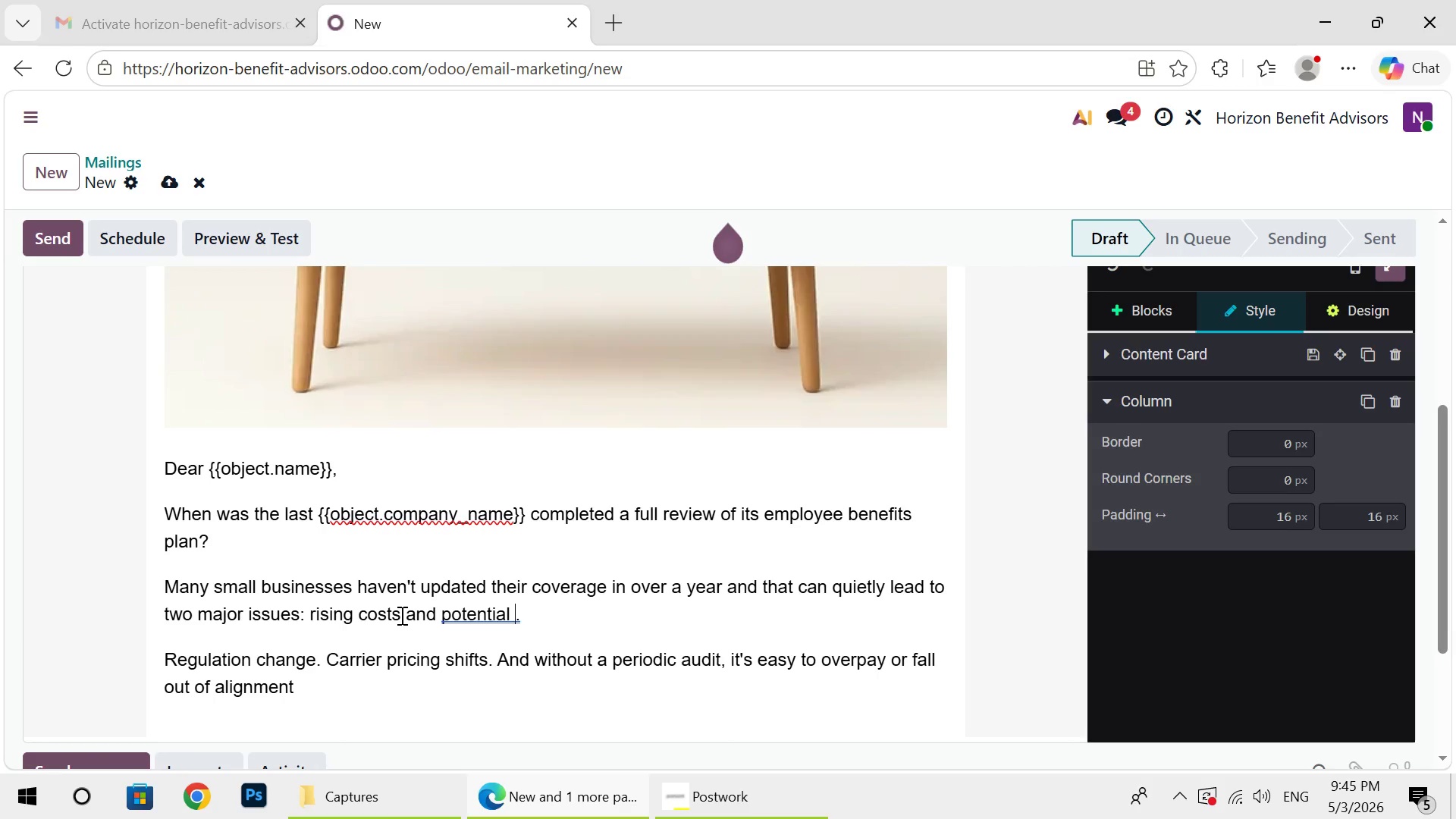 
wait(10.78)
 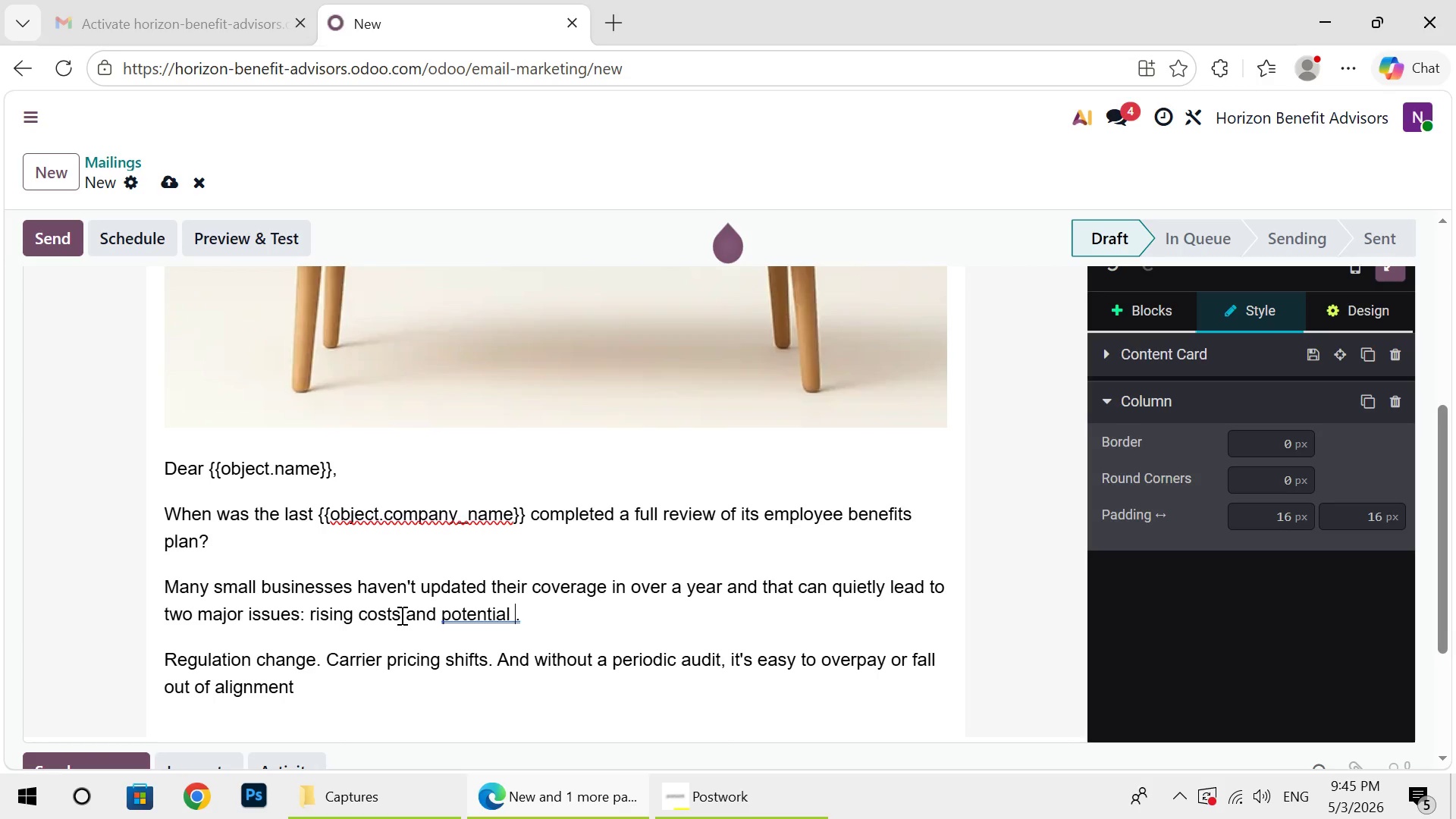 
type(compliance)
 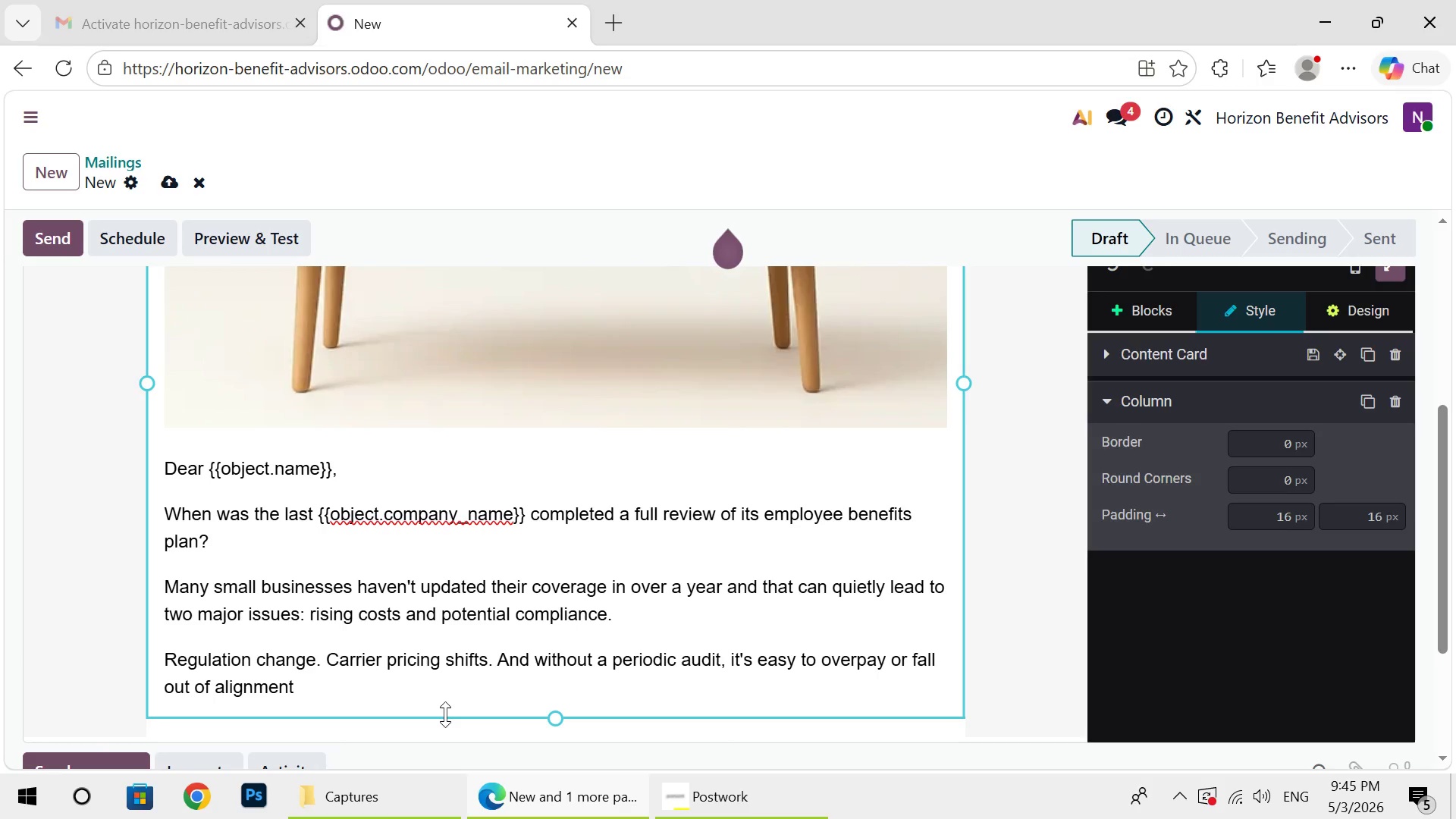 
left_click([414, 695])
 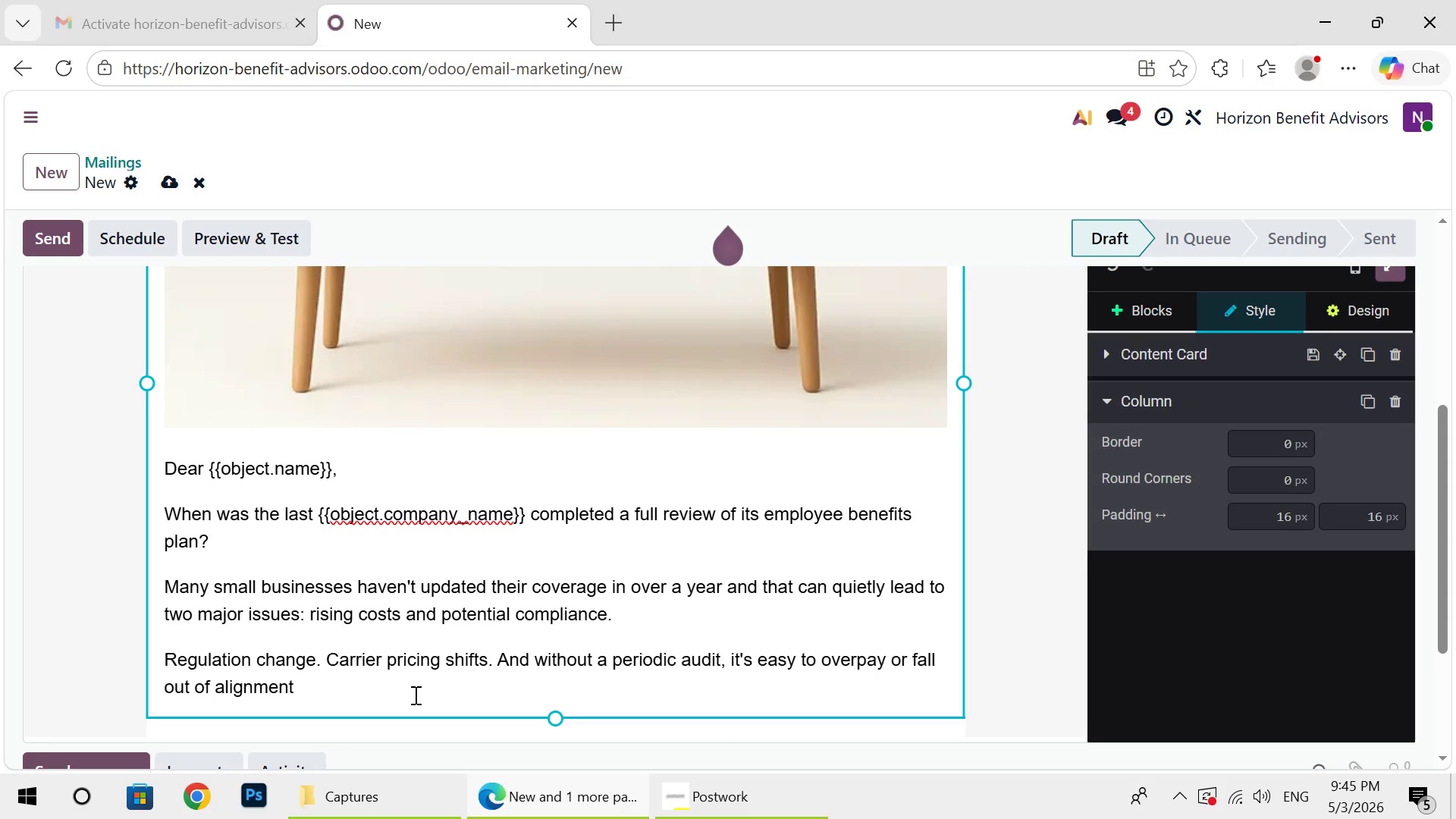 
wait(5.41)
 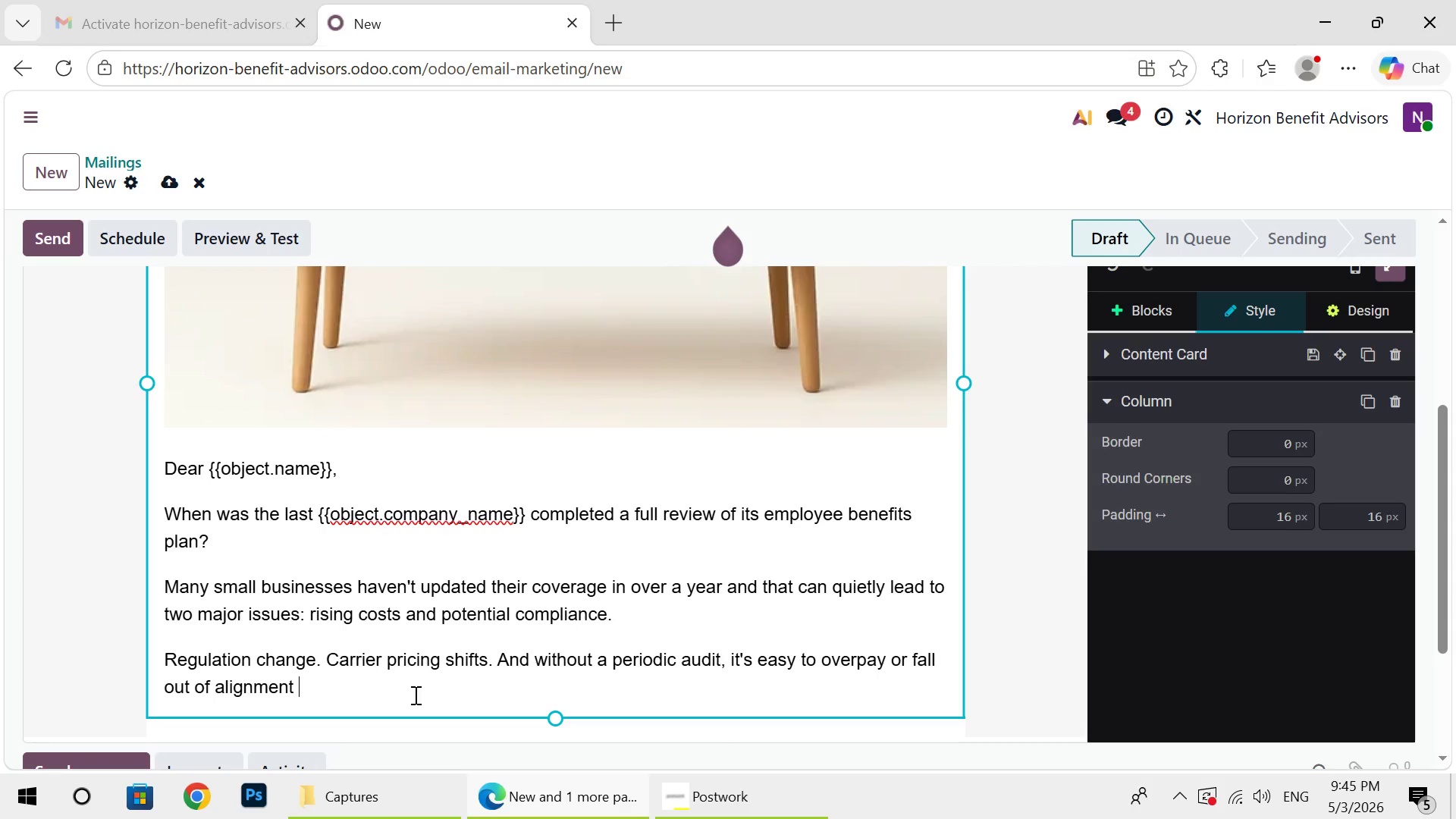 
type(with current require)
key(Tab)
type(.)
 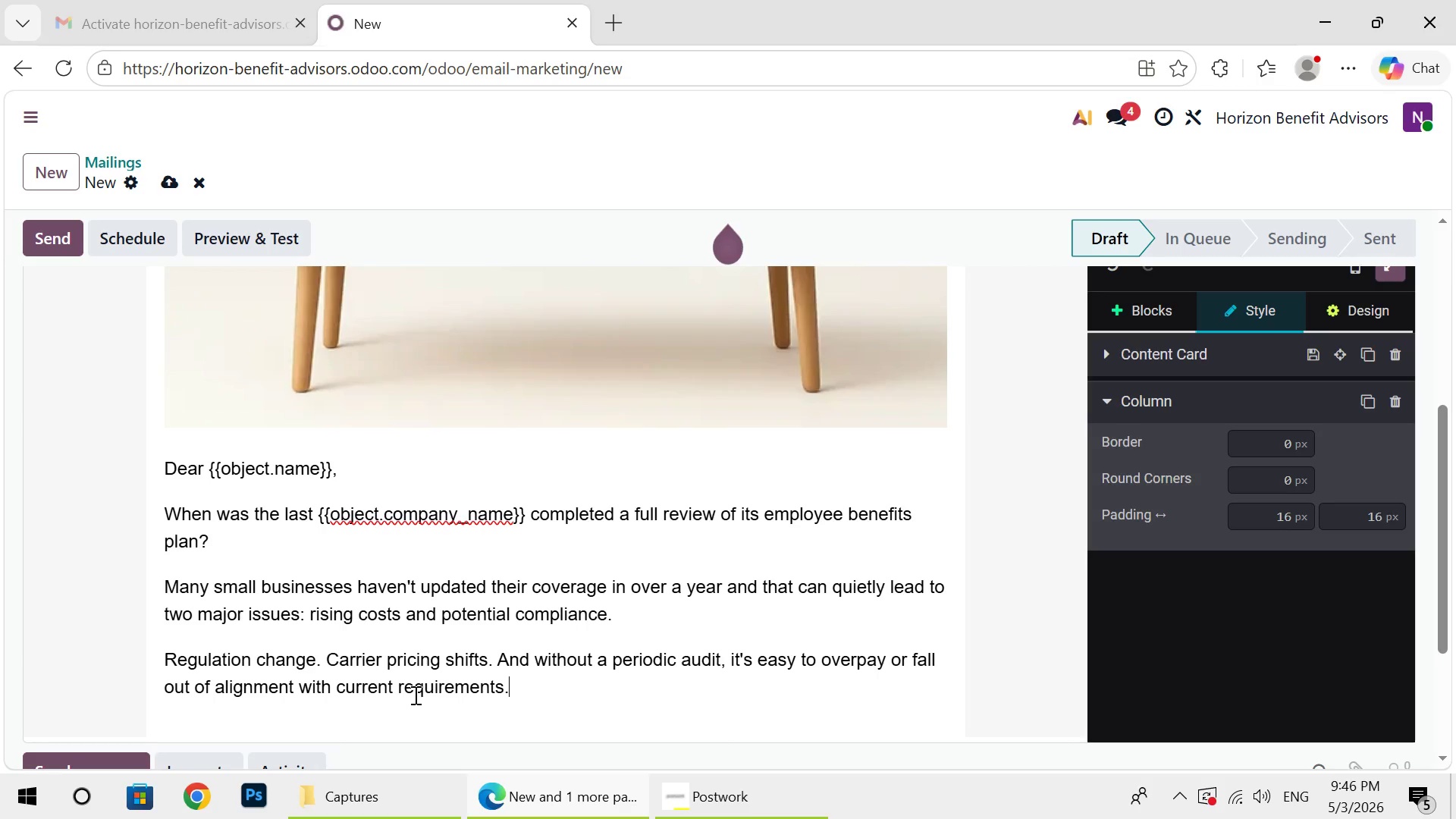 
wait(10.86)
 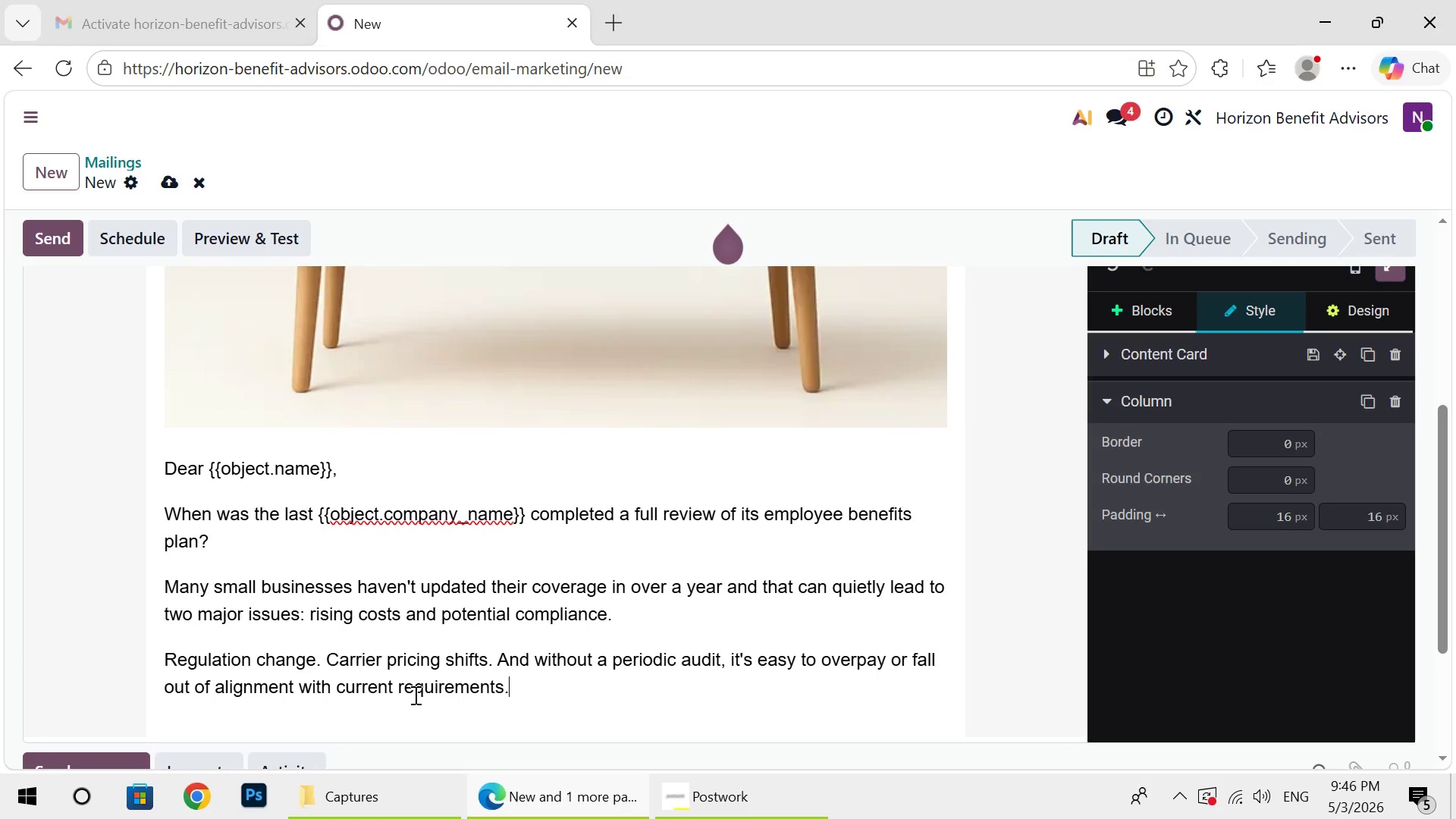 
key(Enter)
 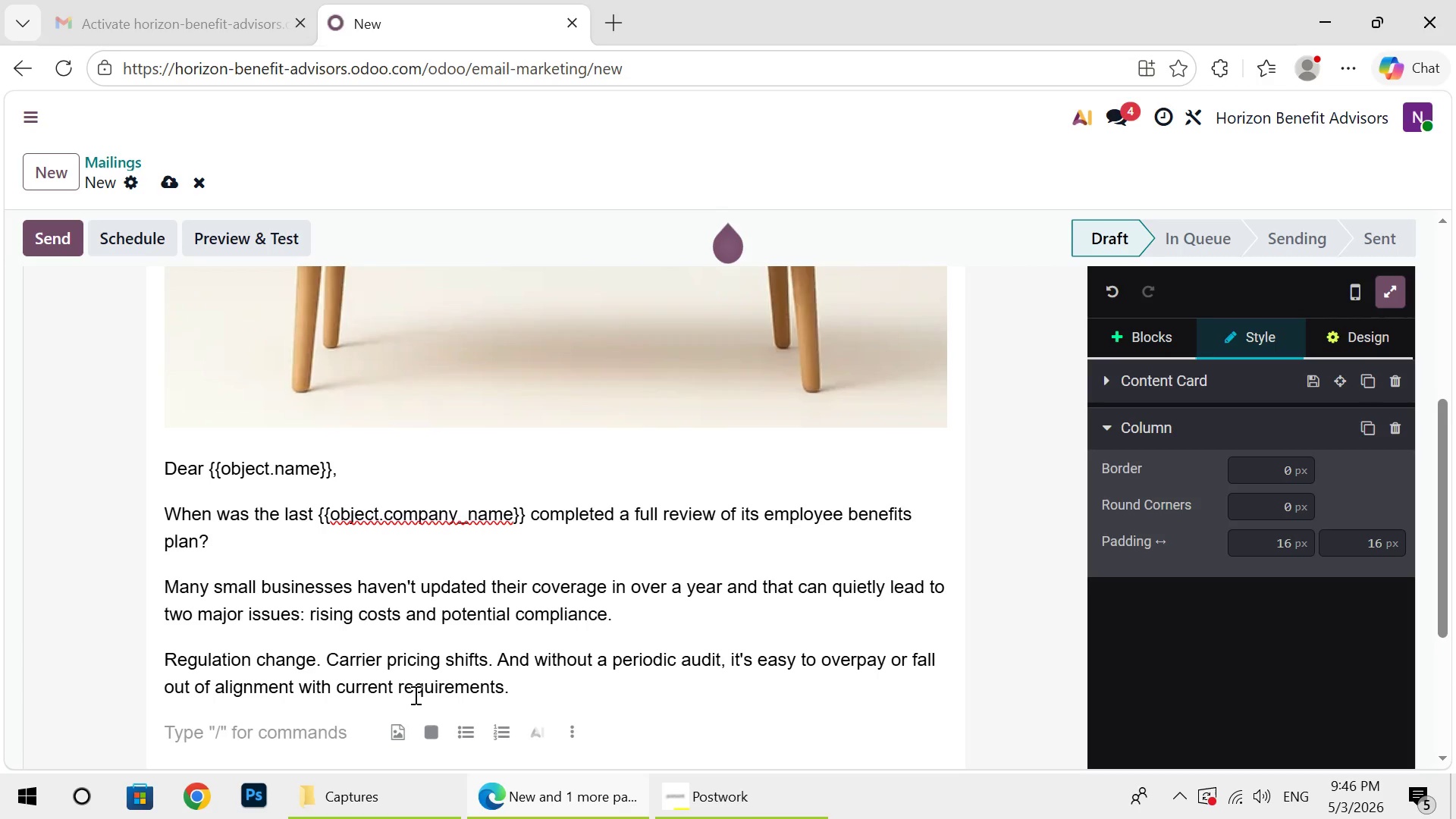 
type(At Horizon Benefit Advisors, we help busi)
 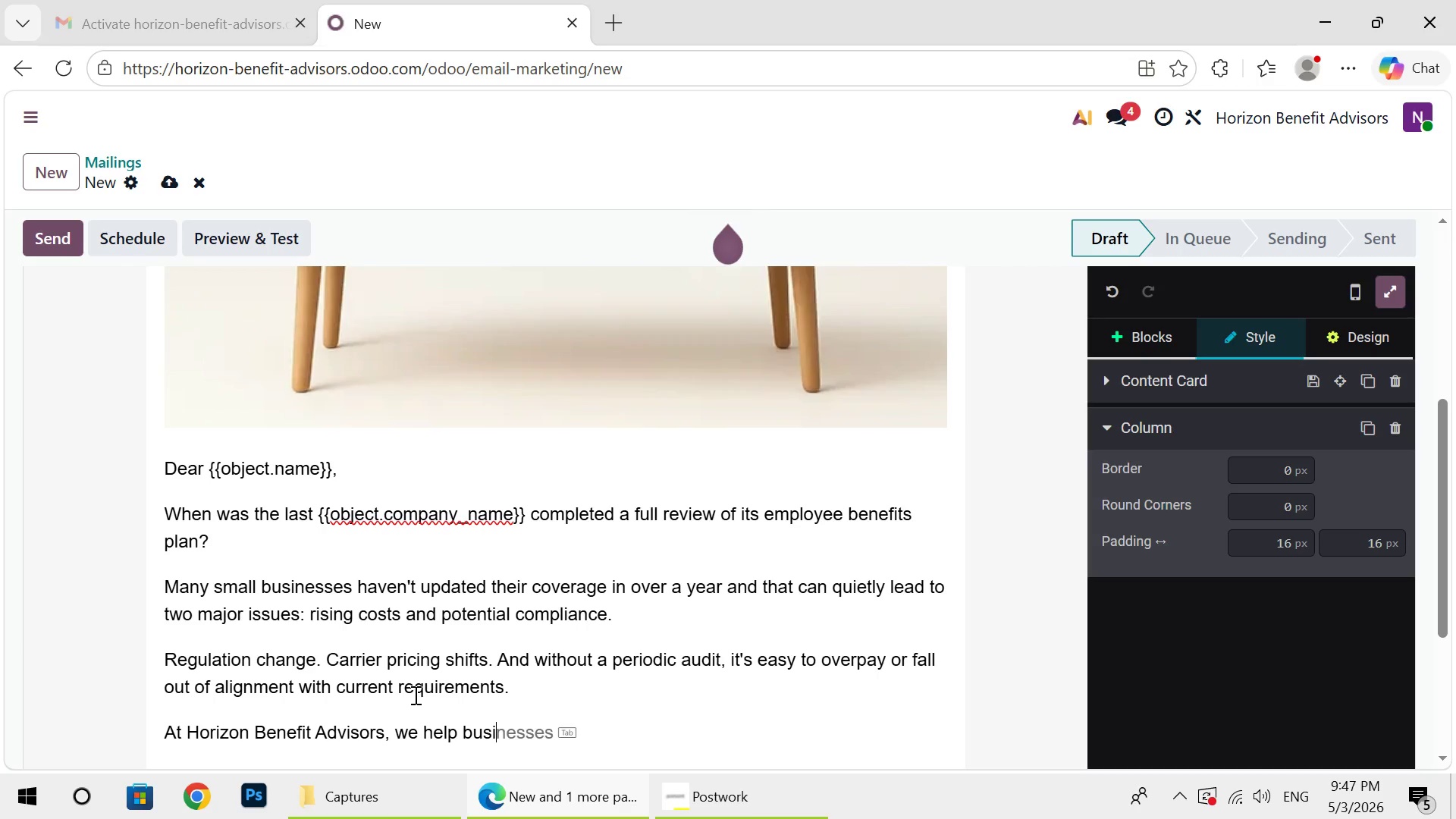 
key(Tab)
 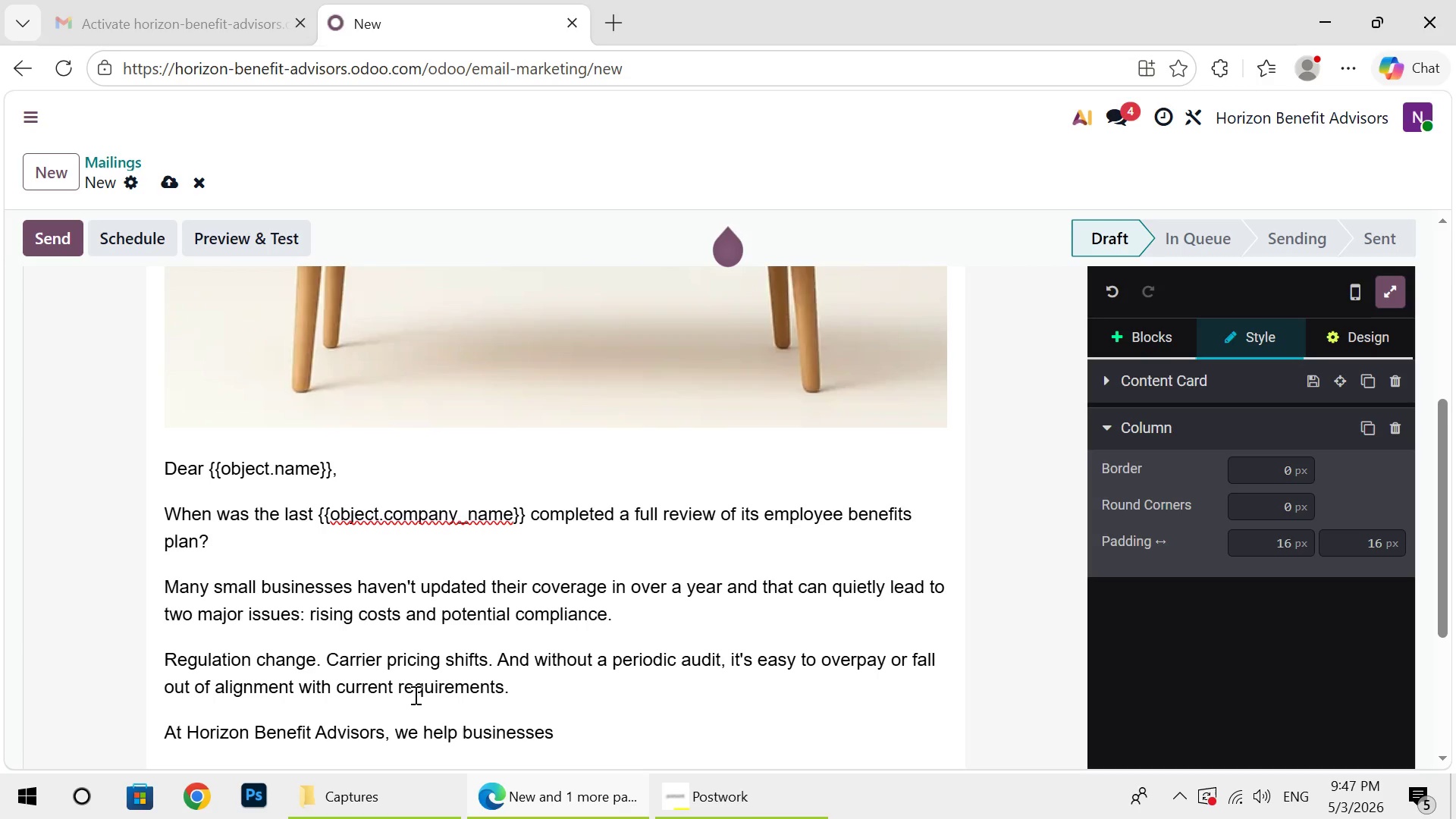 
wait(14.47)
 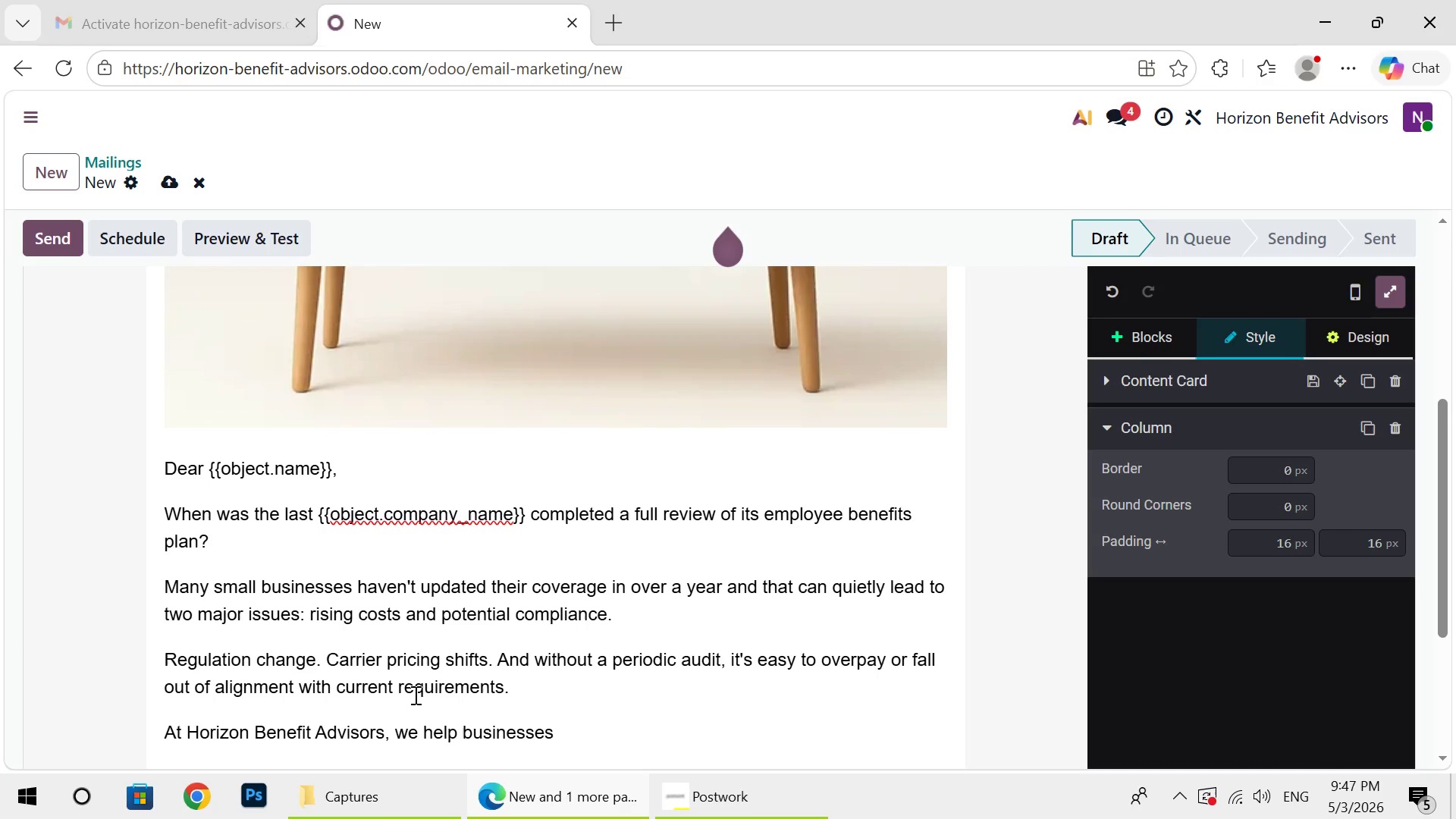 
type( like yours identi)
key(Tab)
type(:)
 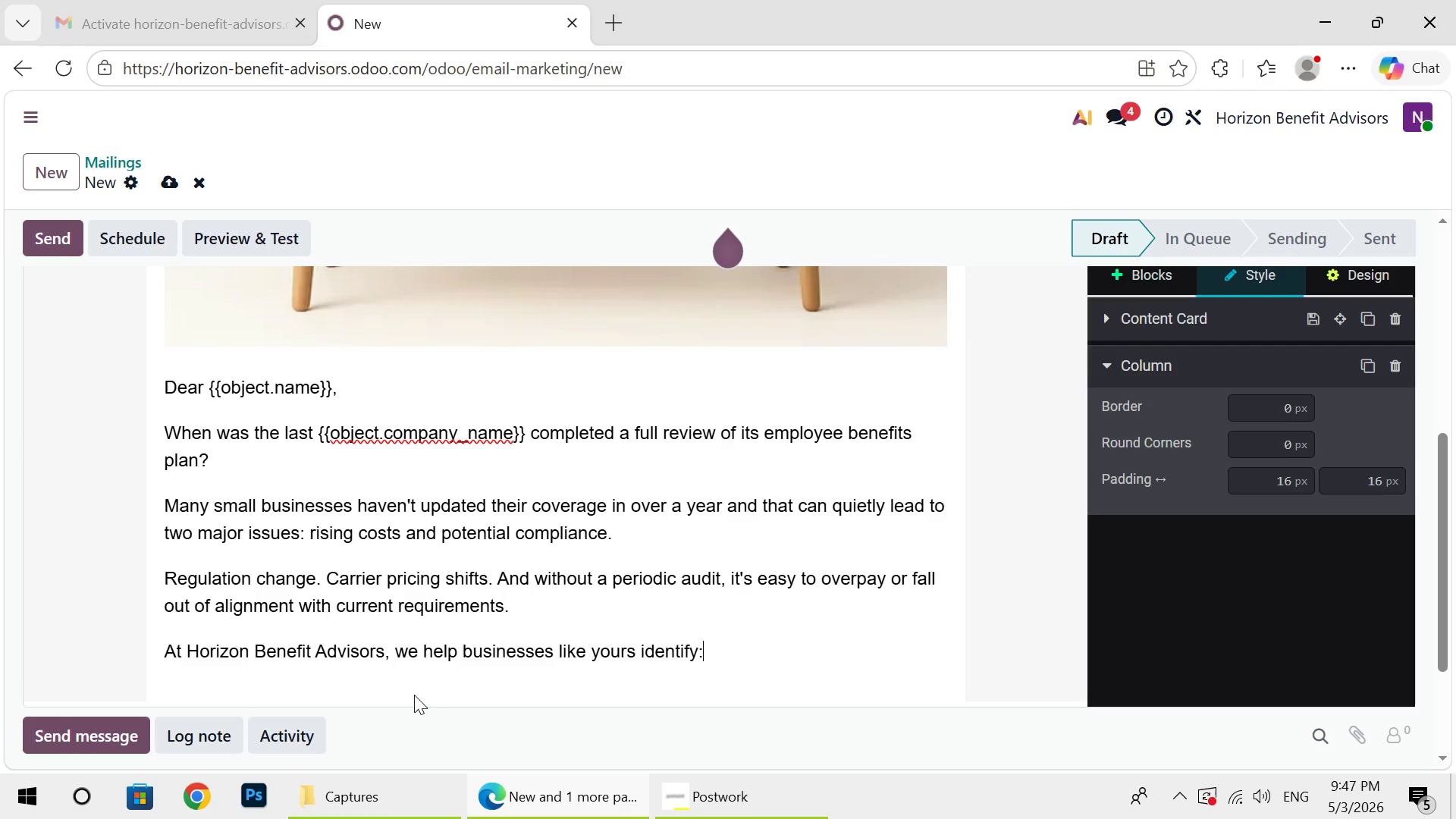 
 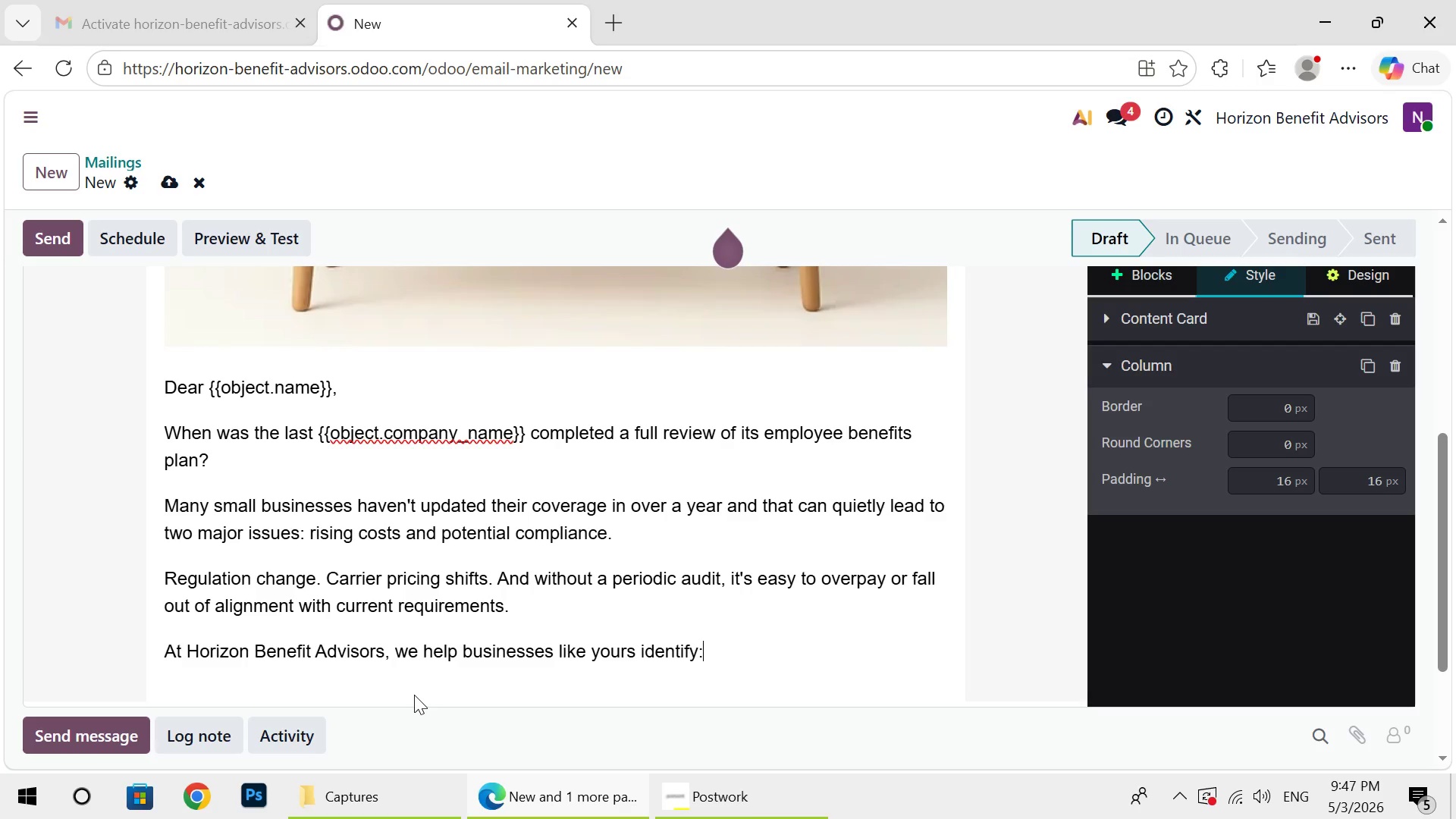 
key(Enter)
 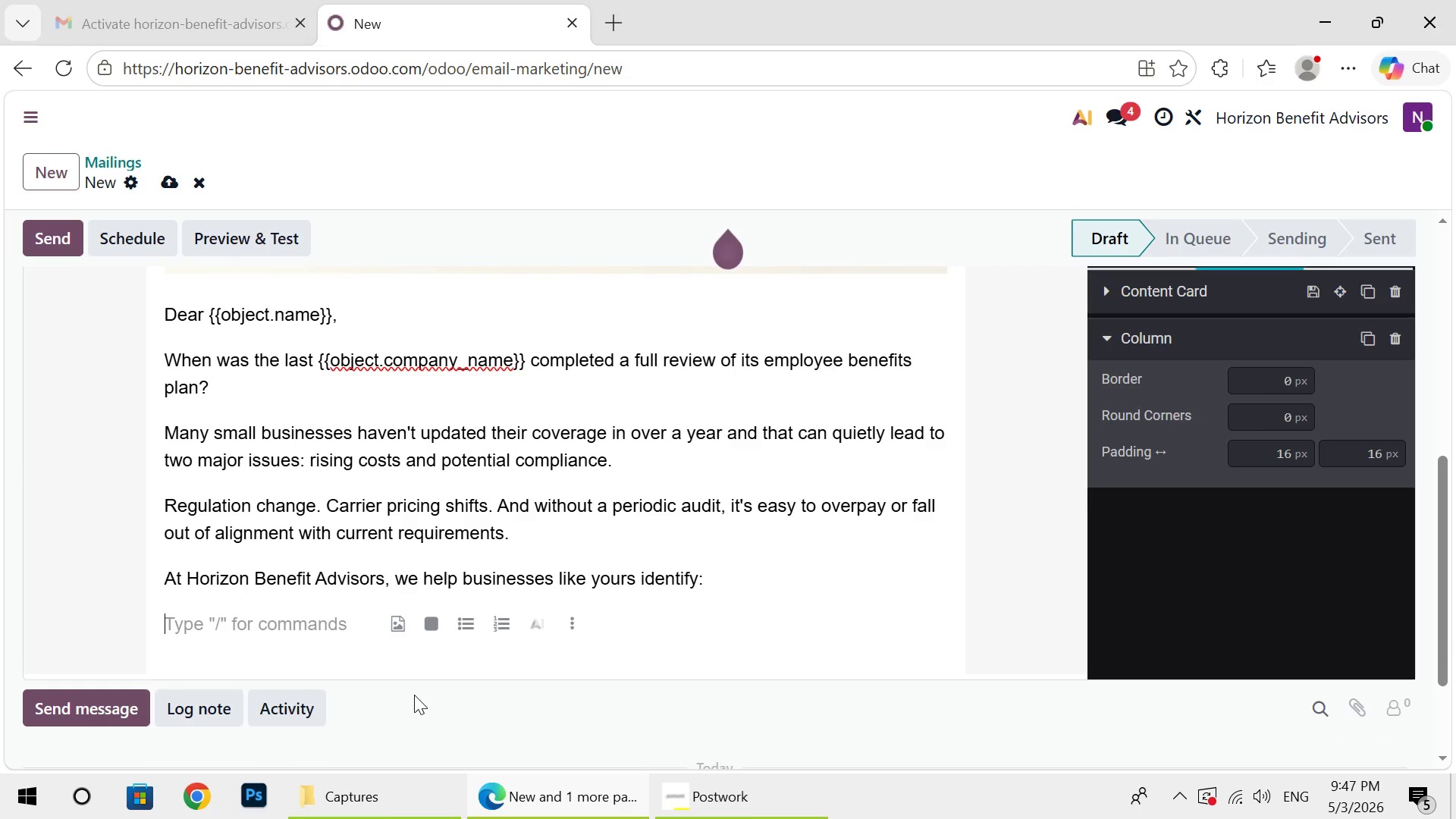 
key(Control+ControlRight)
 